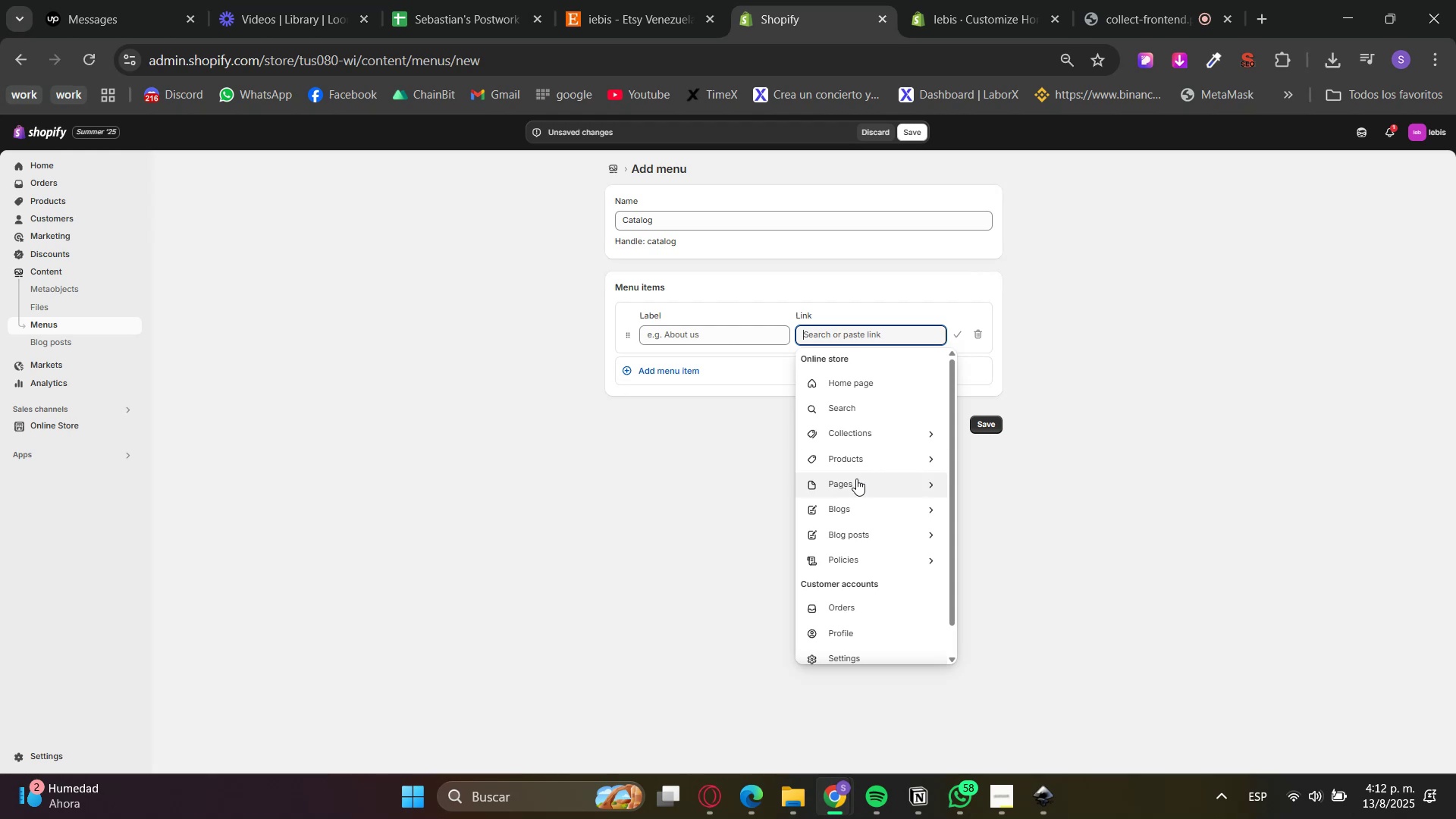 
left_click([872, 447])
 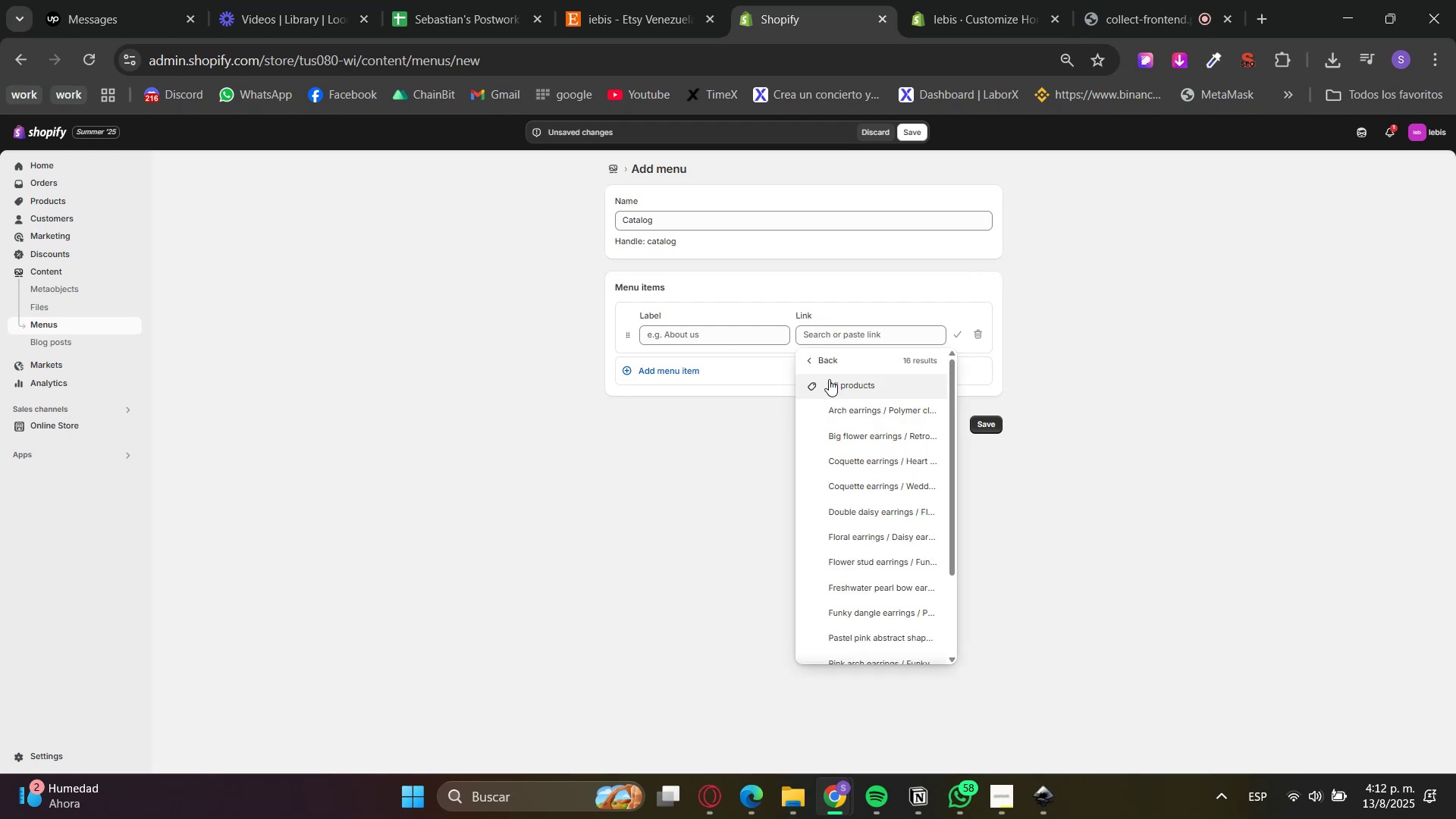 
left_click([818, 358])
 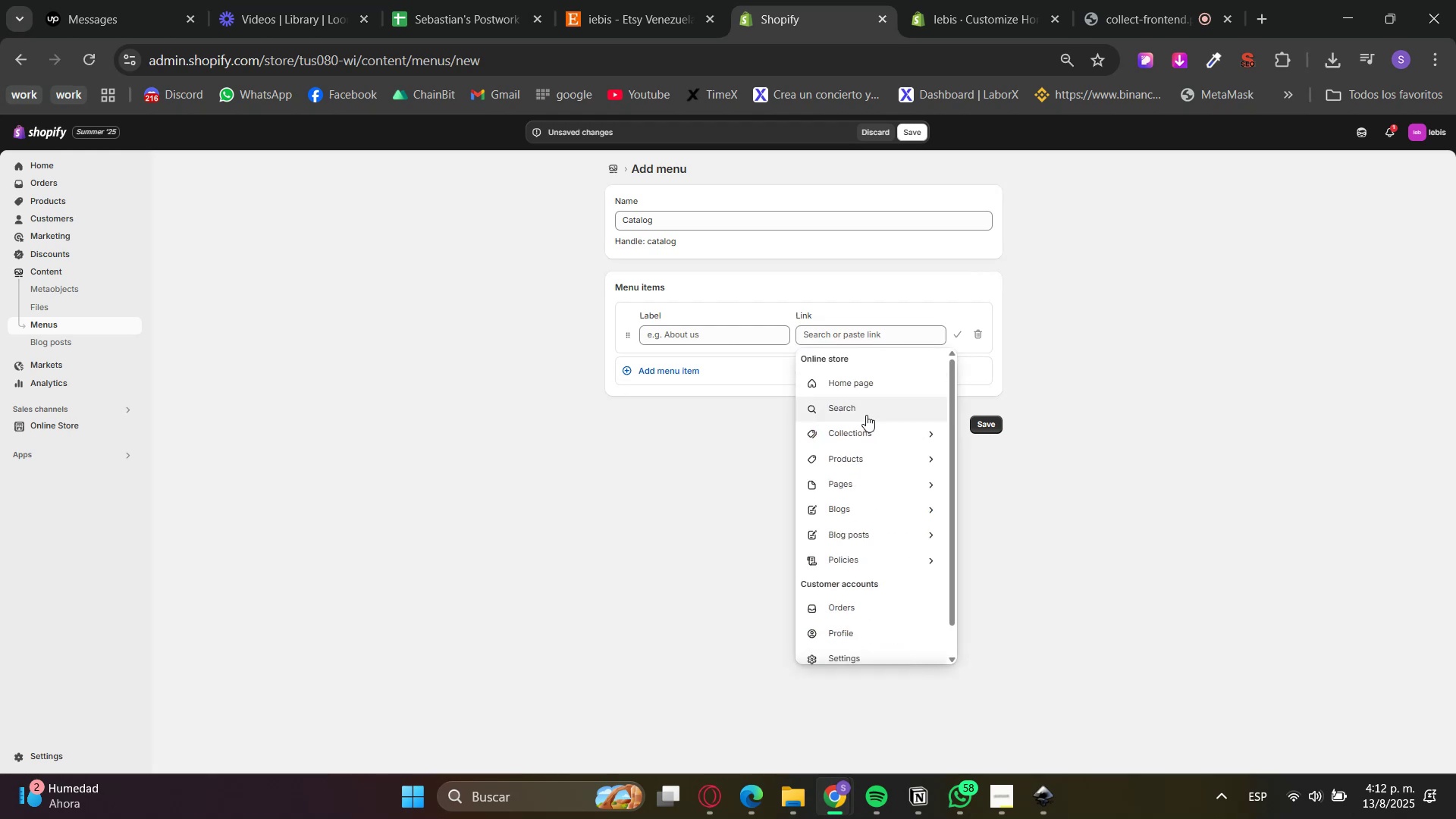 
left_click([869, 425])
 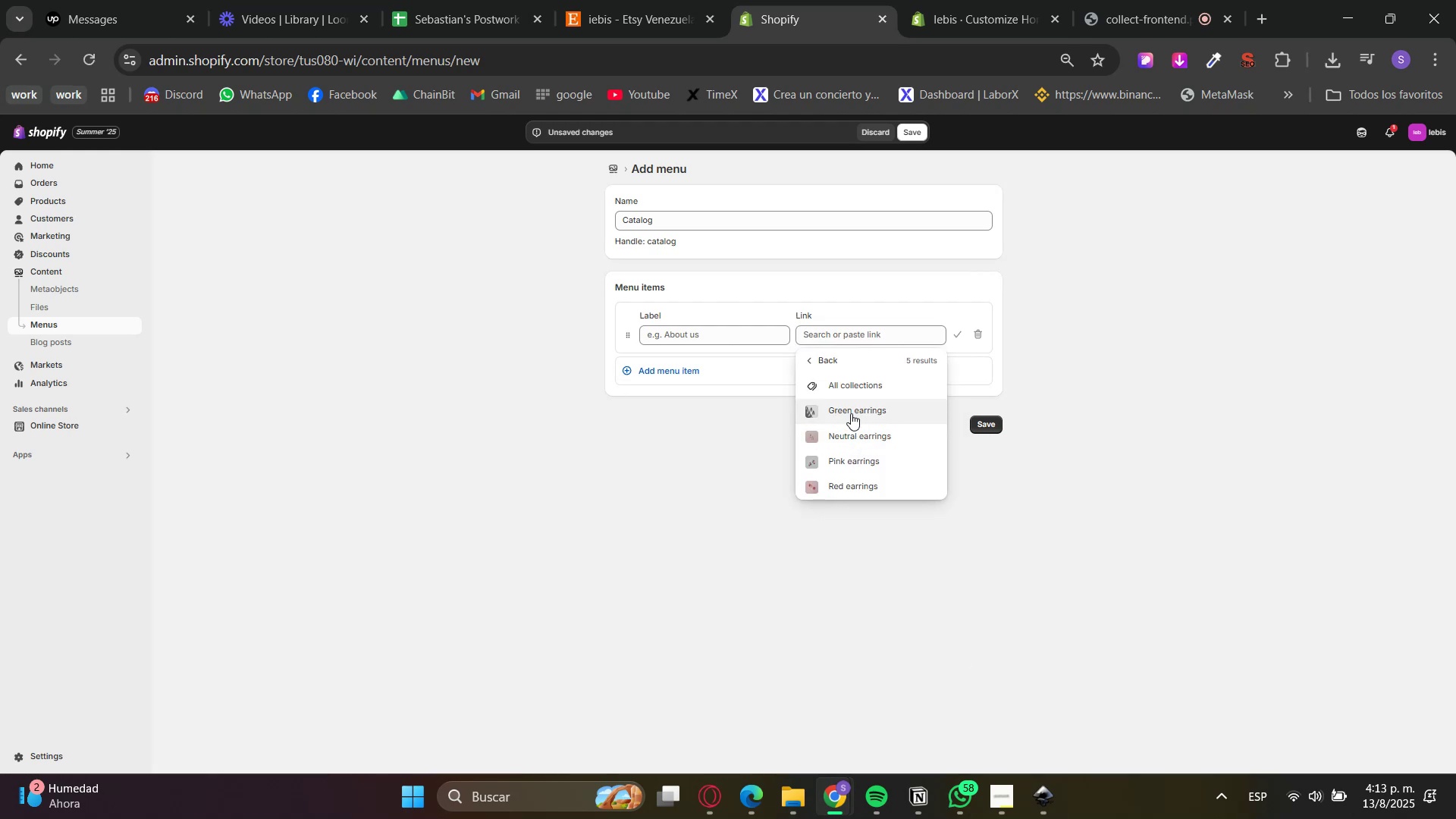 
left_click([849, 410])
 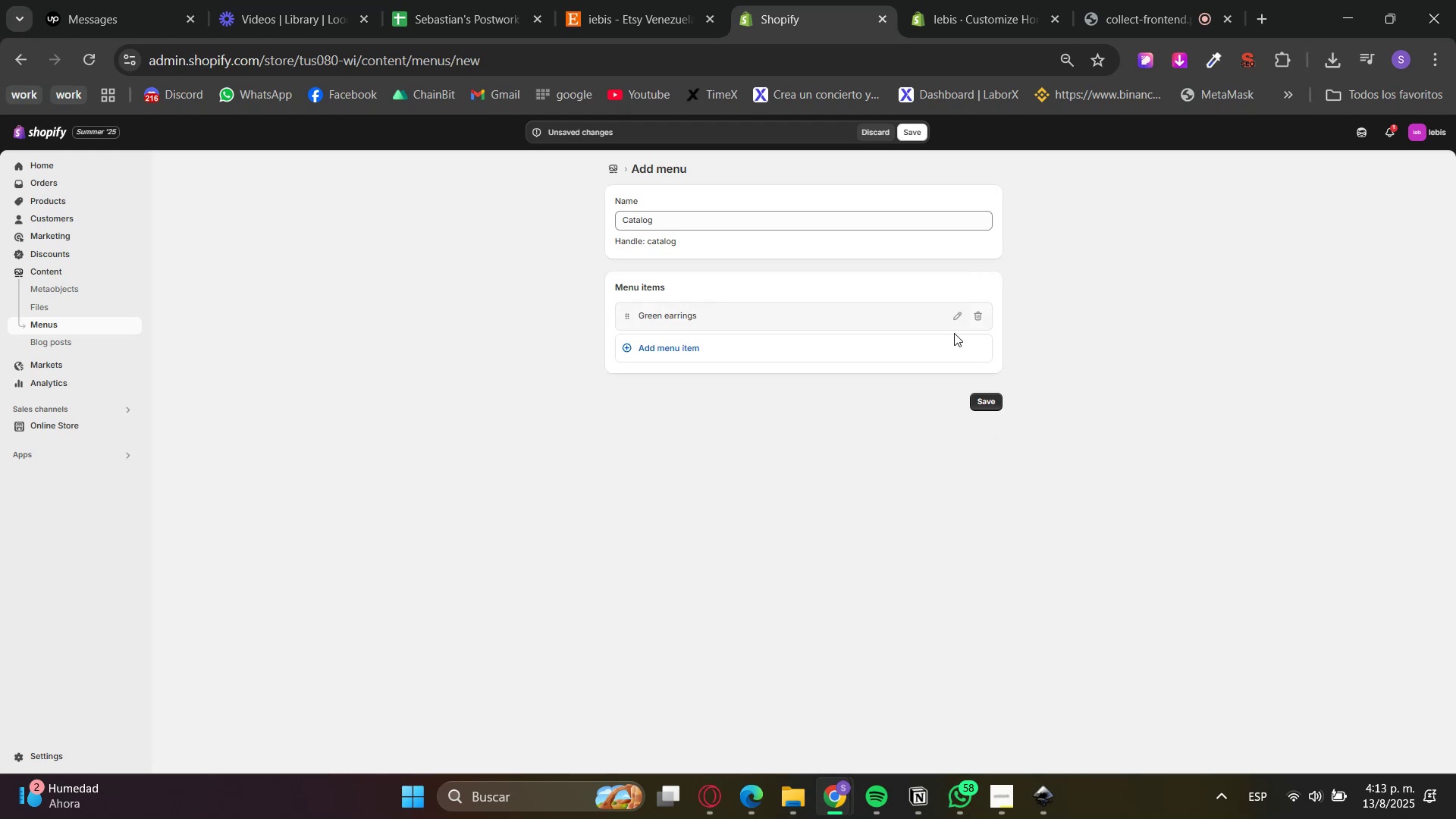 
double_click([760, 351])
 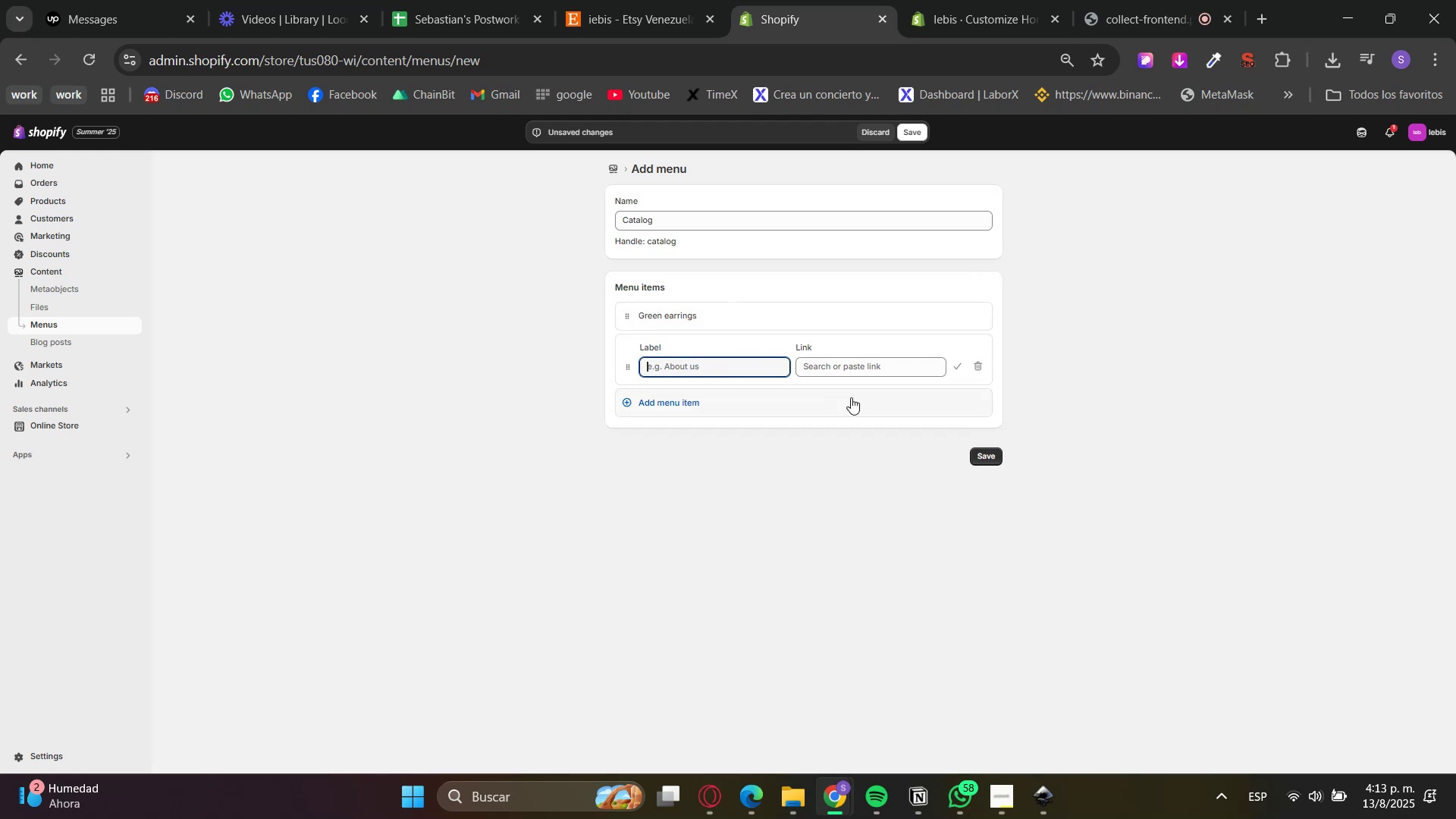 
left_click([874, 362])
 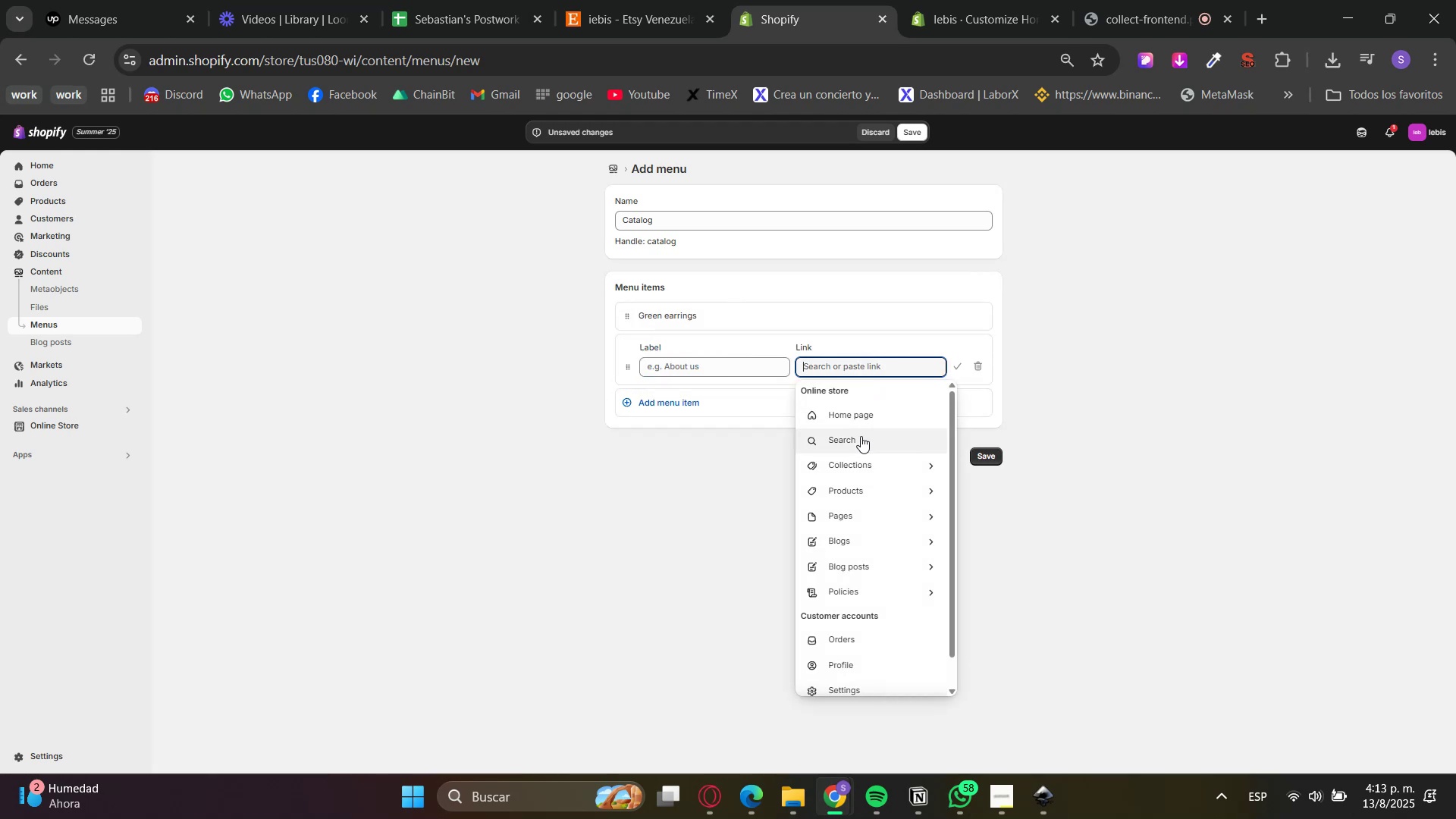 
left_click([858, 456])
 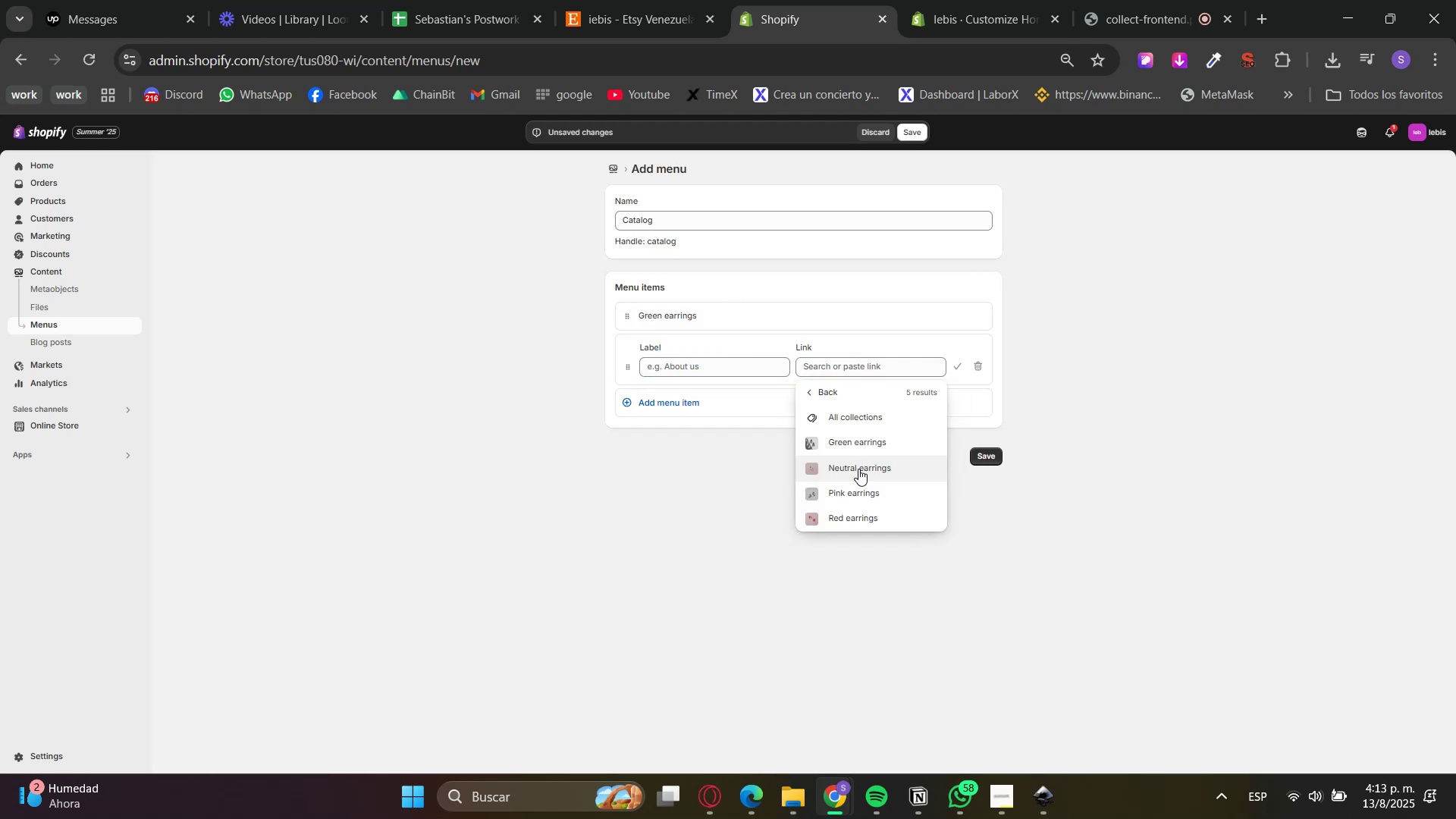 
left_click([857, 472])
 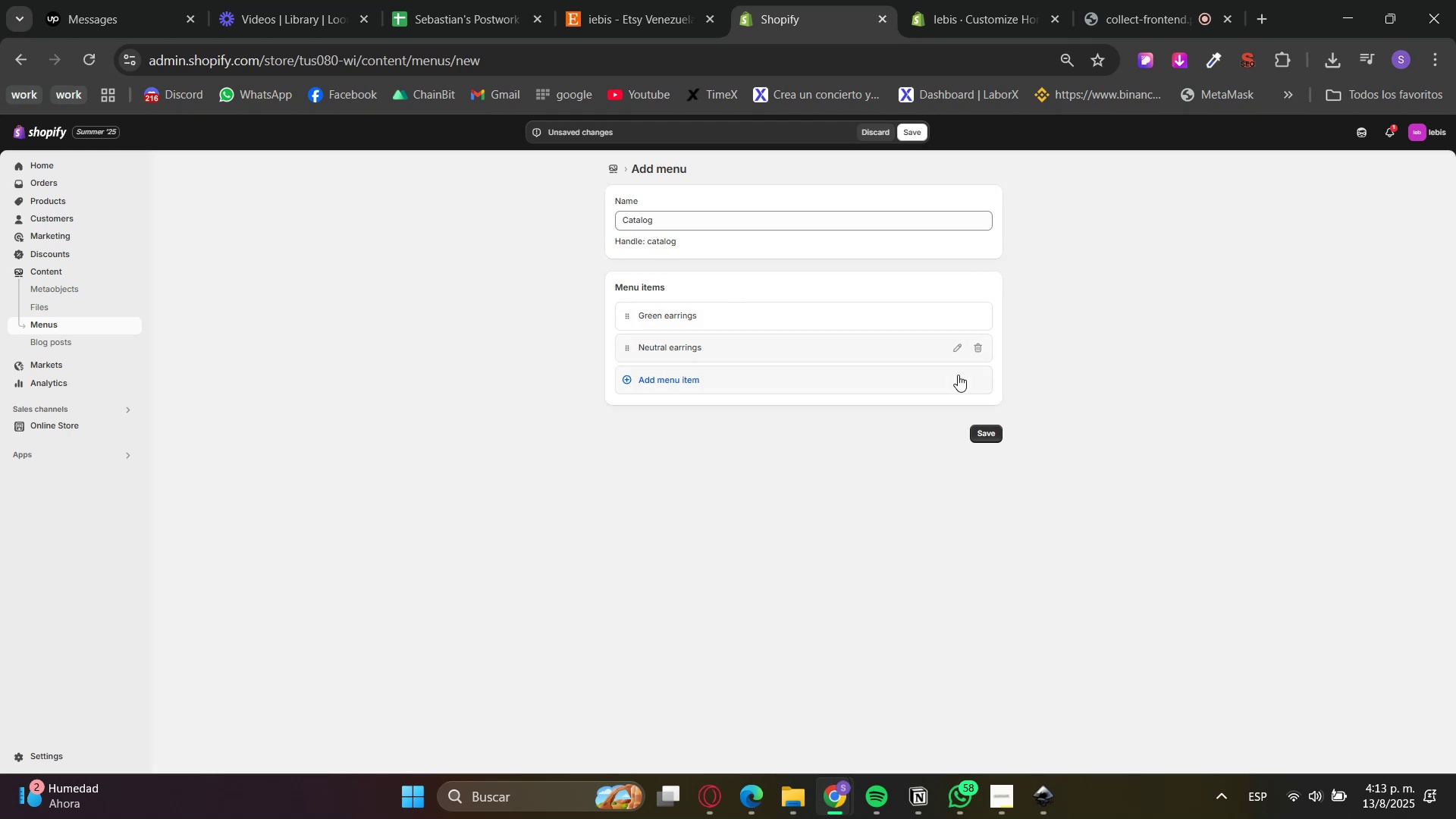 
double_click([896, 383])
 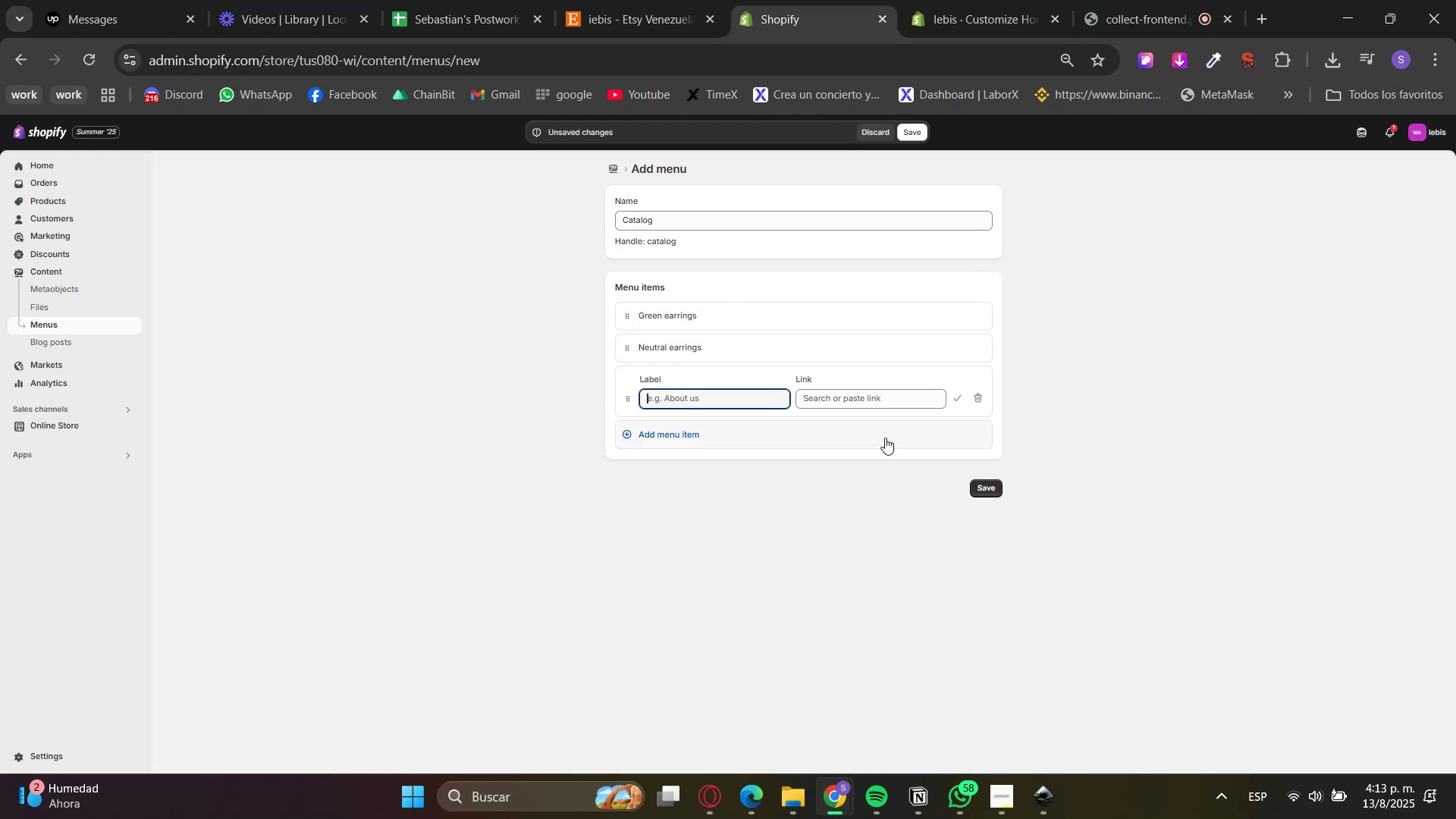 
left_click([877, 406])
 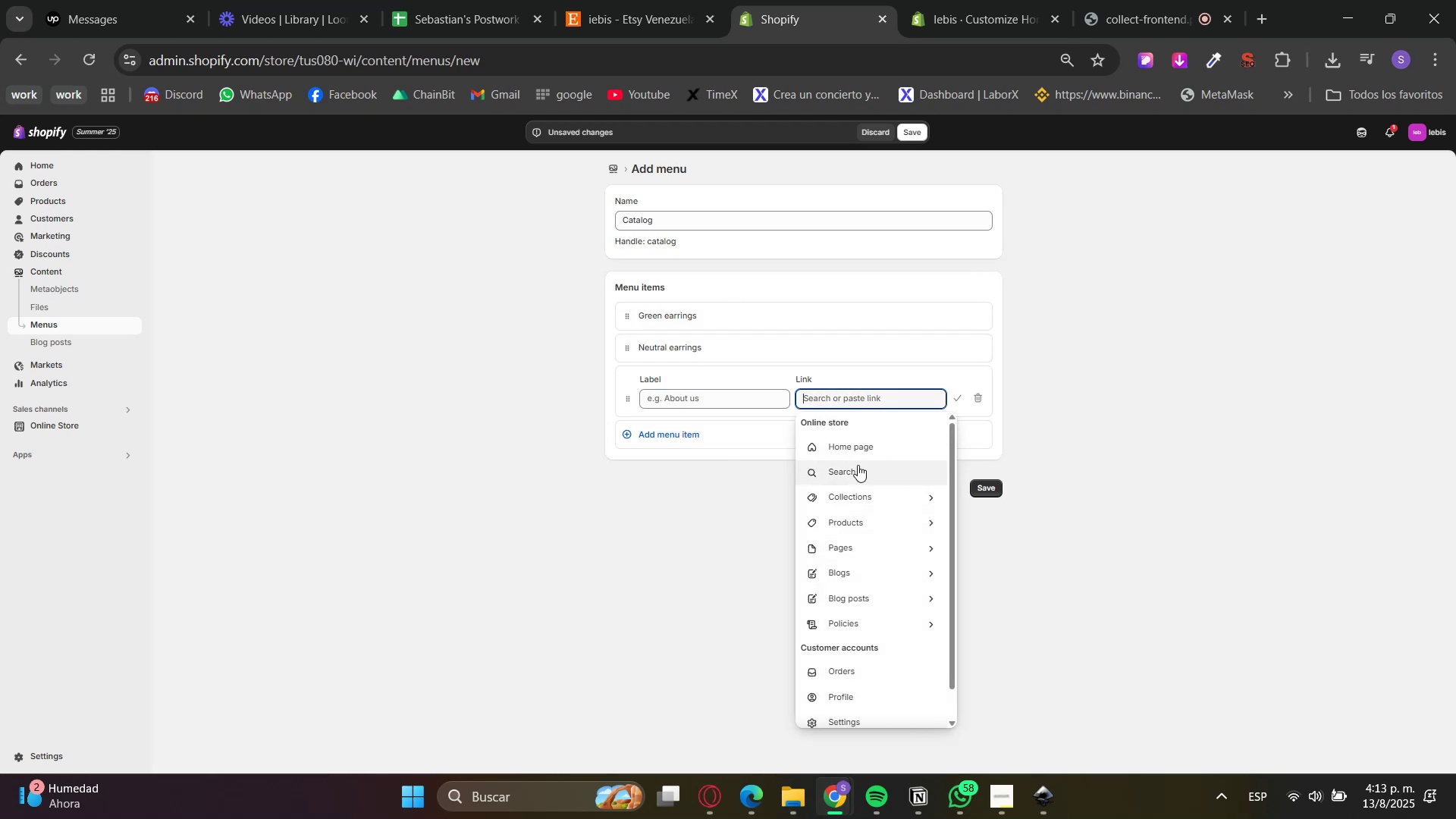 
left_click([858, 500])
 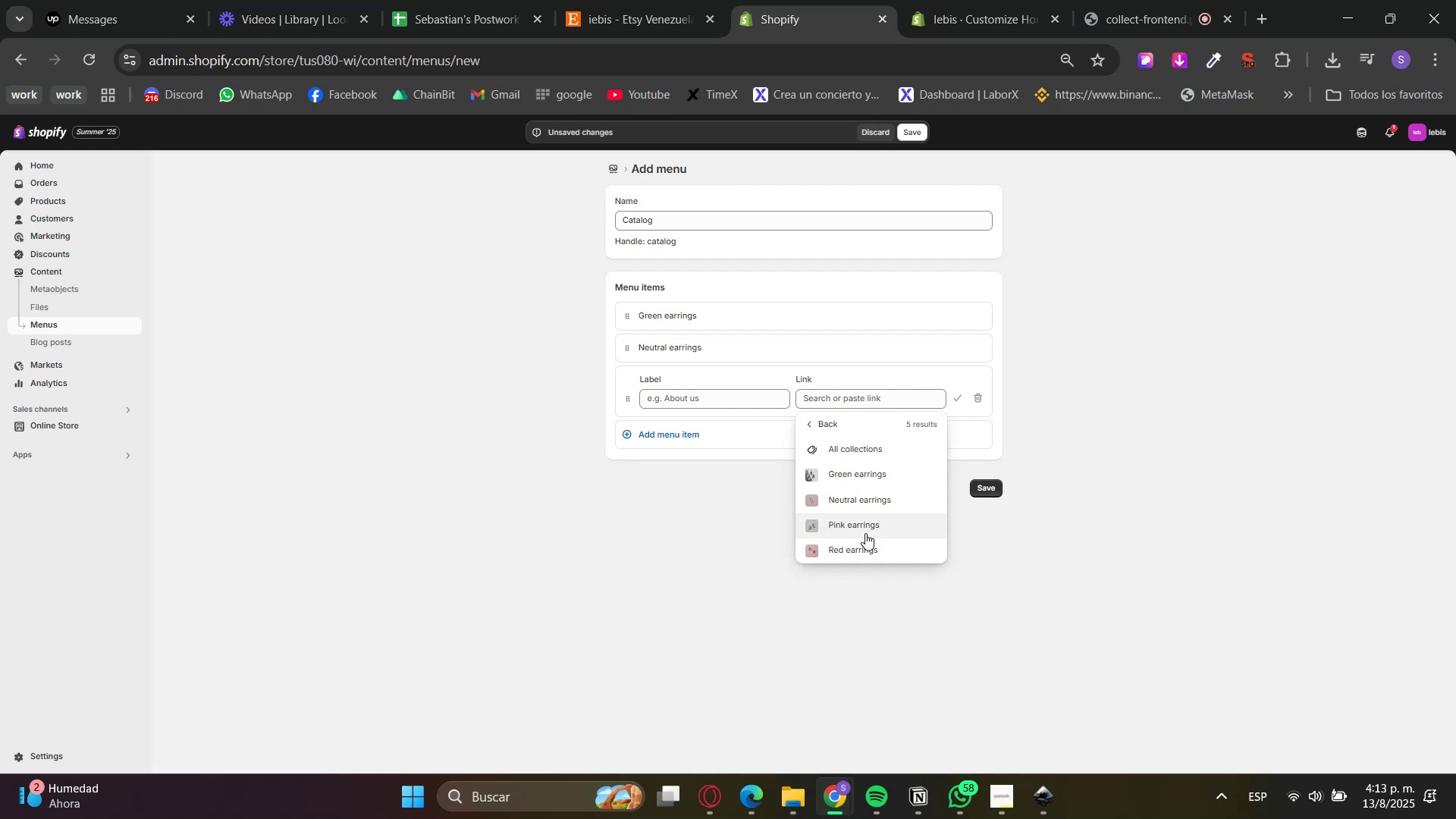 
left_click([864, 526])
 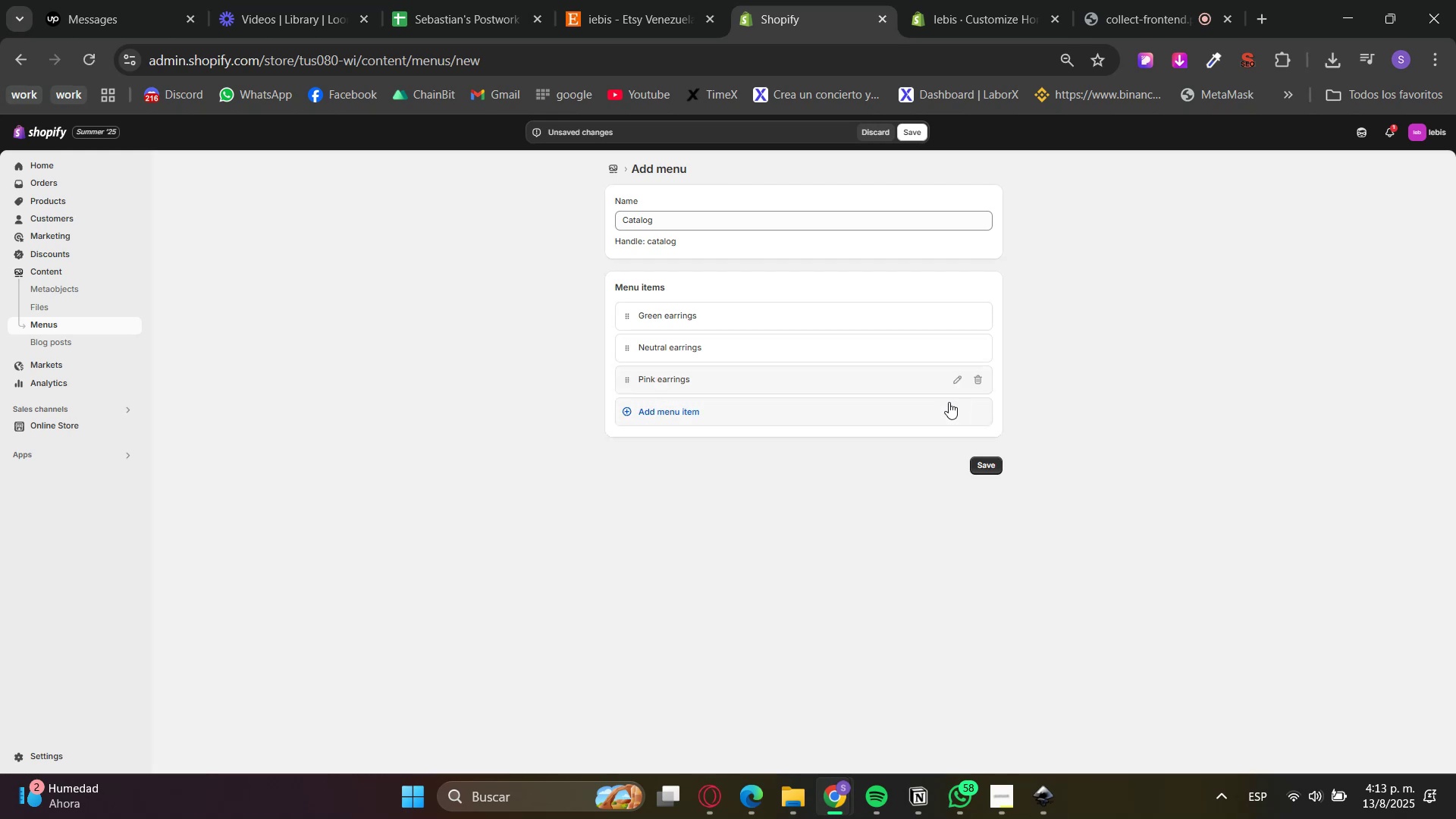 
double_click([845, 413])
 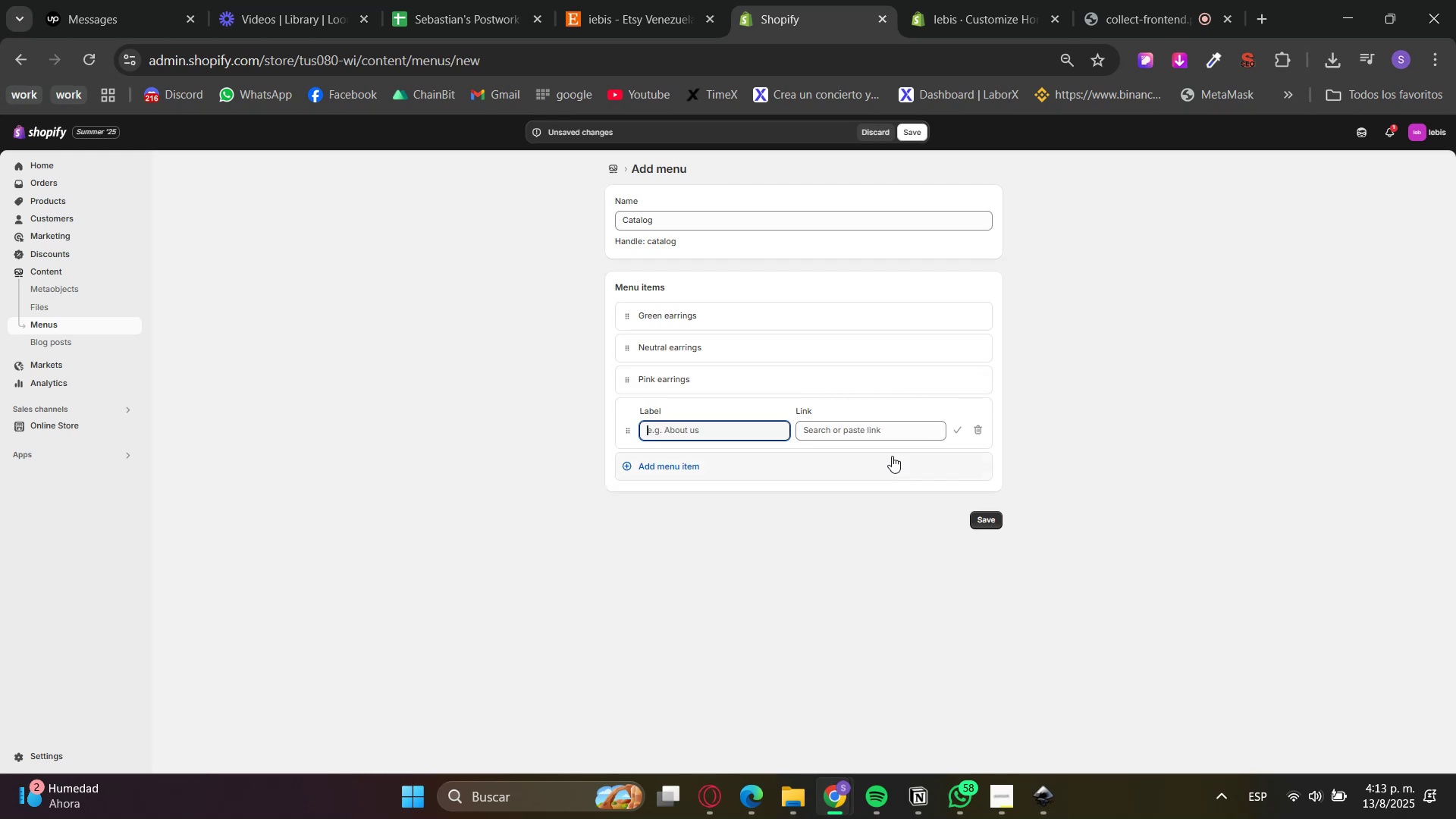 
left_click([883, 431])
 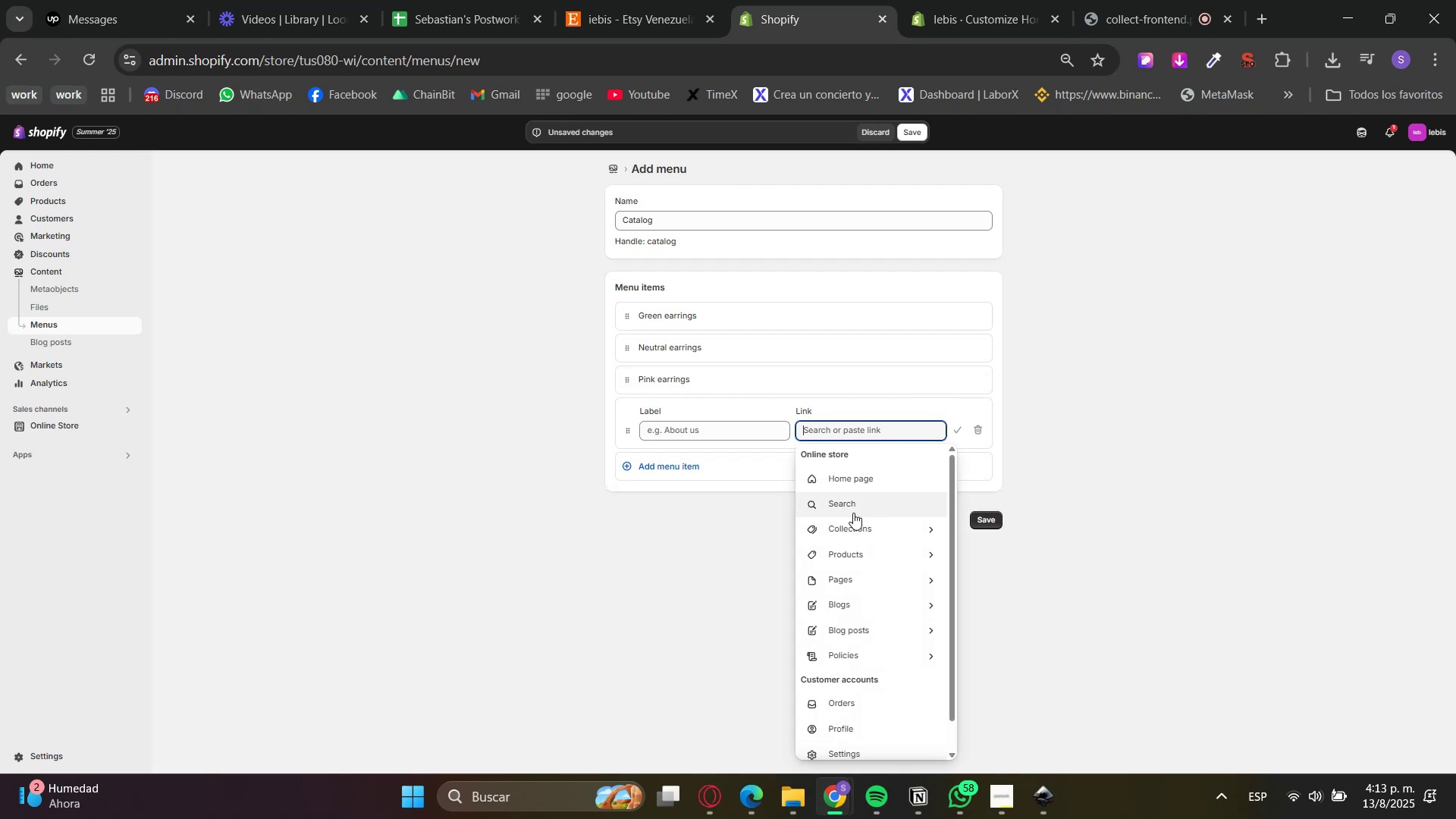 
left_click([849, 522])
 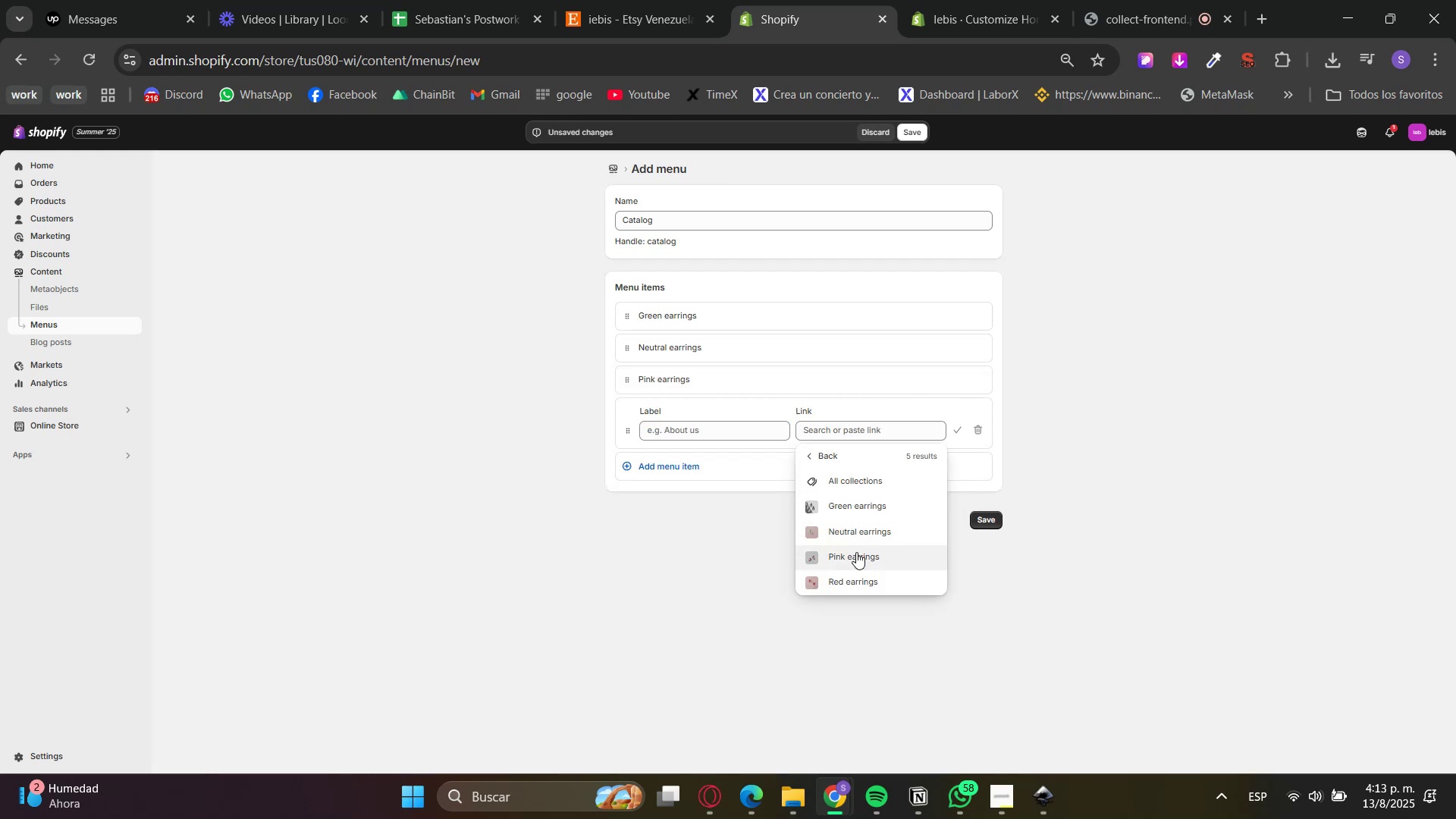 
left_click([852, 579])
 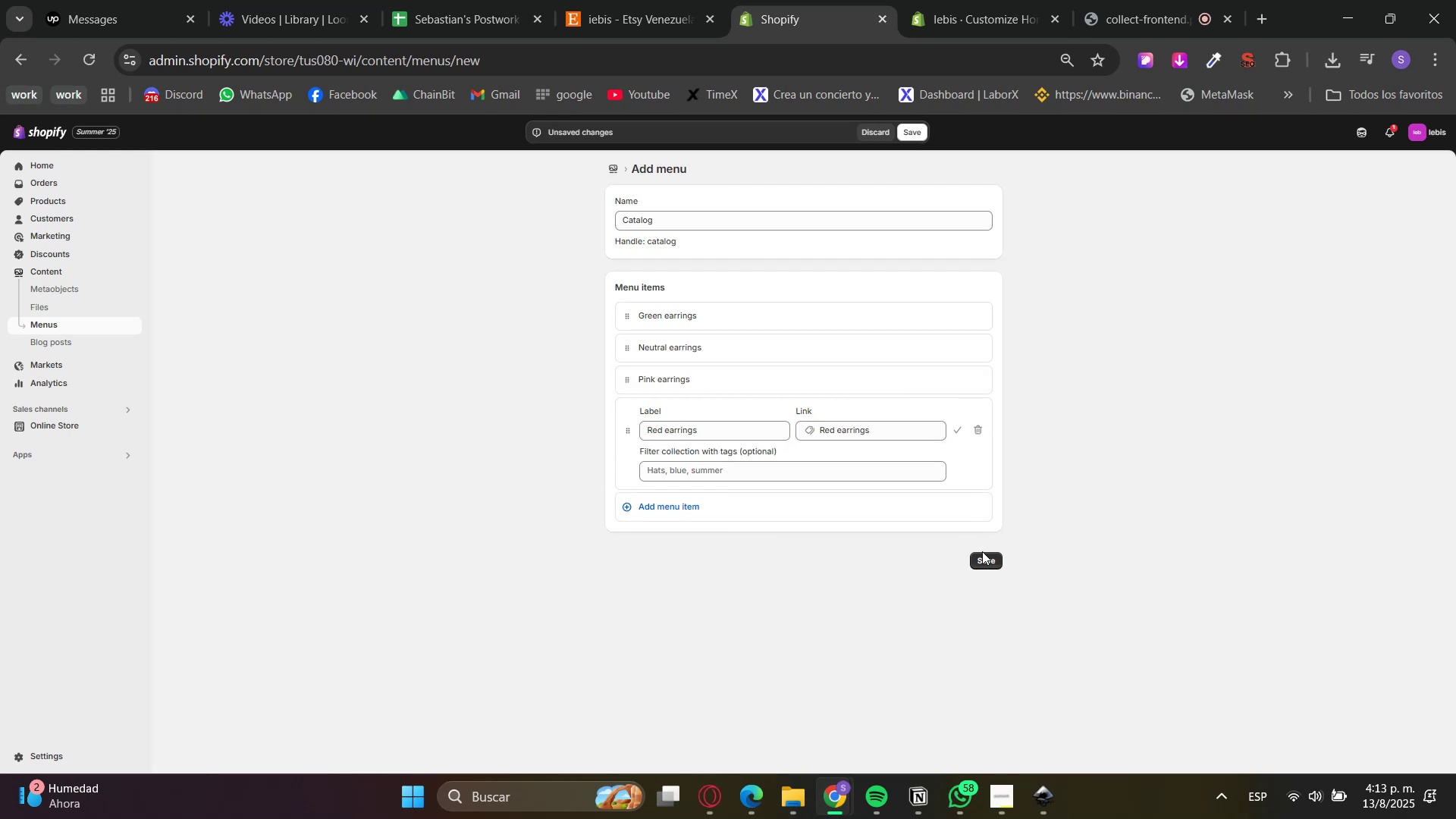 
left_click([981, 556])
 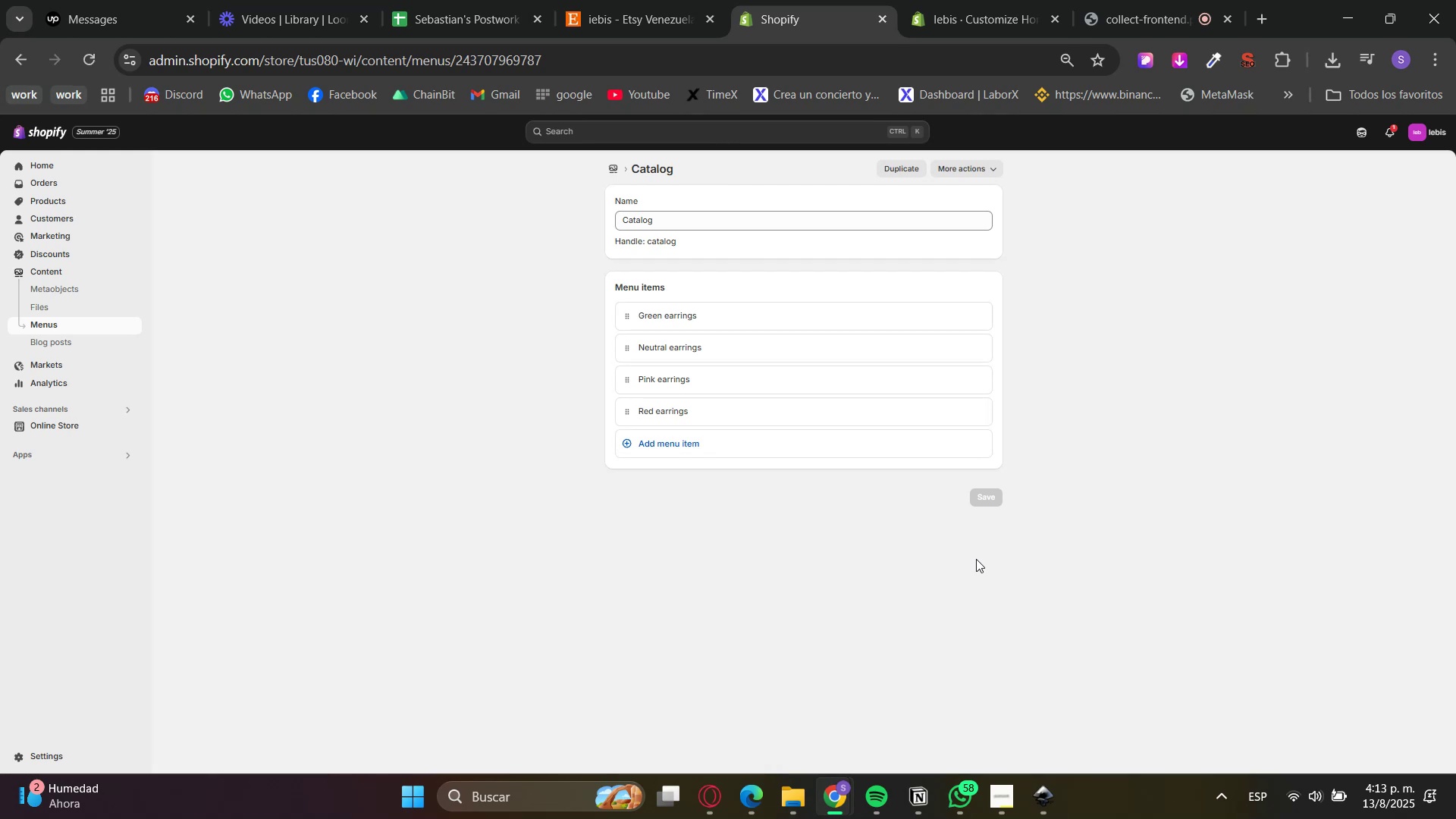 
wait(15.19)
 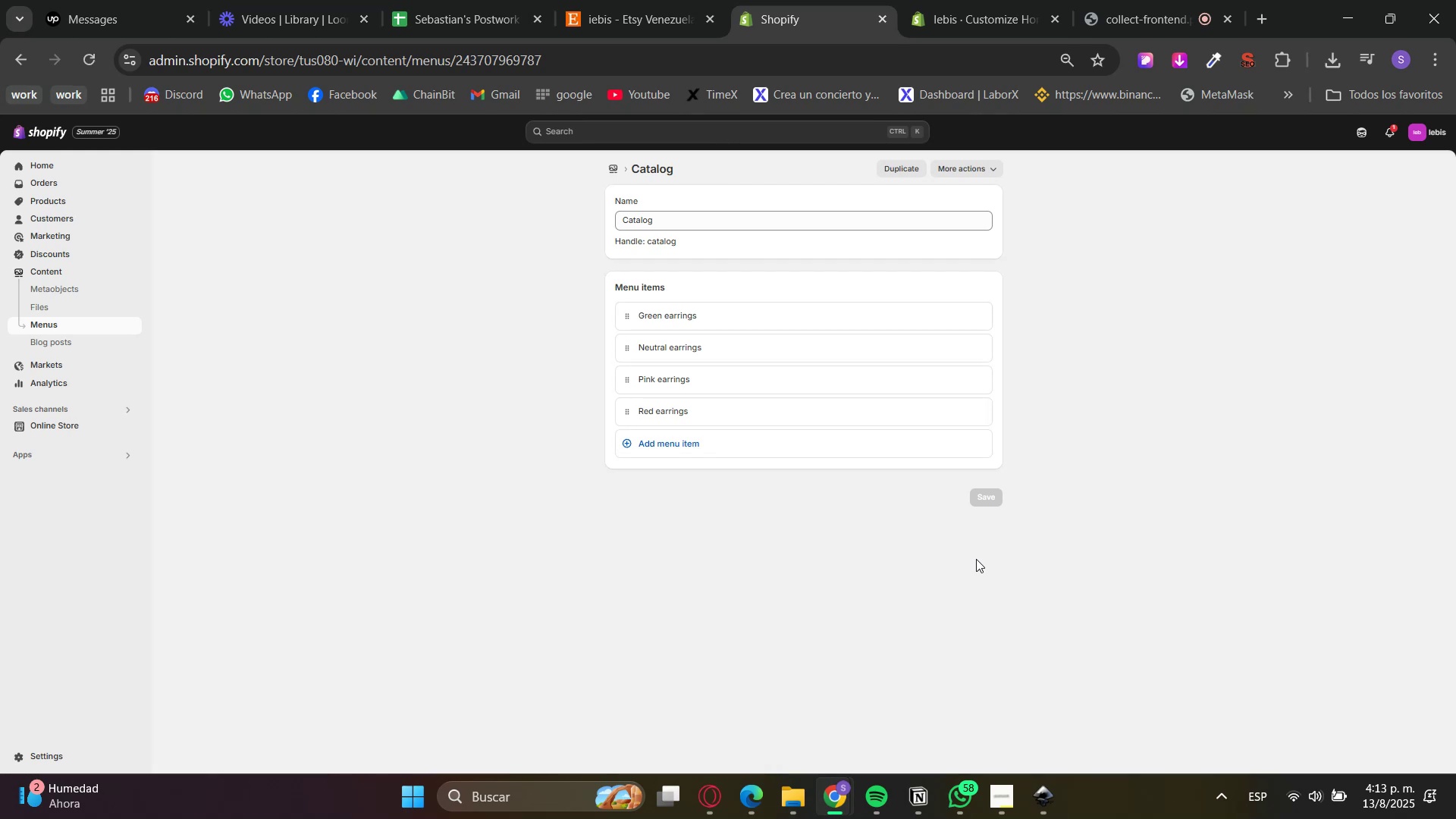 
left_click([883, 20])
 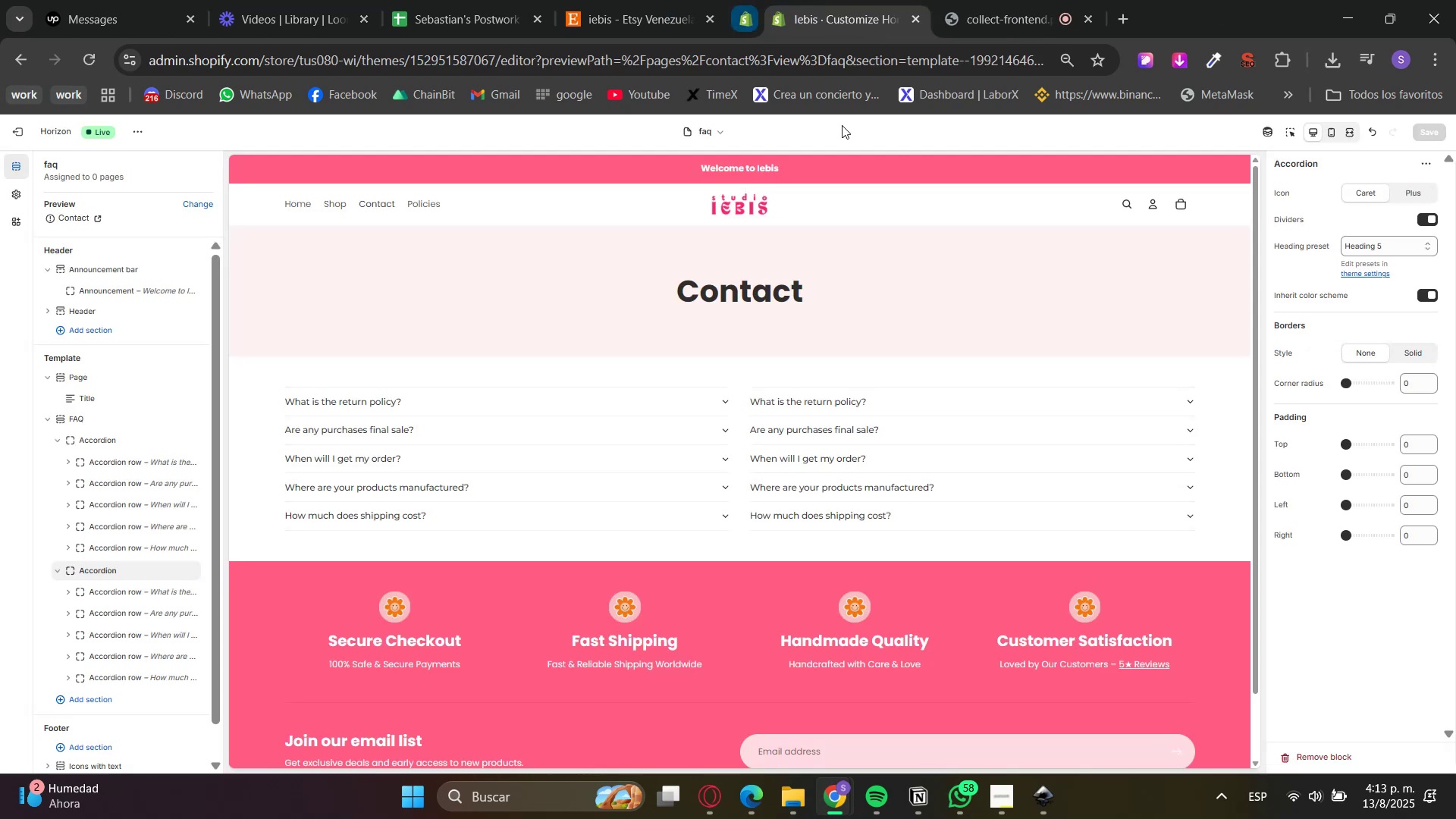 
scroll: coordinate [766, 510], scroll_direction: down, amount: 4.0
 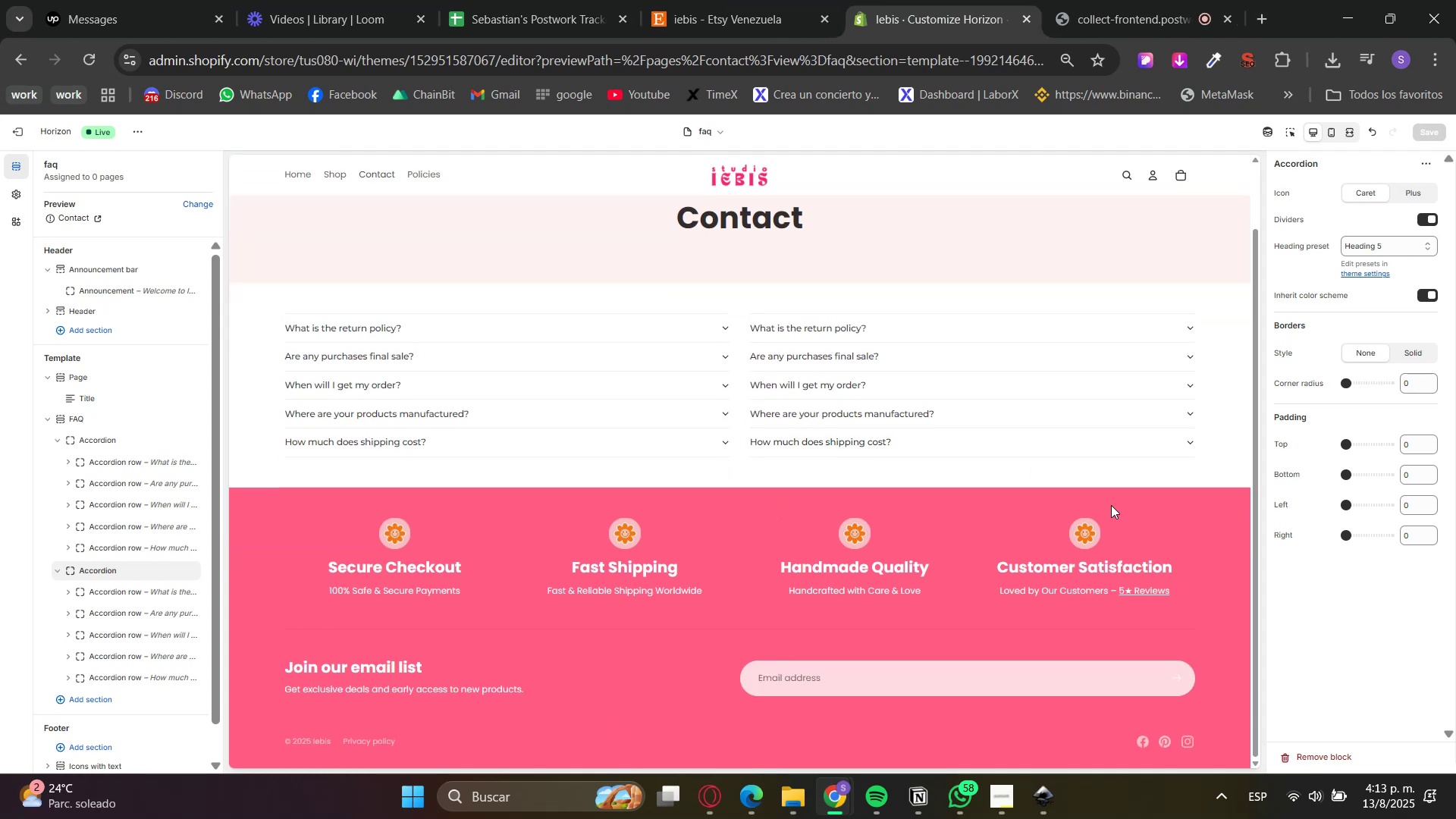 
wait(5.24)
 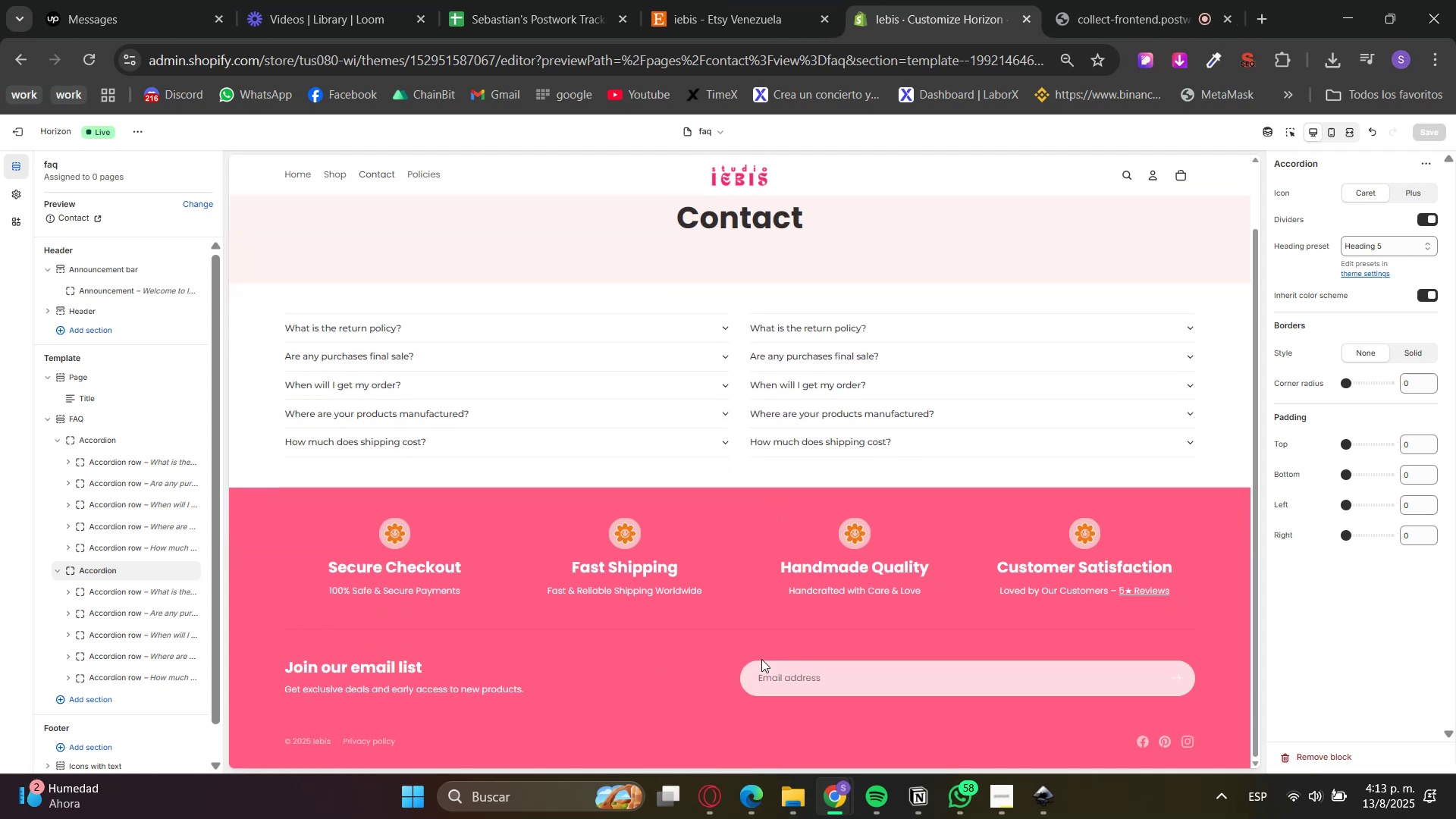 
left_click([714, 798])
 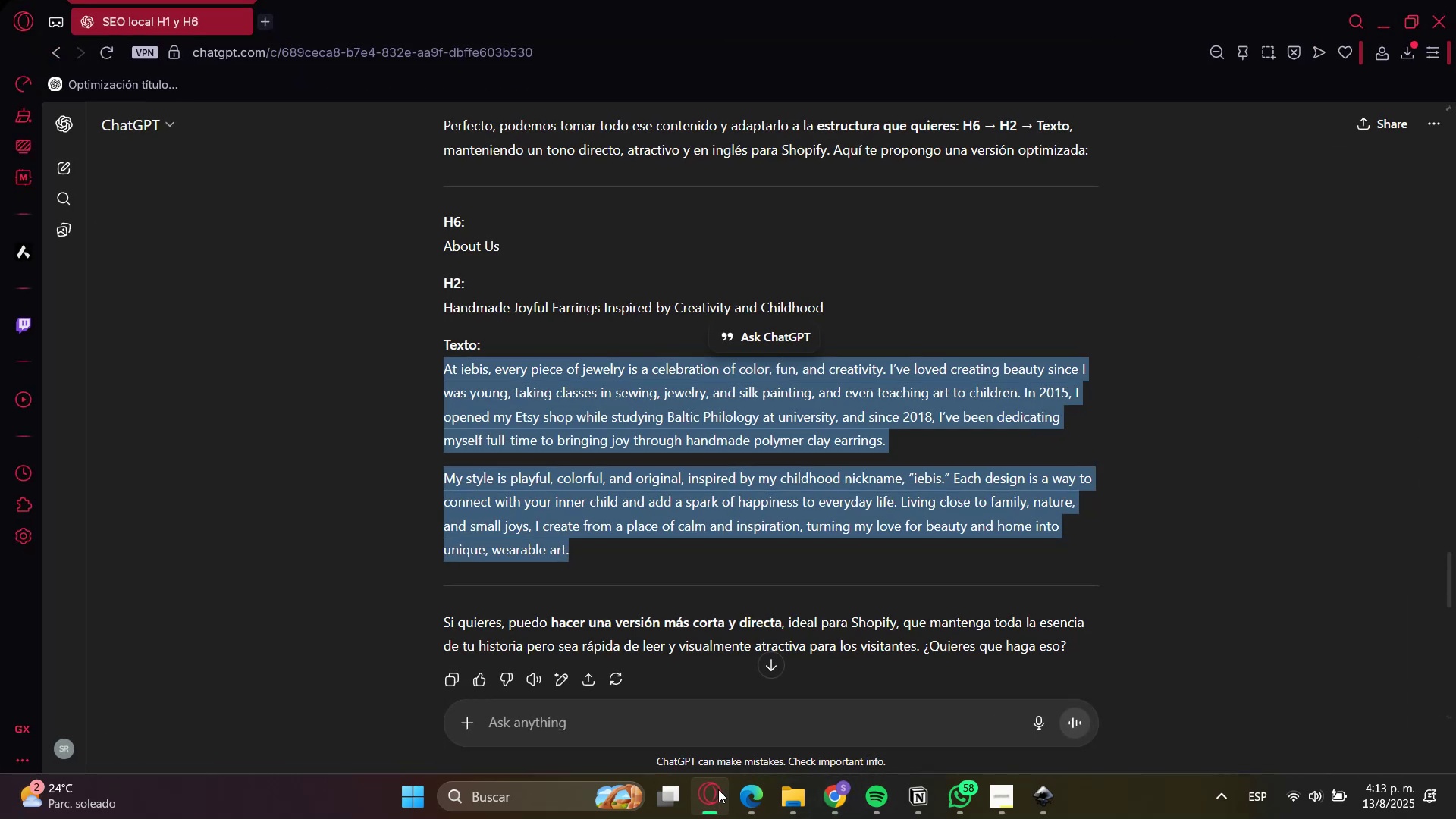 
left_click([714, 794])
 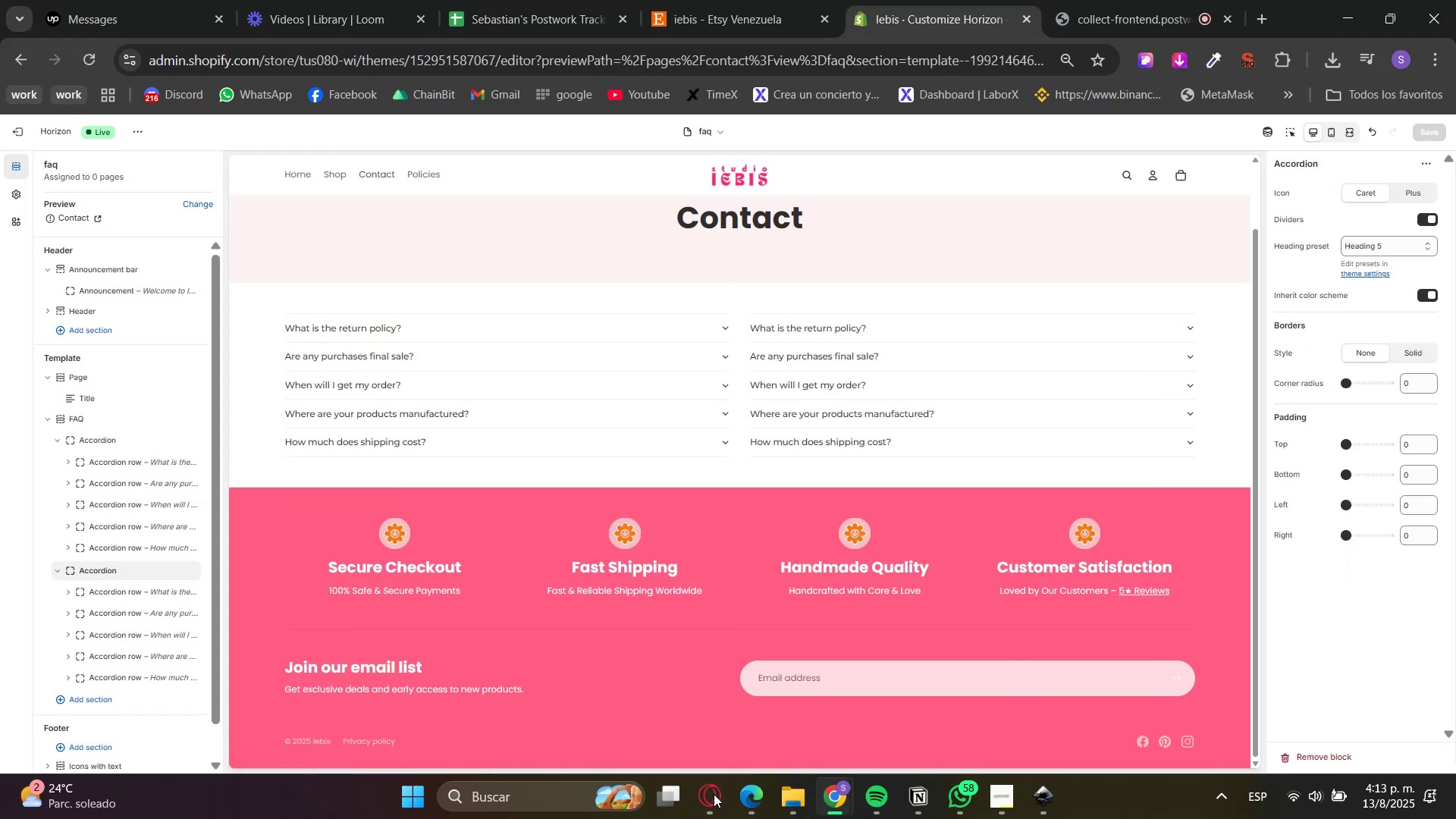 
left_click([714, 794])
 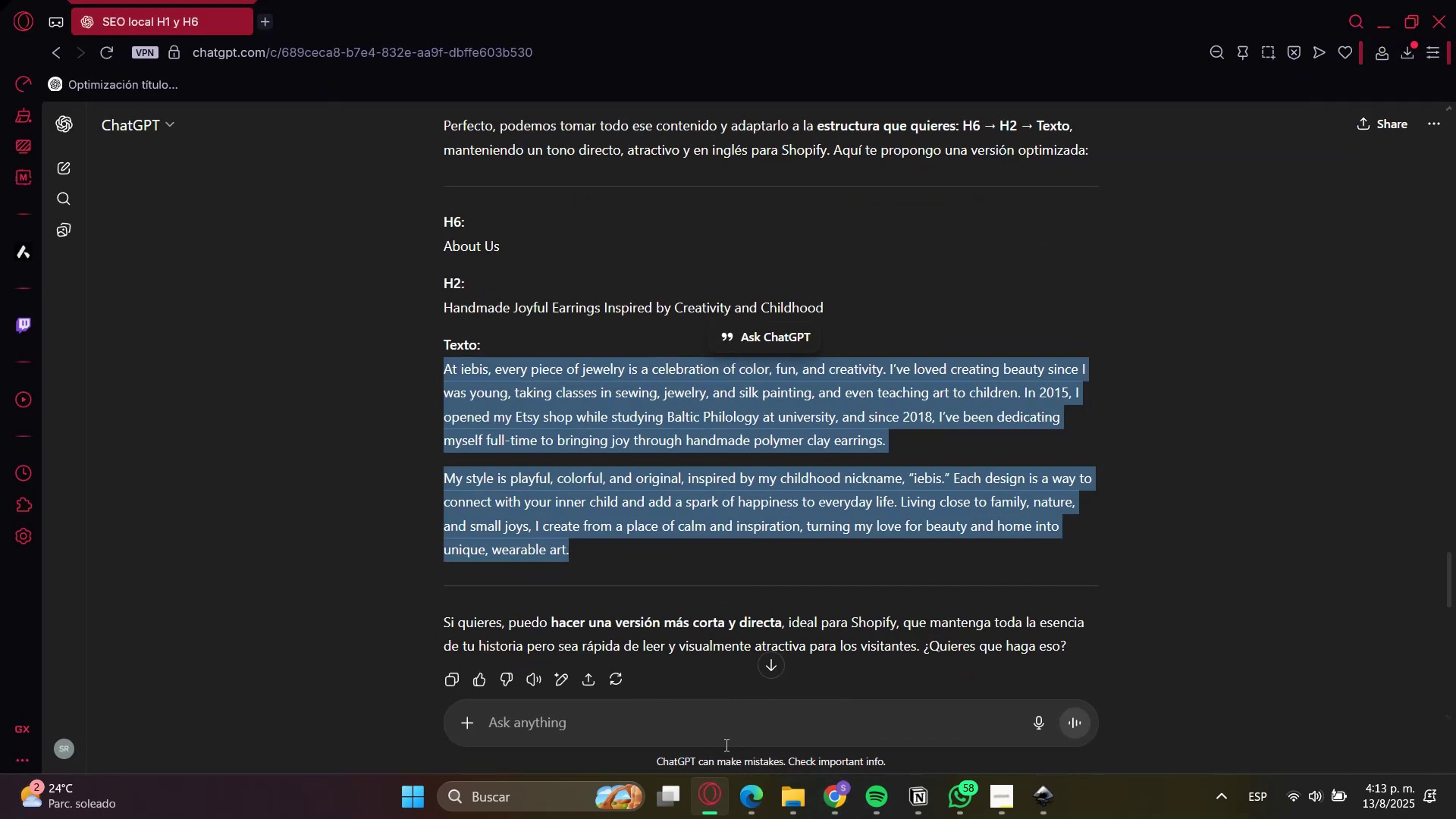 
left_click([739, 717])
 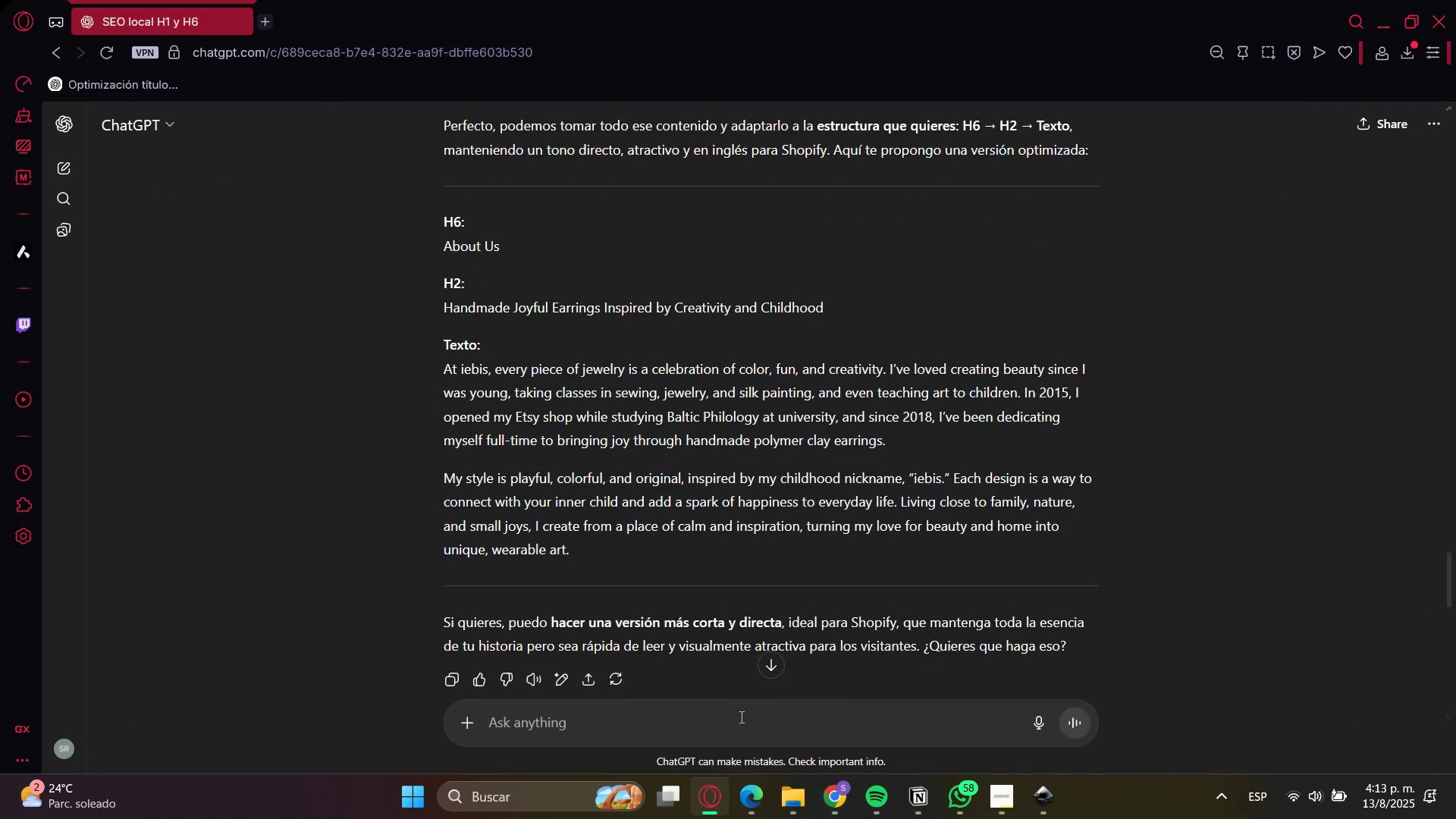 
type(pefecx)
key(Backspace)
type(to ahora dame 10 faqas)
key(Backspace)
key(Backspace)
type(s)
 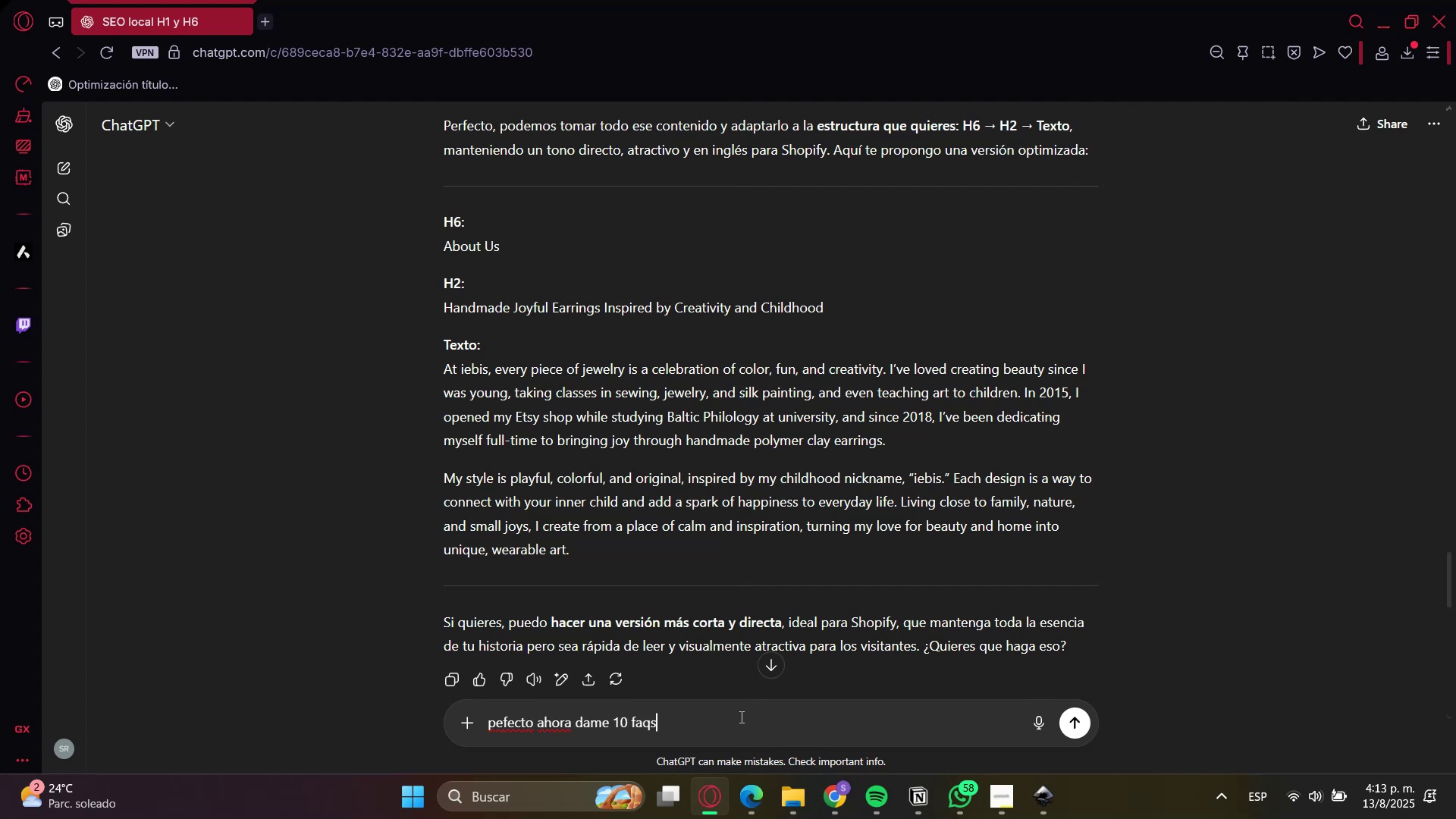 
key(Enter)
 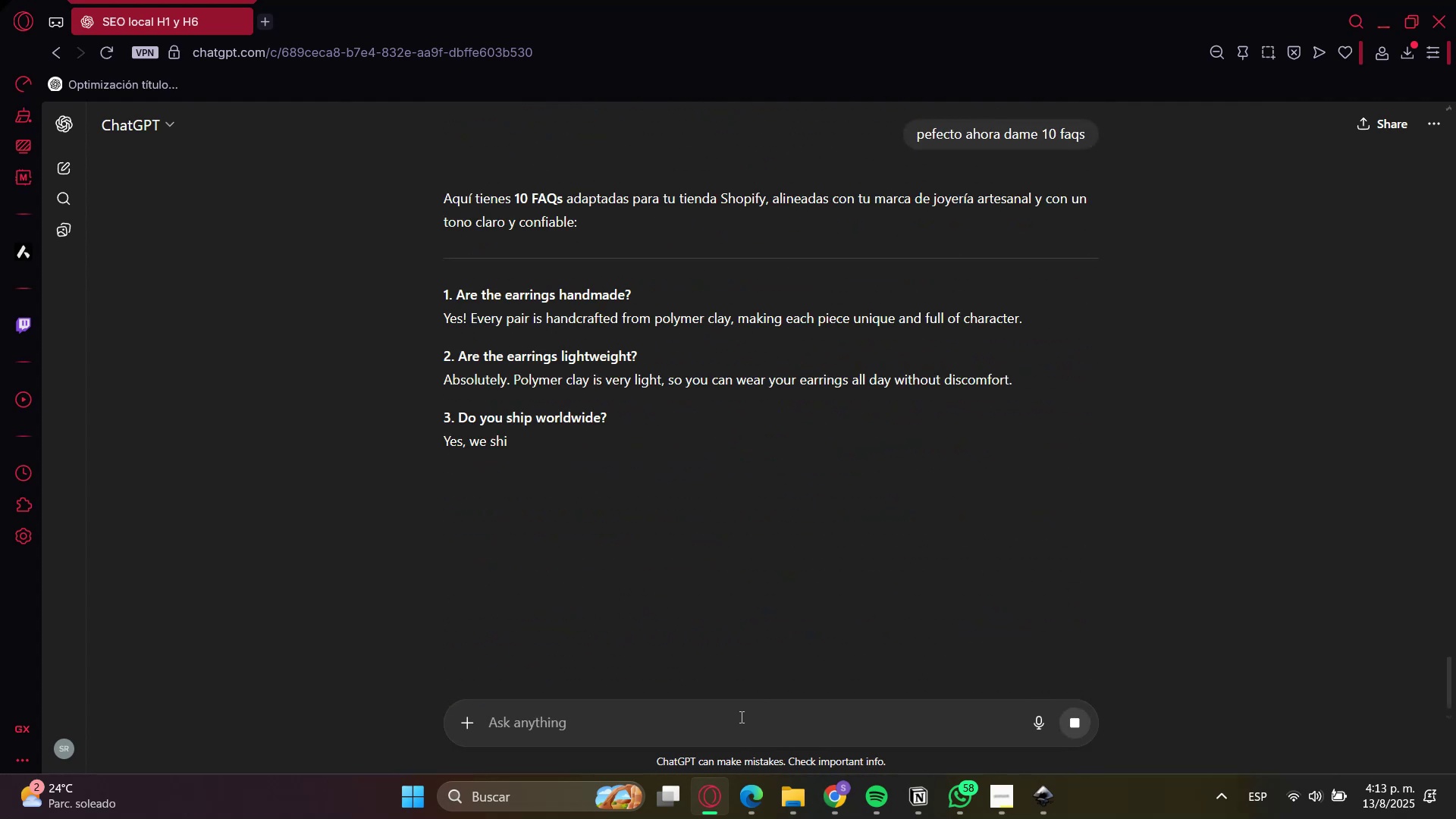 
wait(9.25)
 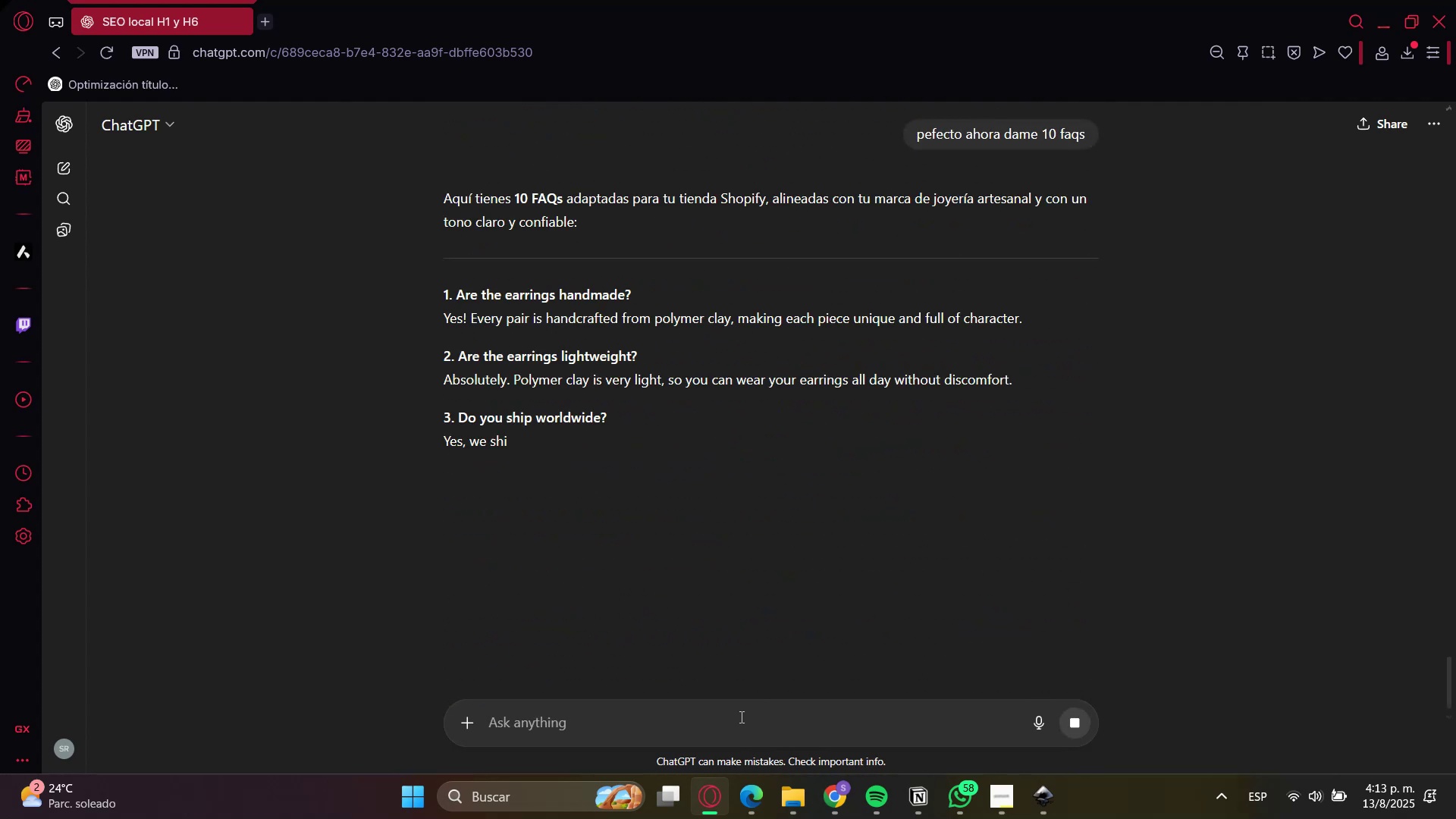 
scroll: coordinate [753, 676], scroll_direction: down, amount: 5.0
 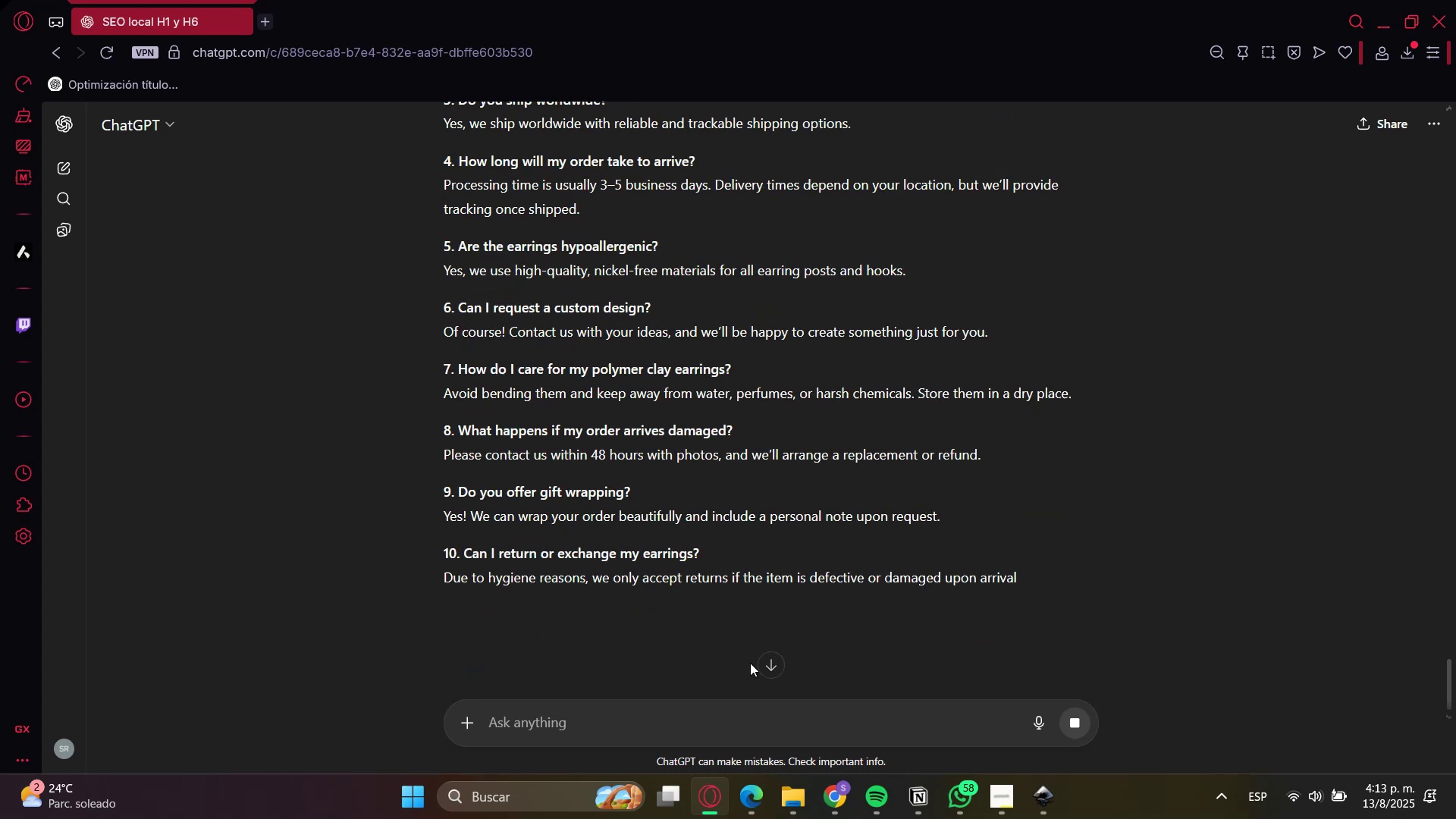 
mouse_move([686, 606])
 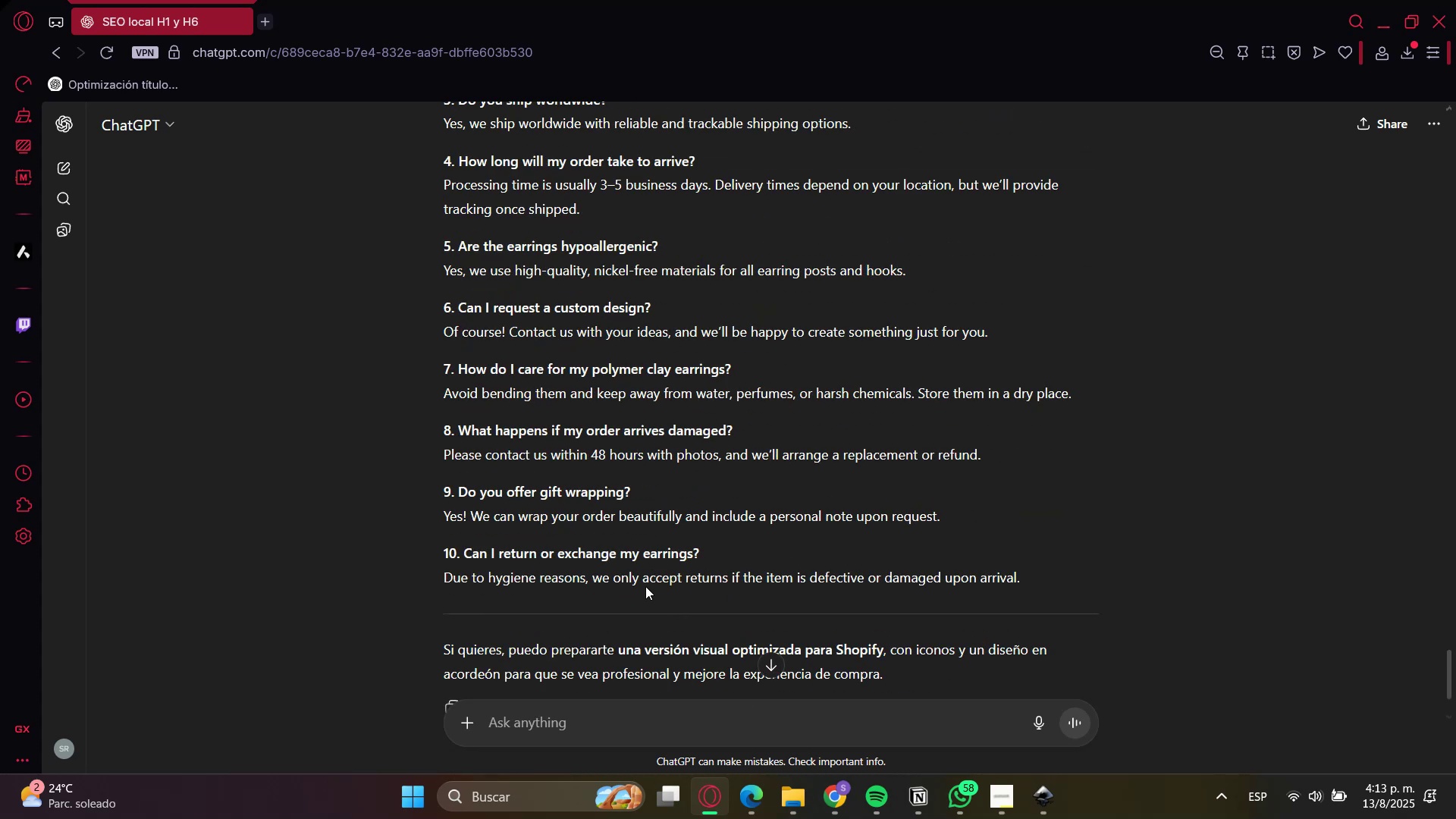 
scroll: coordinate [648, 585], scroll_direction: up, amount: 3.0
 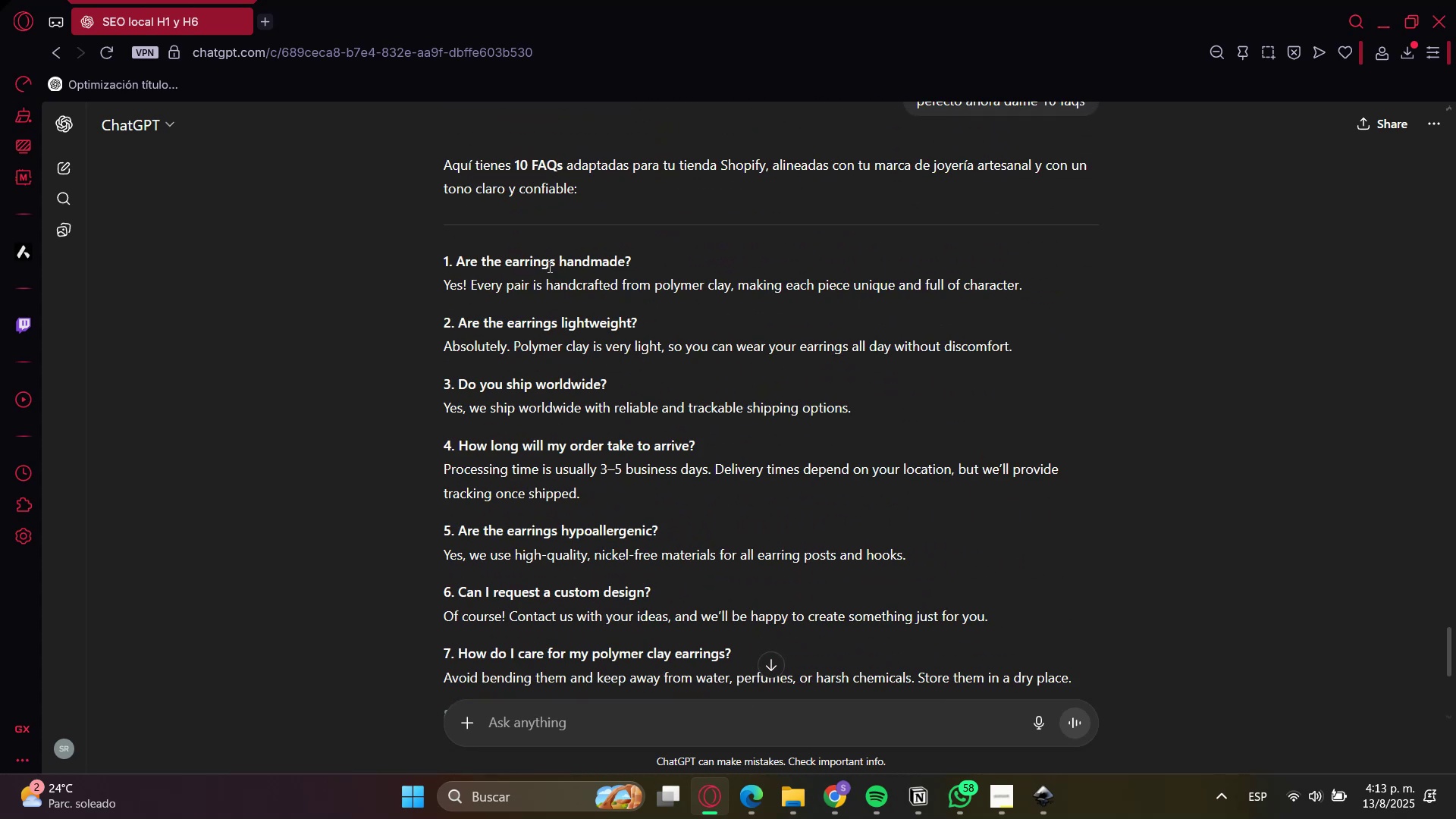 
double_click([540, 256])
 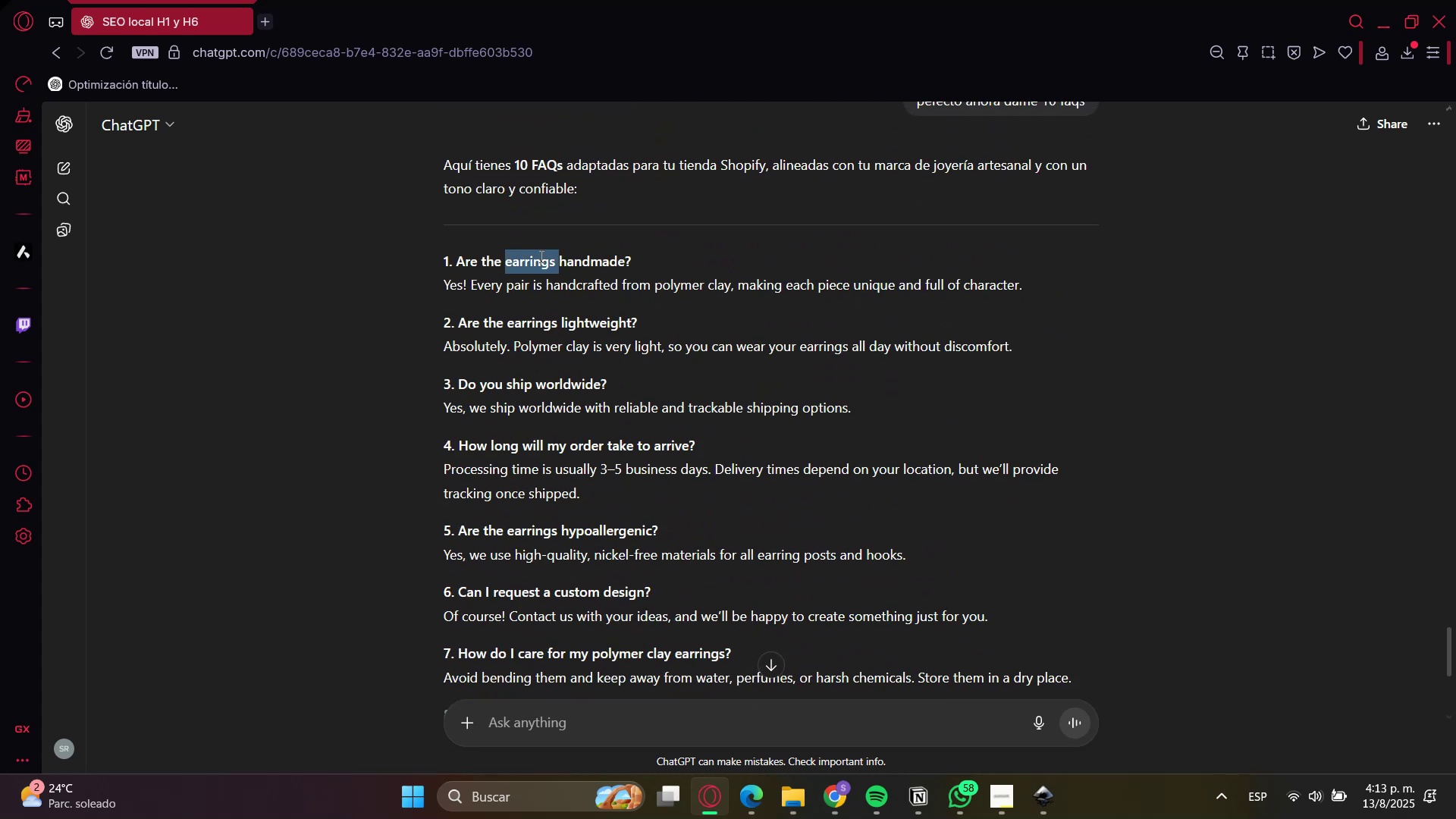 
triple_click([540, 256])
 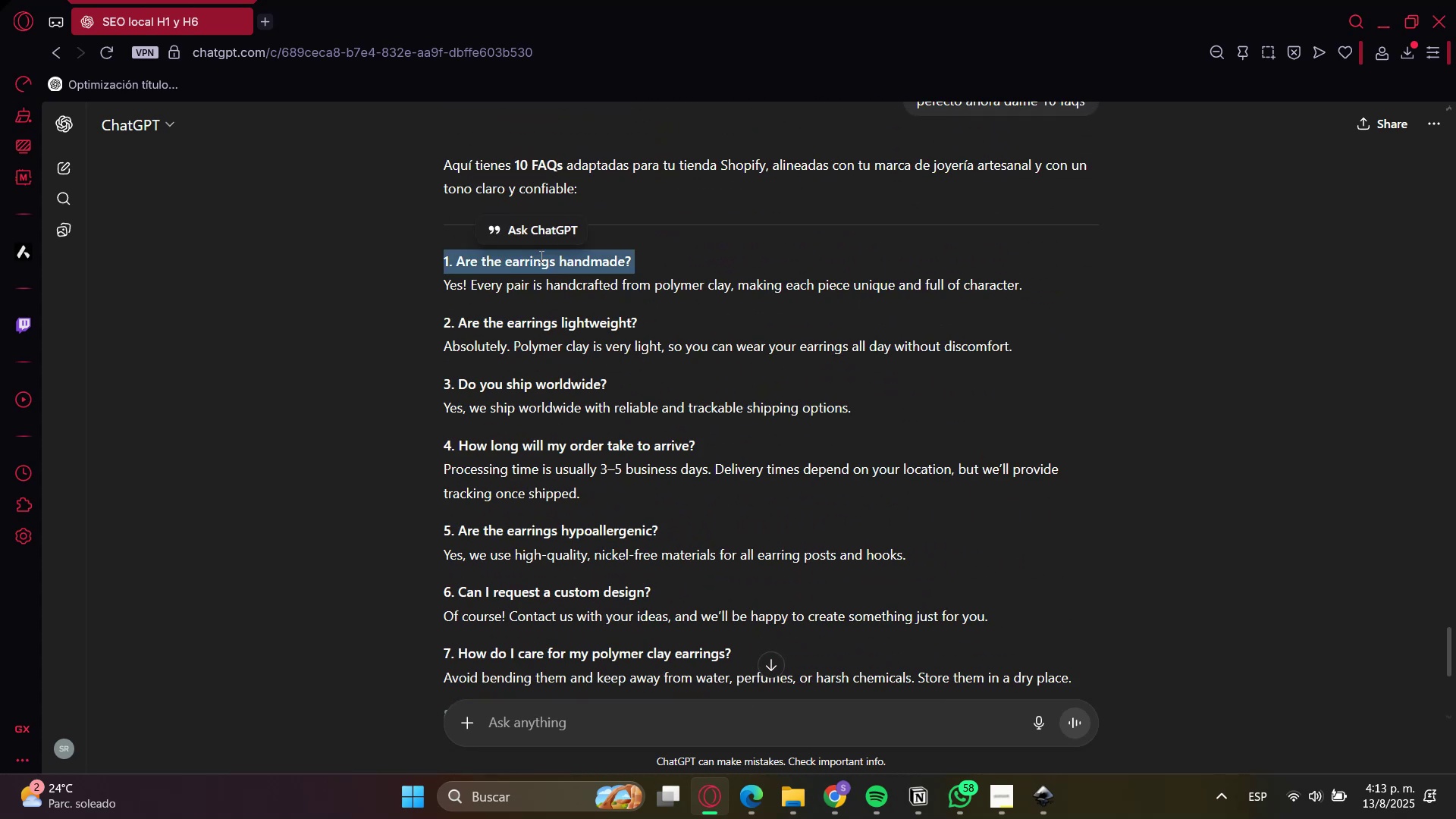 
key(Control+C)
 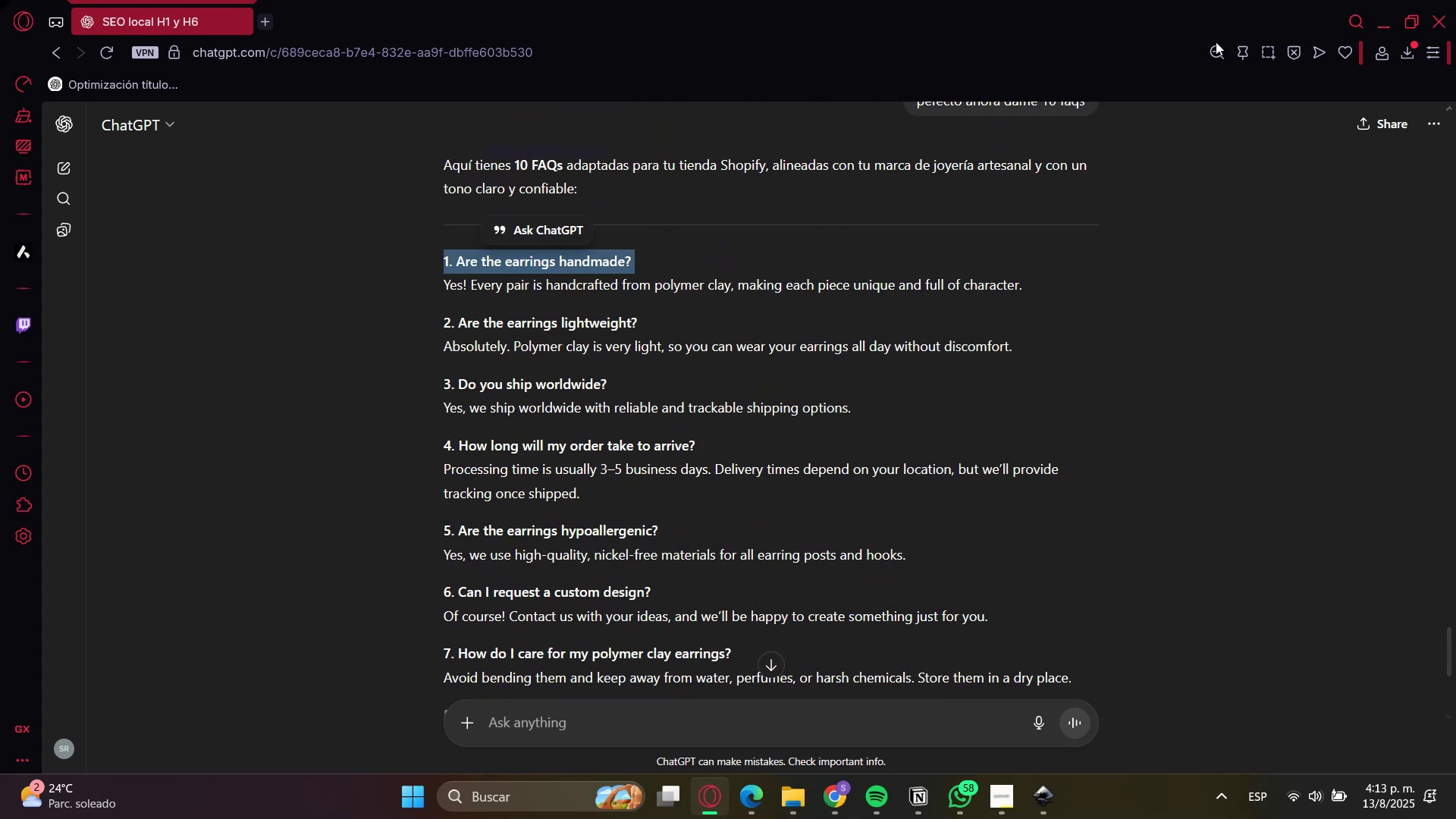 
key(Control+C)
 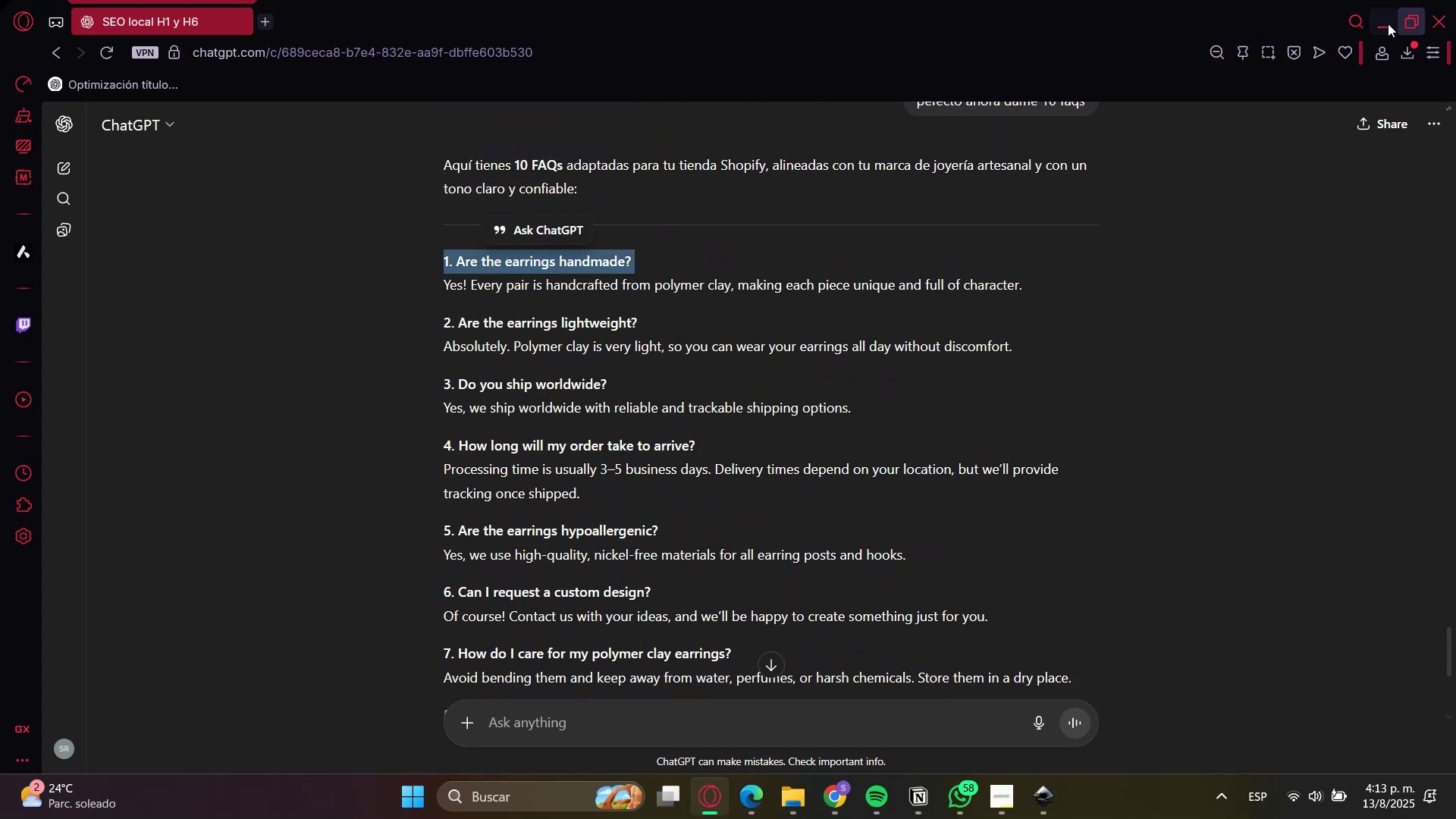 
left_click([1380, 20])
 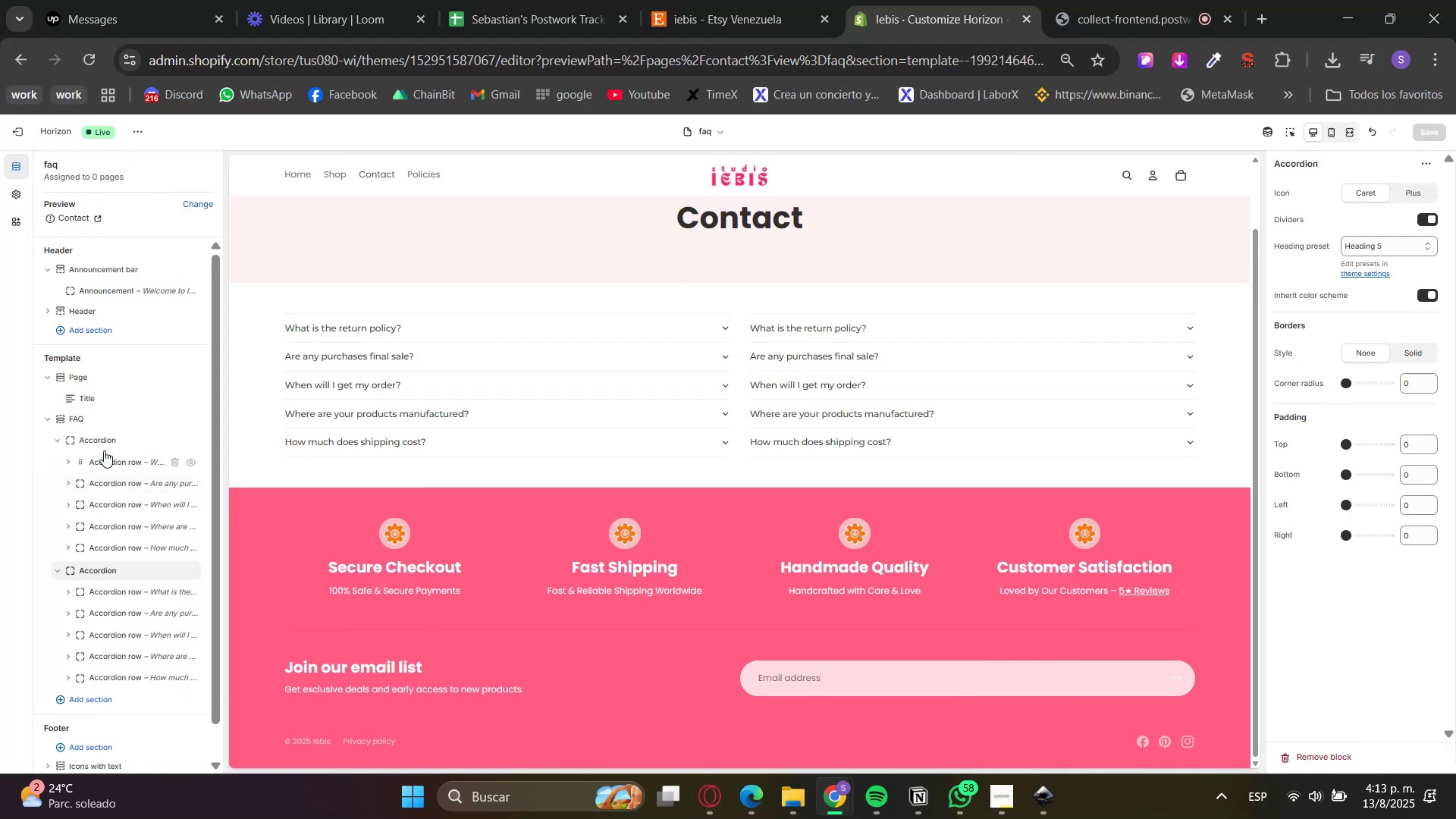 
left_click([104, 459])
 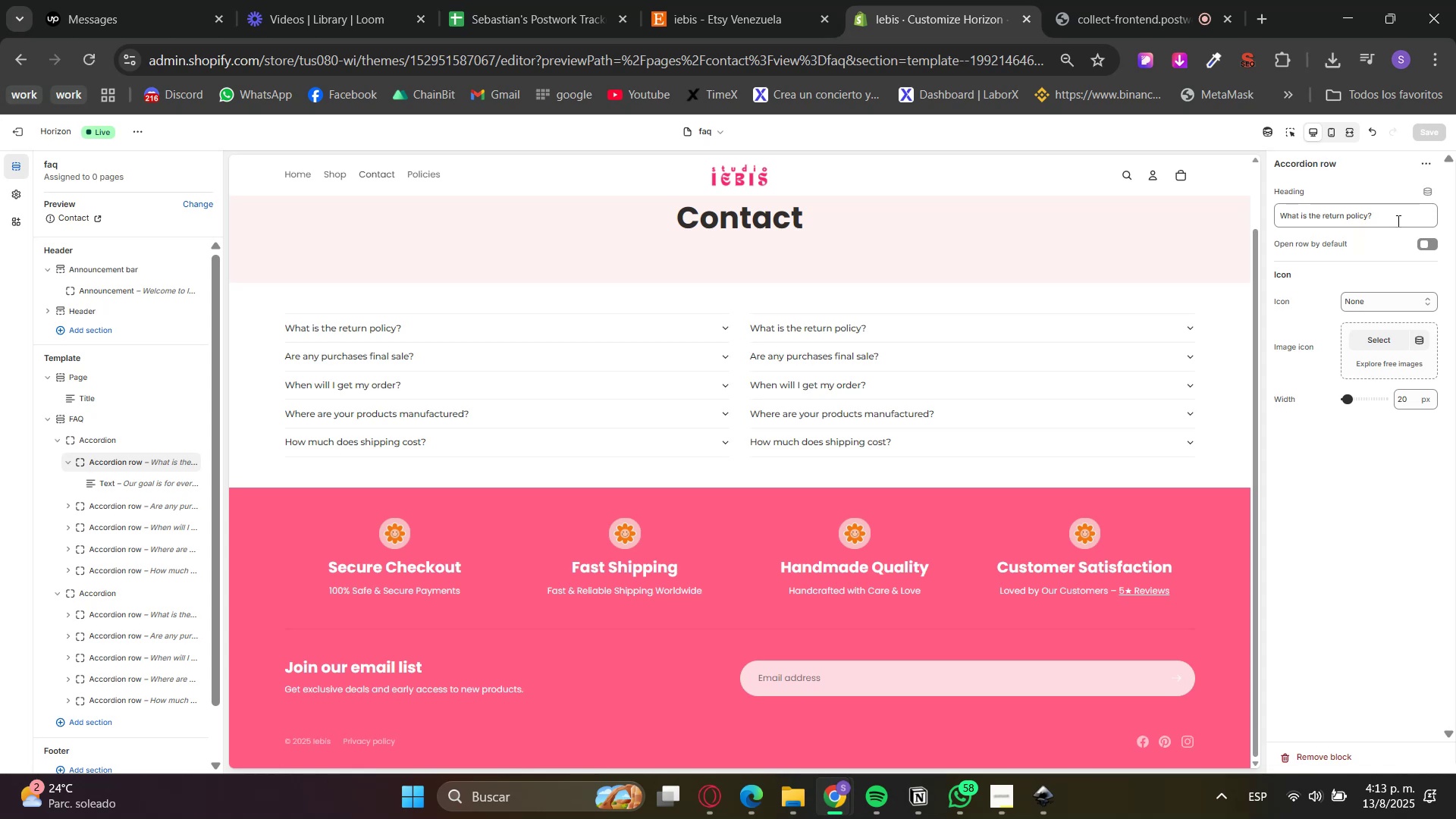 
key(Control+V)
 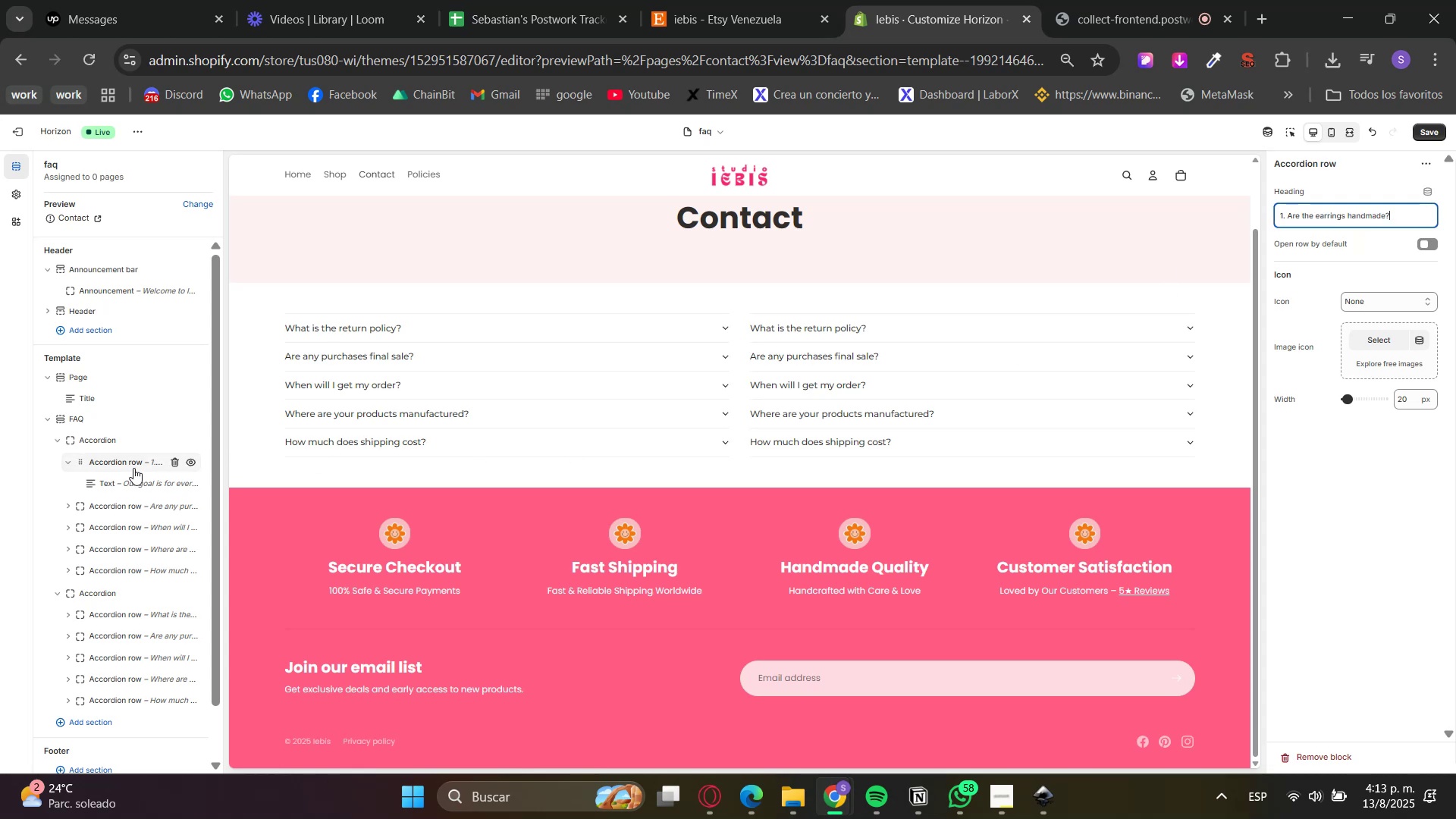 
left_click([121, 485])
 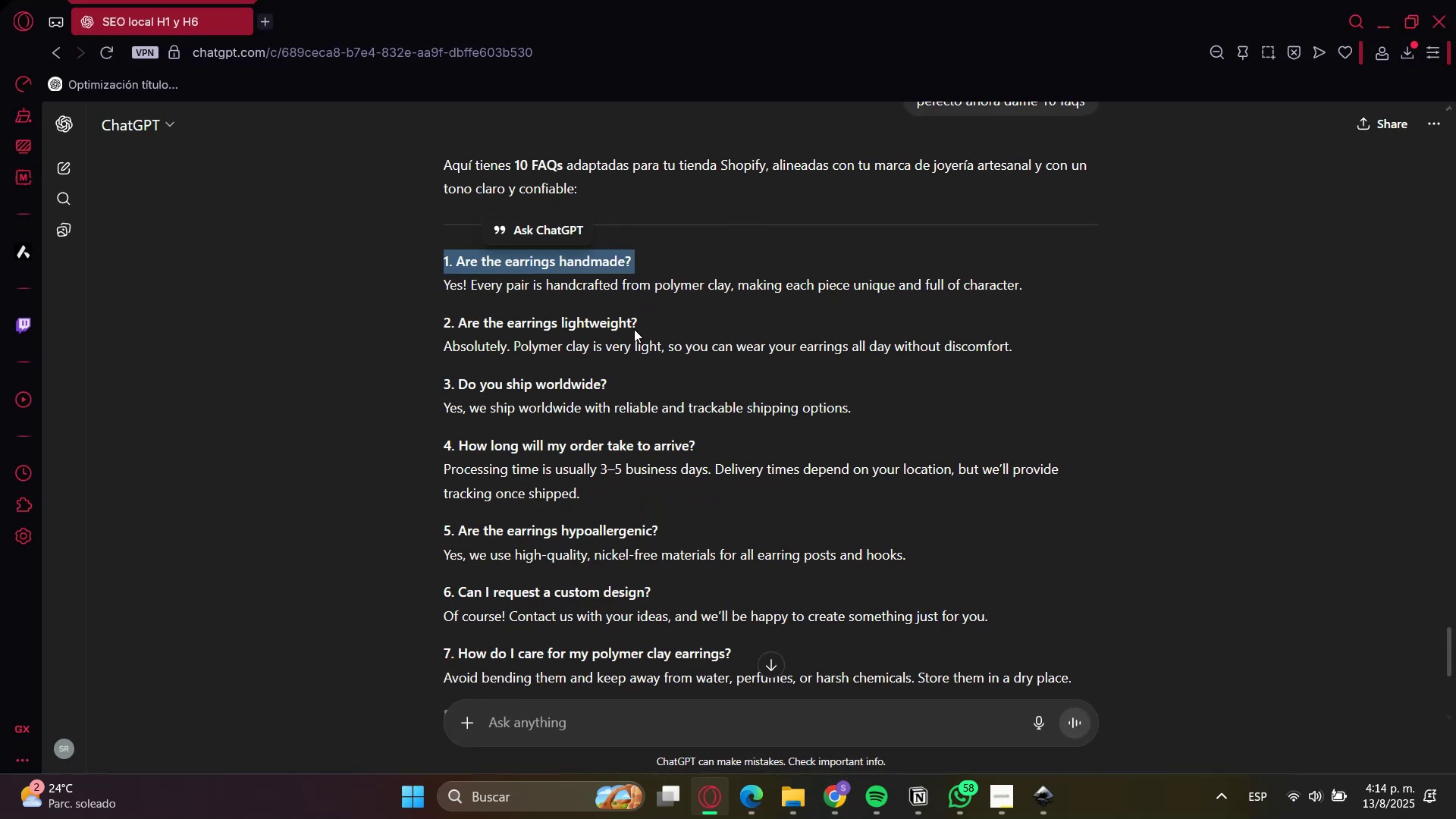 
double_click([605, 285])
 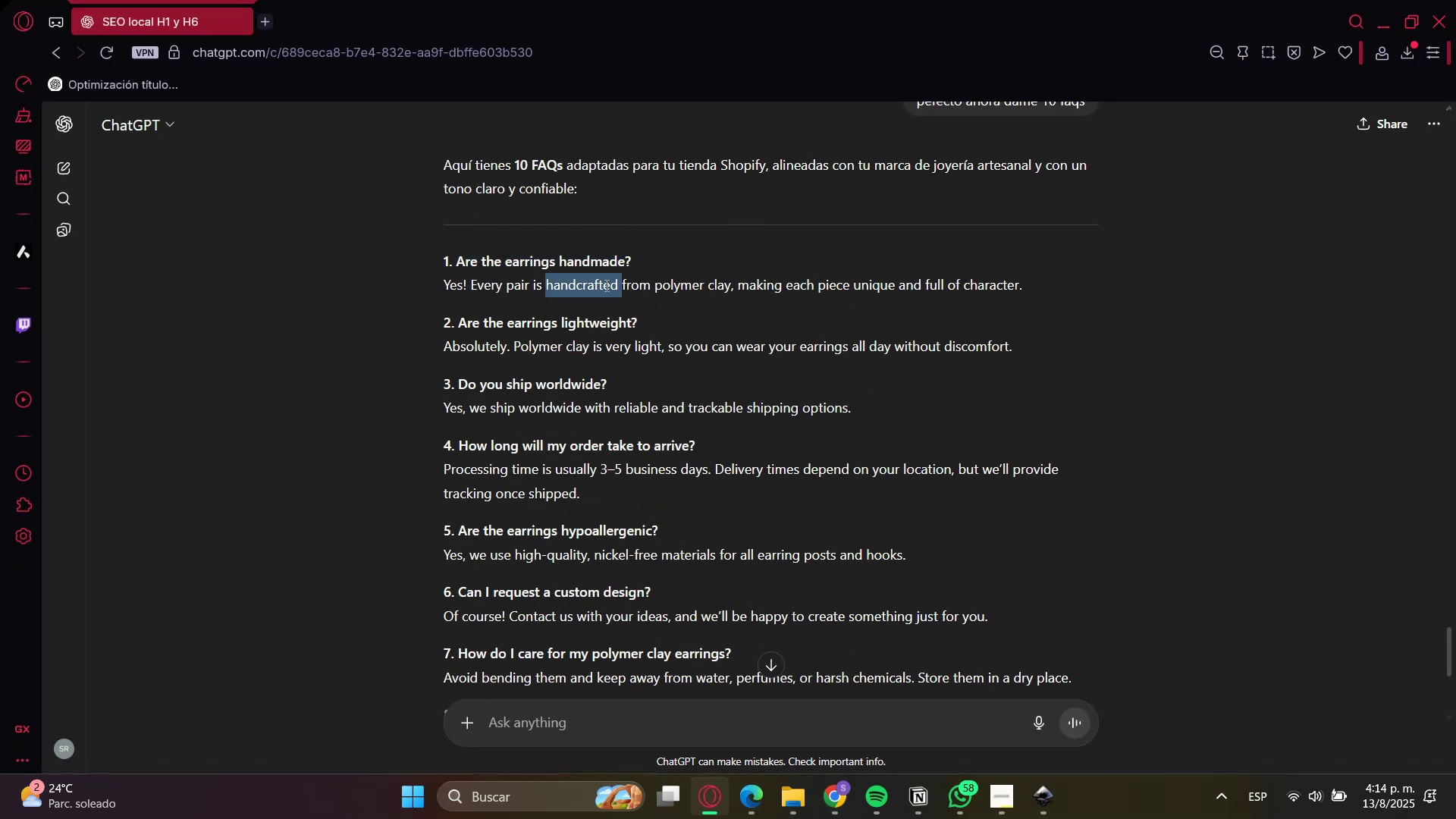 
triple_click([605, 285])
 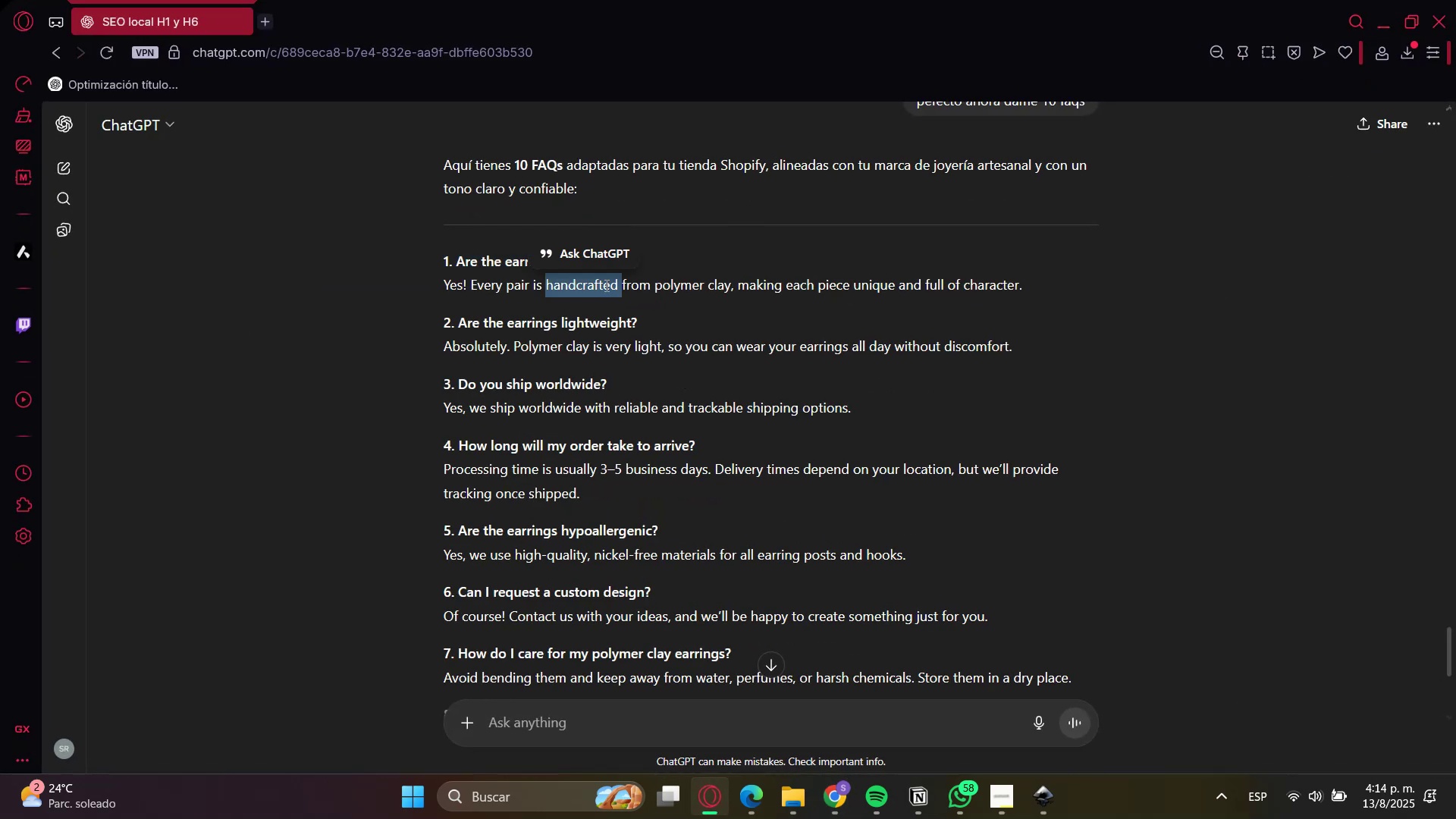 
triple_click([605, 285])
 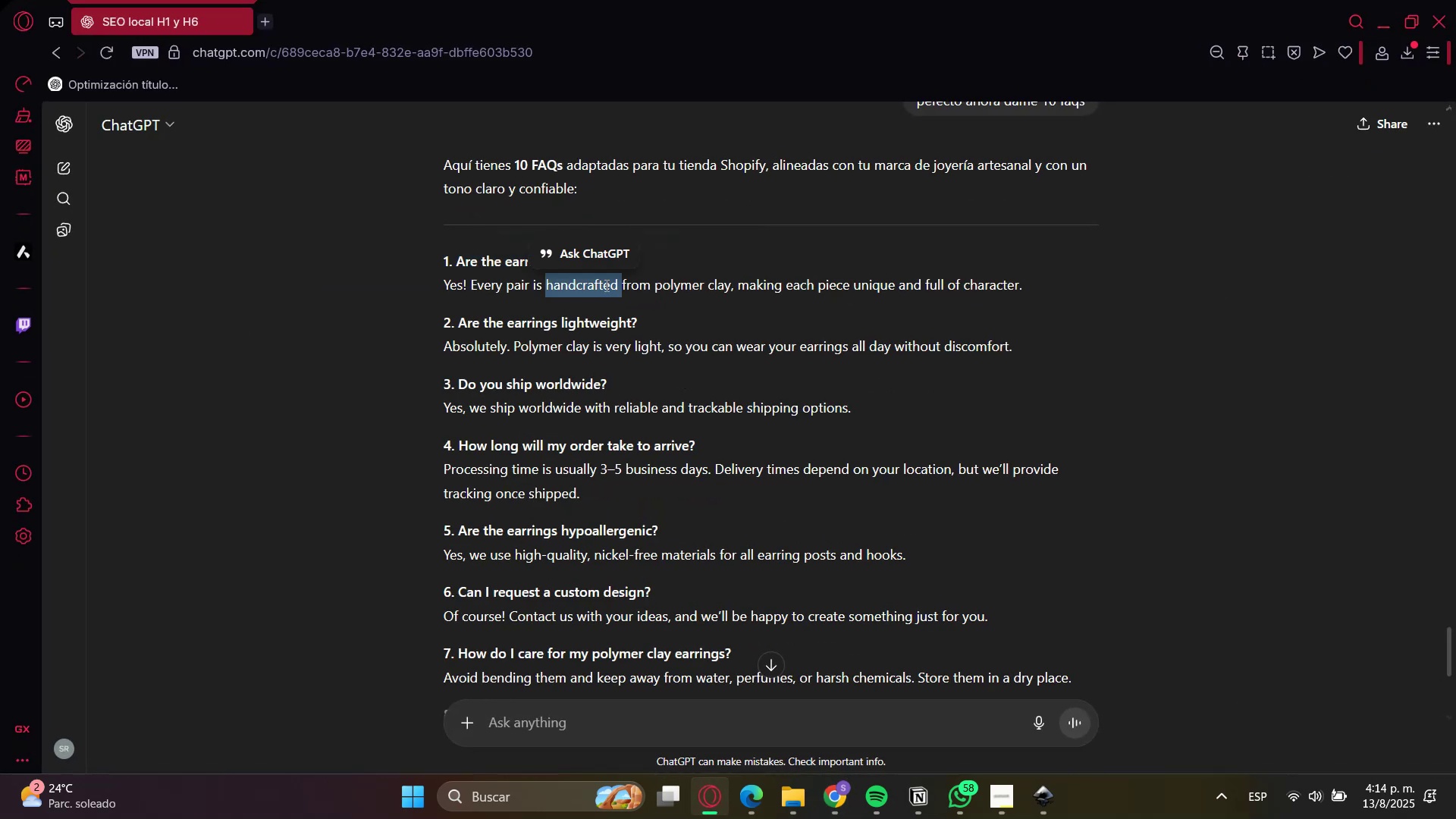 
key(Control+C)
 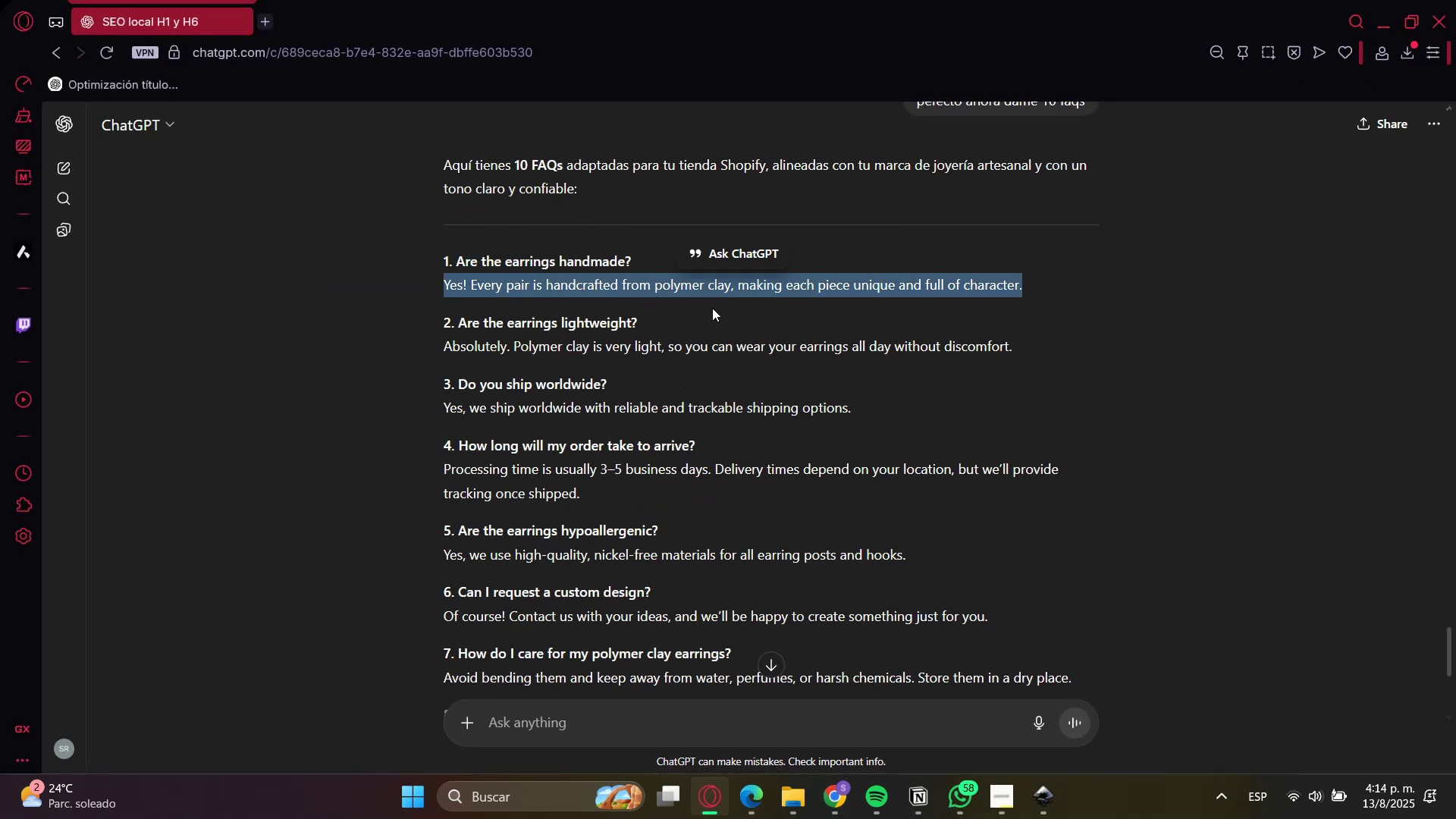 
key(Control+C)
 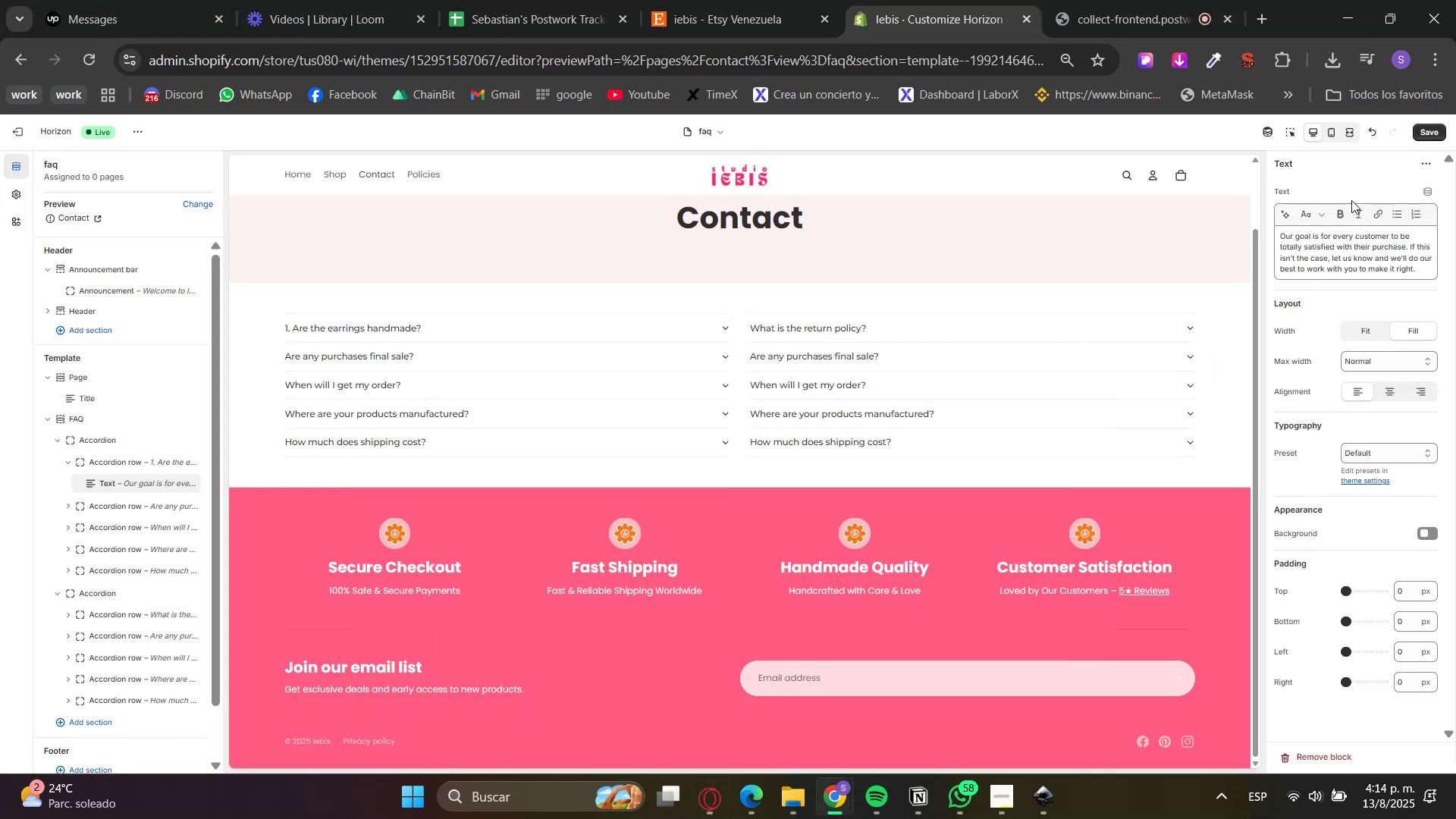 
double_click([1338, 238])
 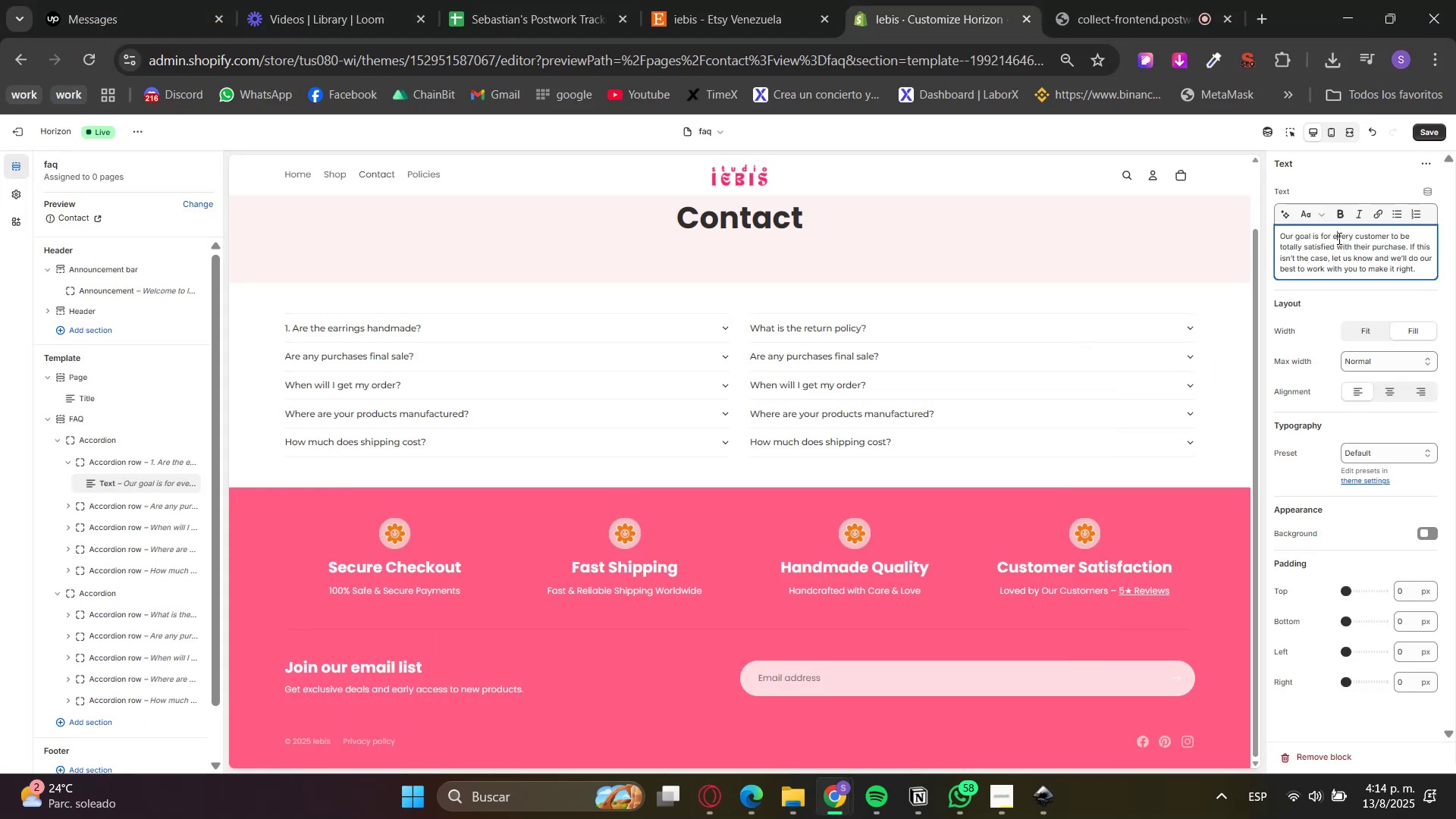 
triple_click([1338, 238])
 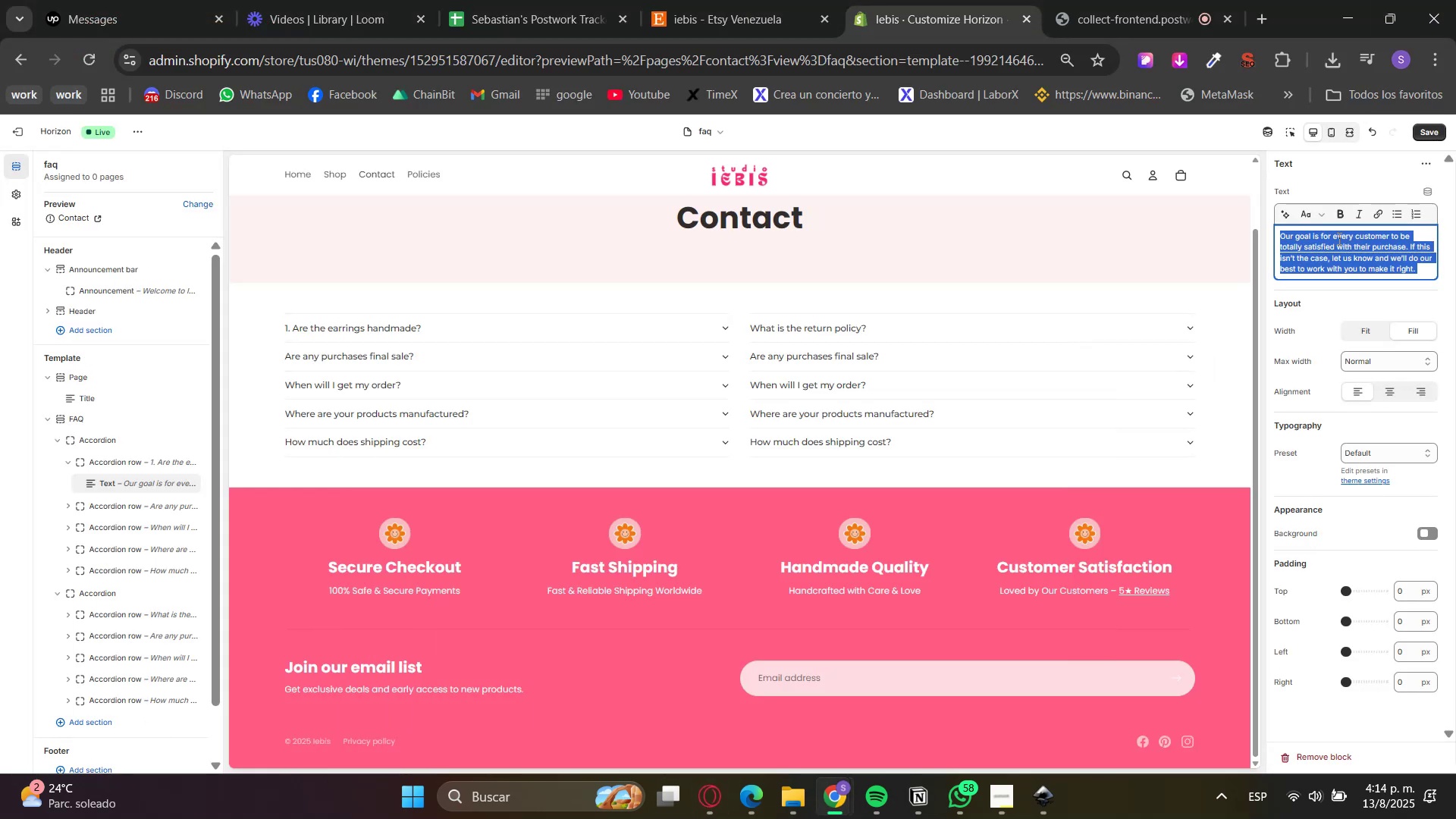 
key(Control+V)
 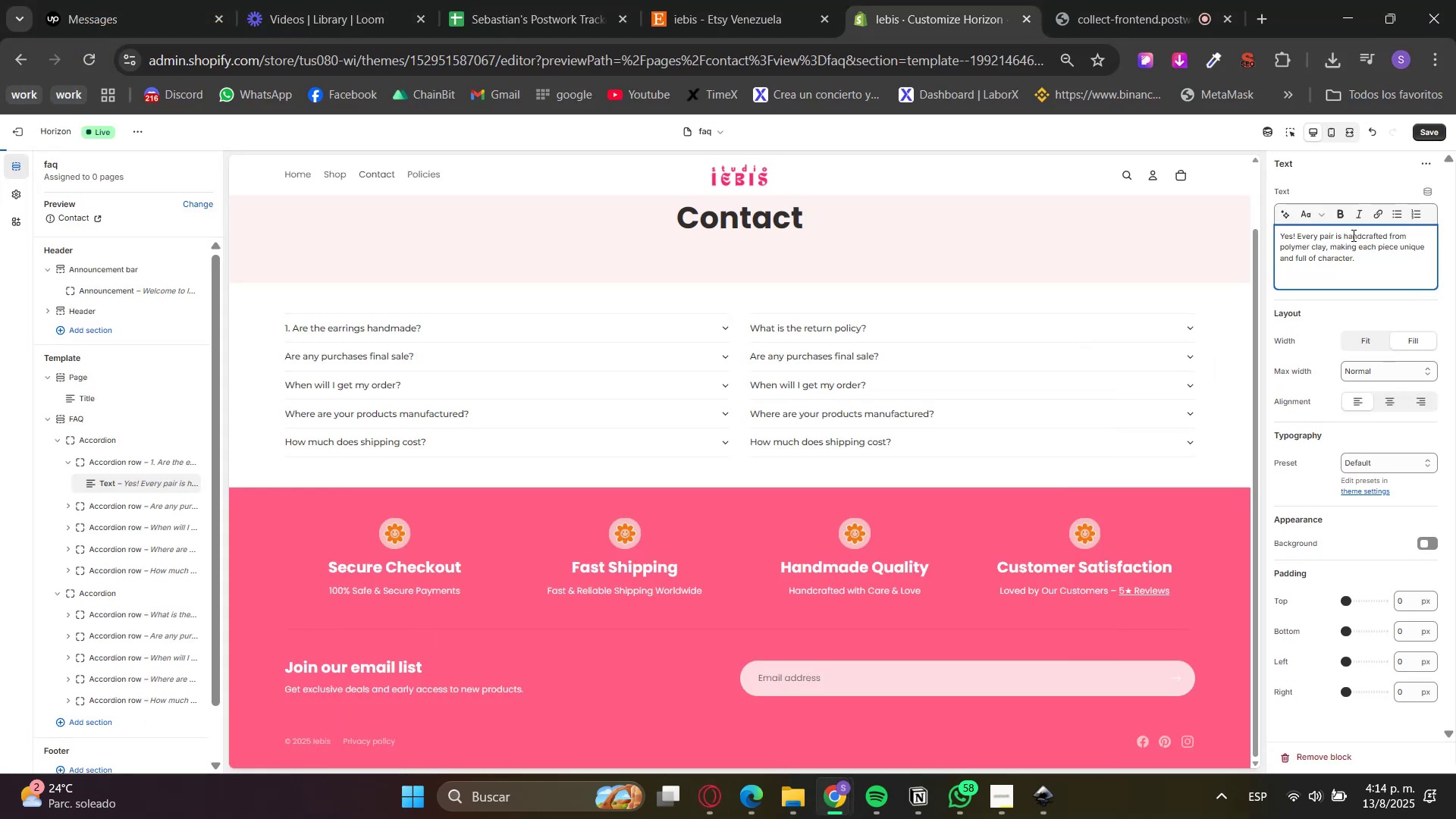 
key(Backspace)
 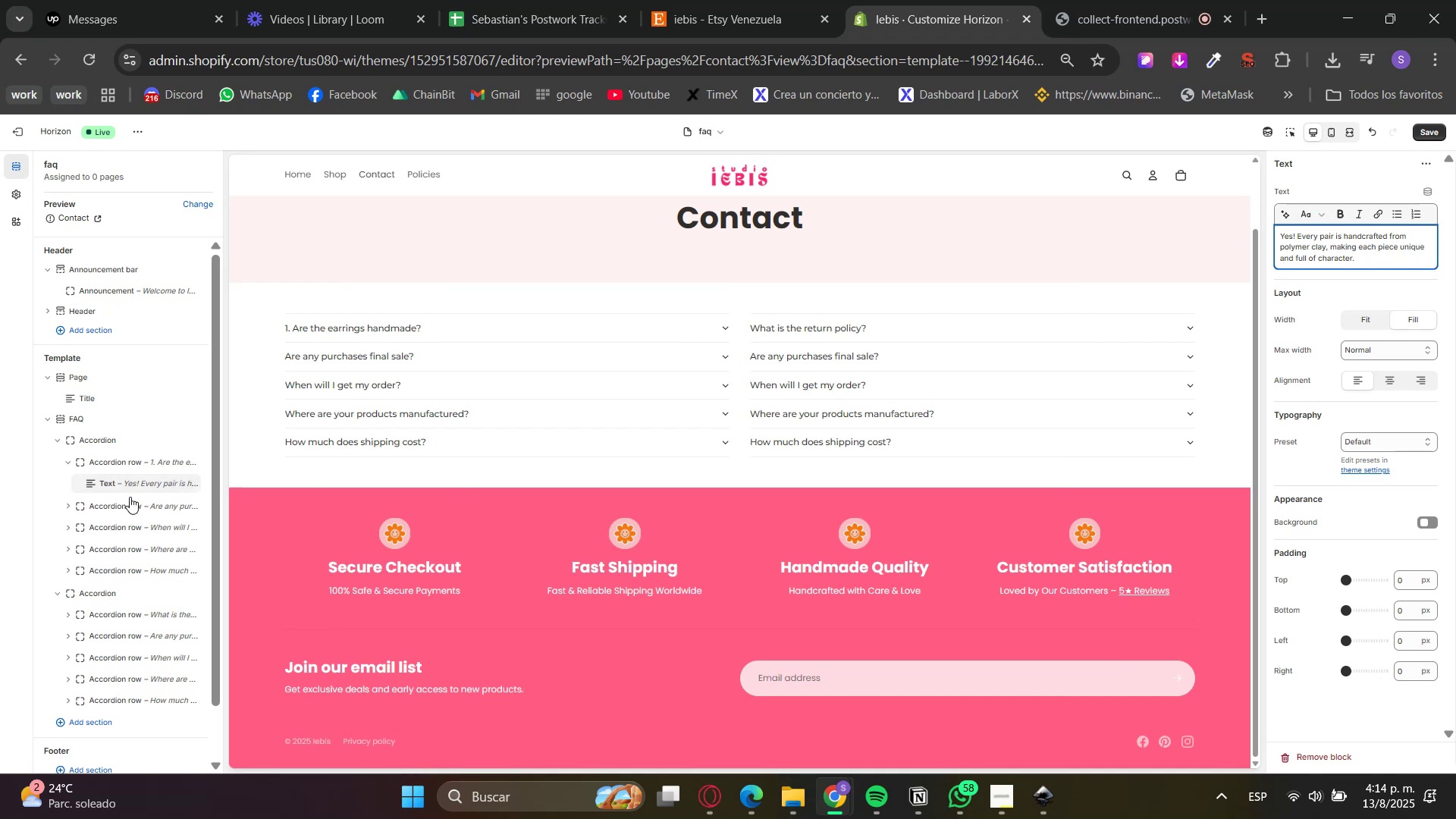 
wait(6.73)
 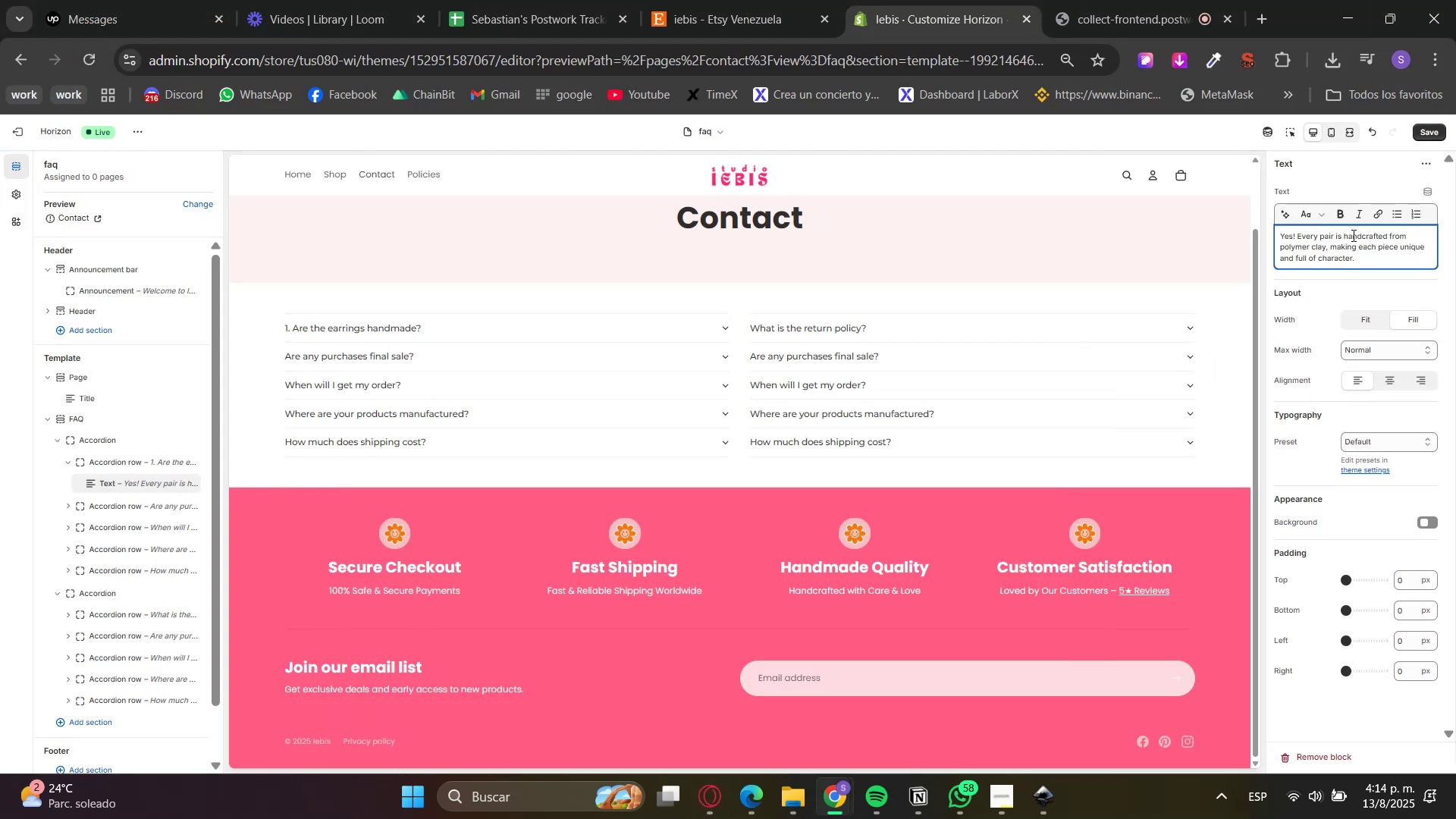 
left_click([727, 810])
 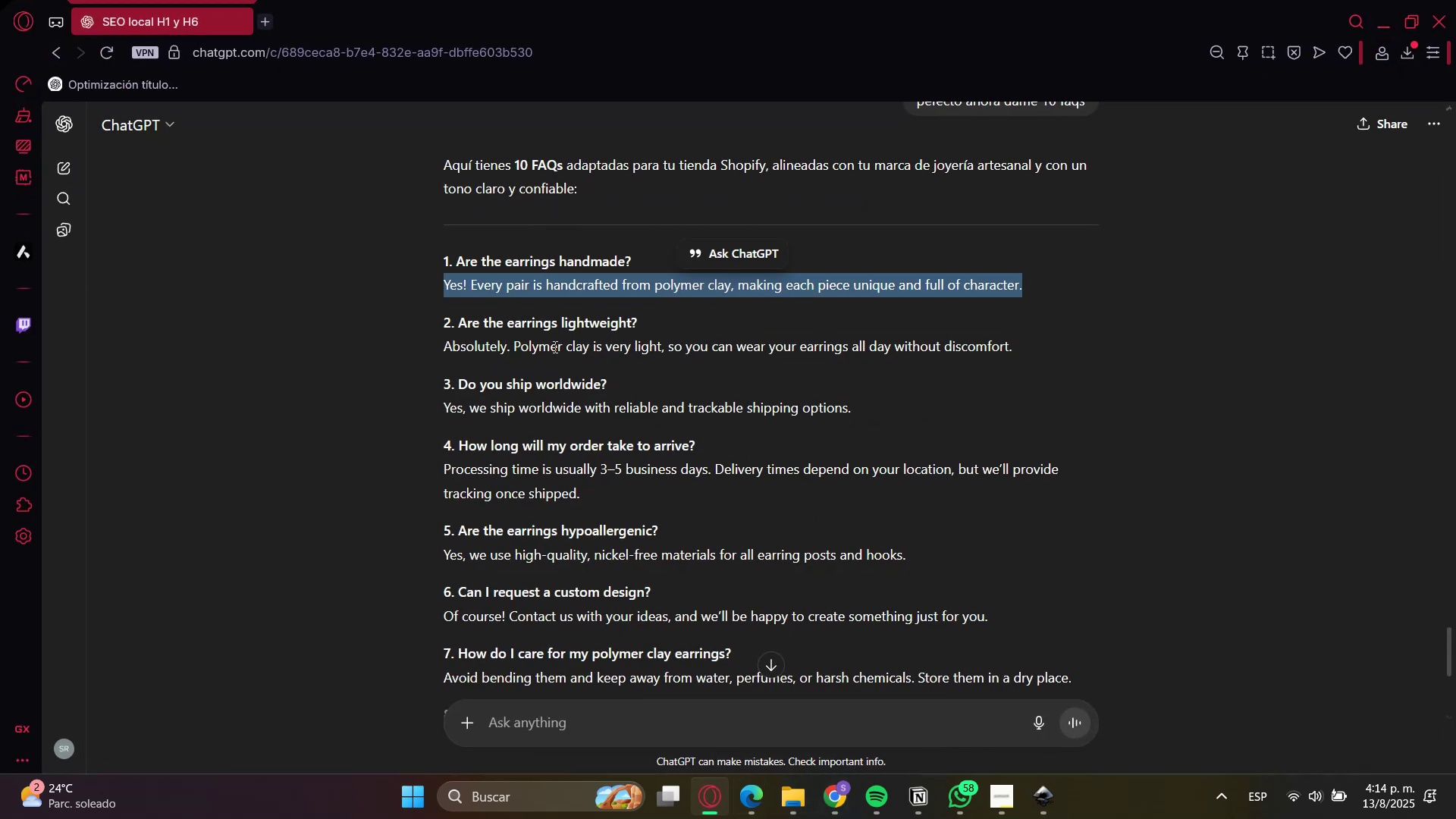 
double_click([529, 328])
 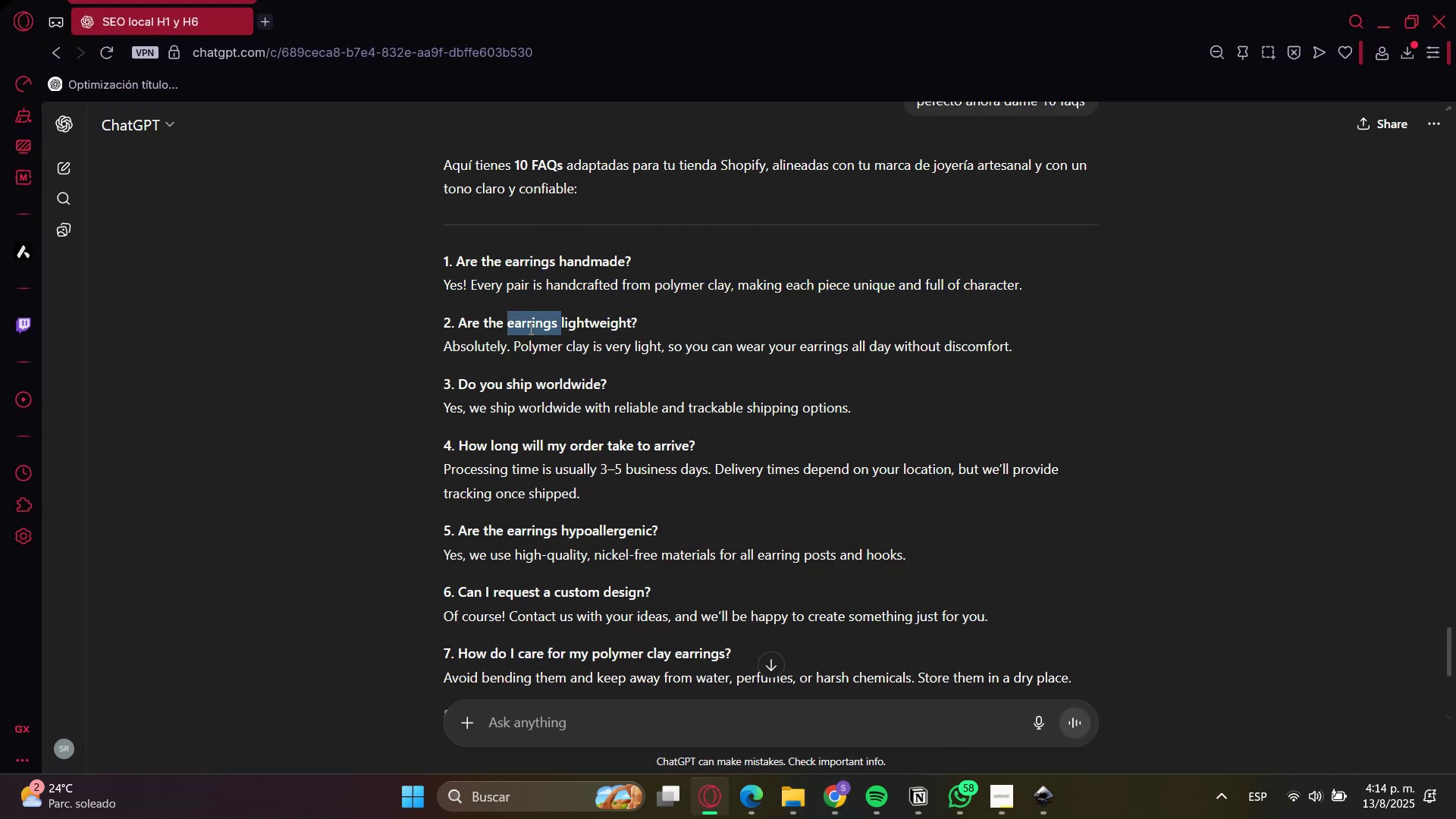 
triple_click([529, 328])
 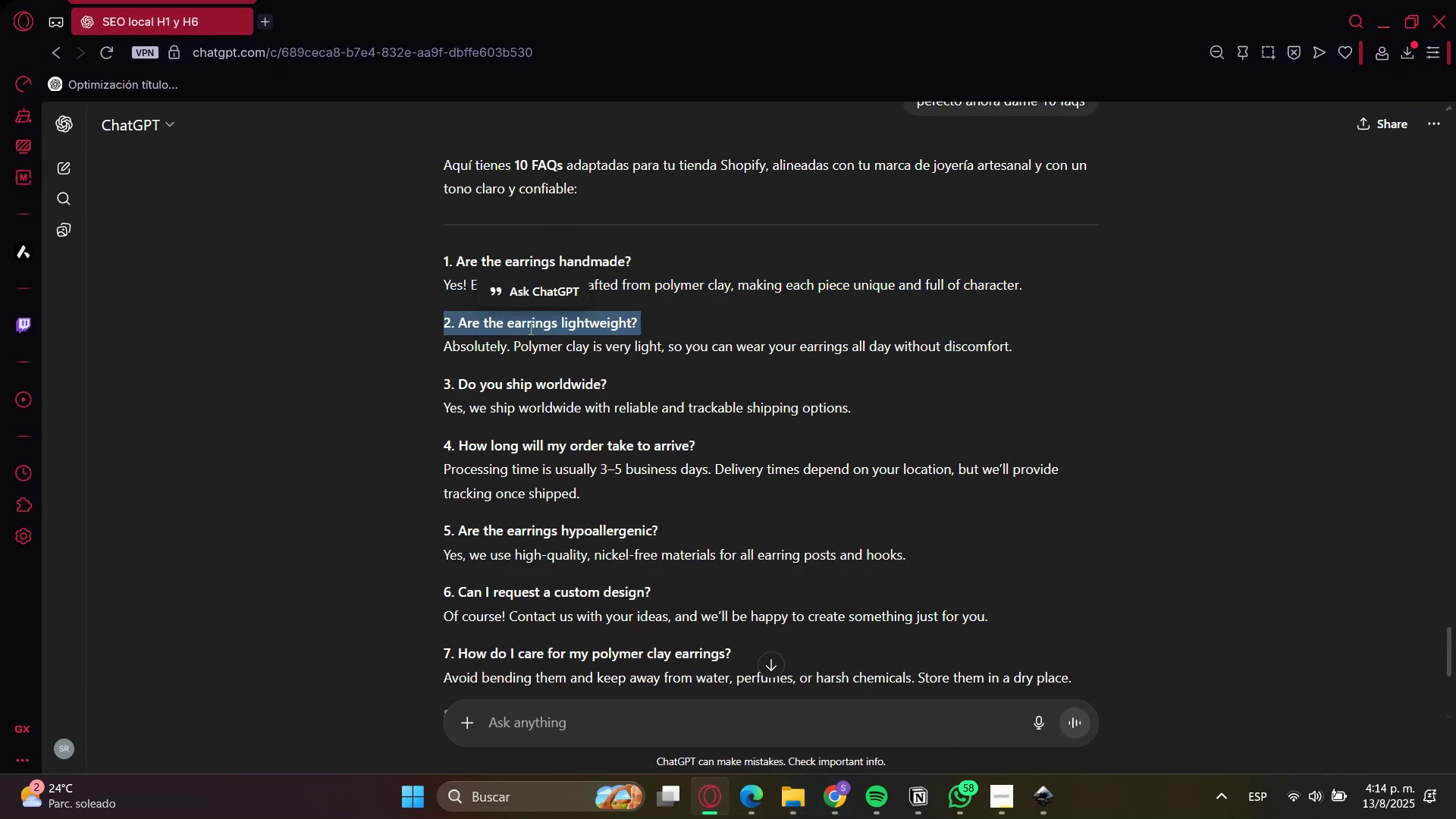 
key(Control+C)
 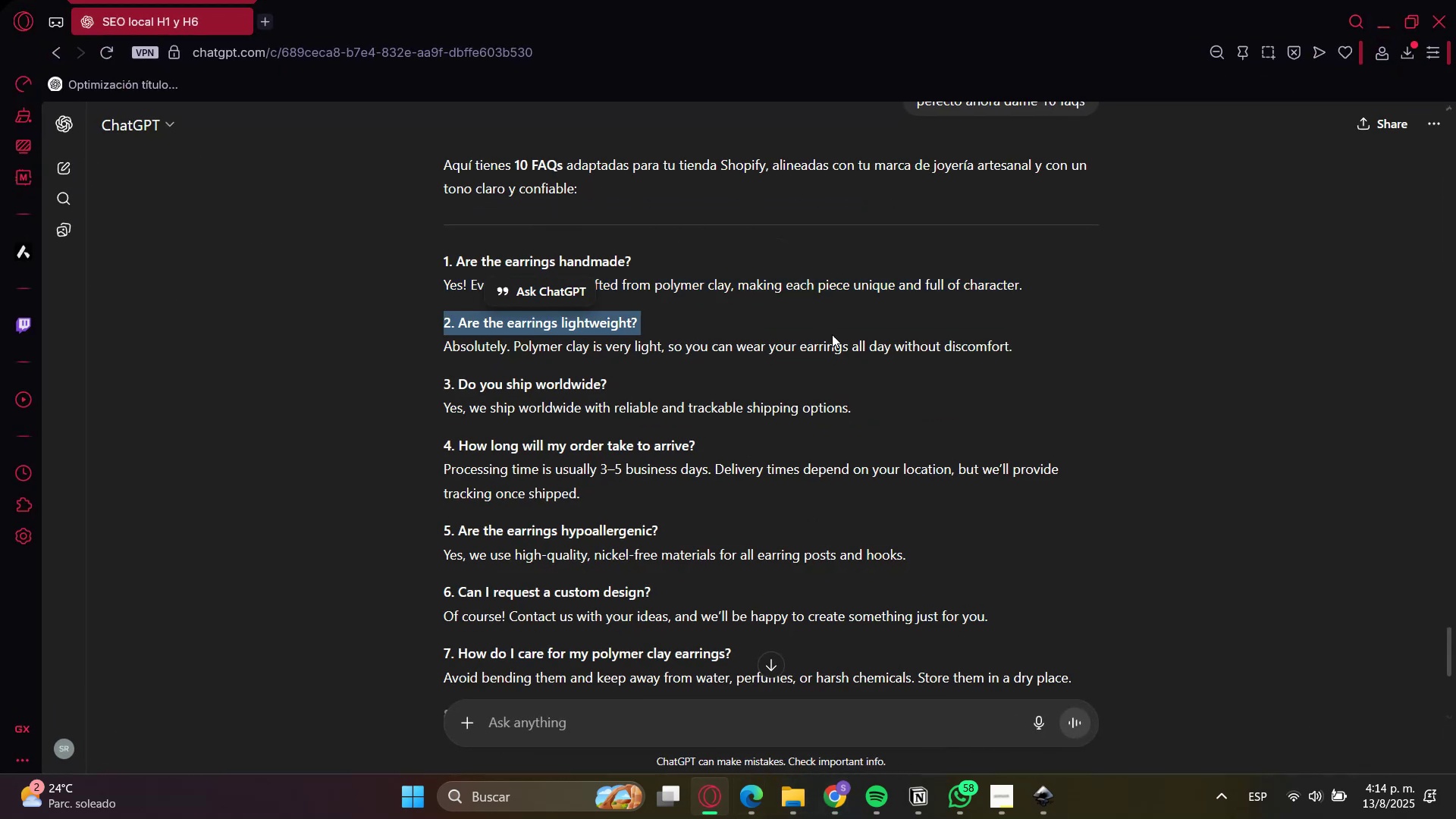 
key(Control+C)
 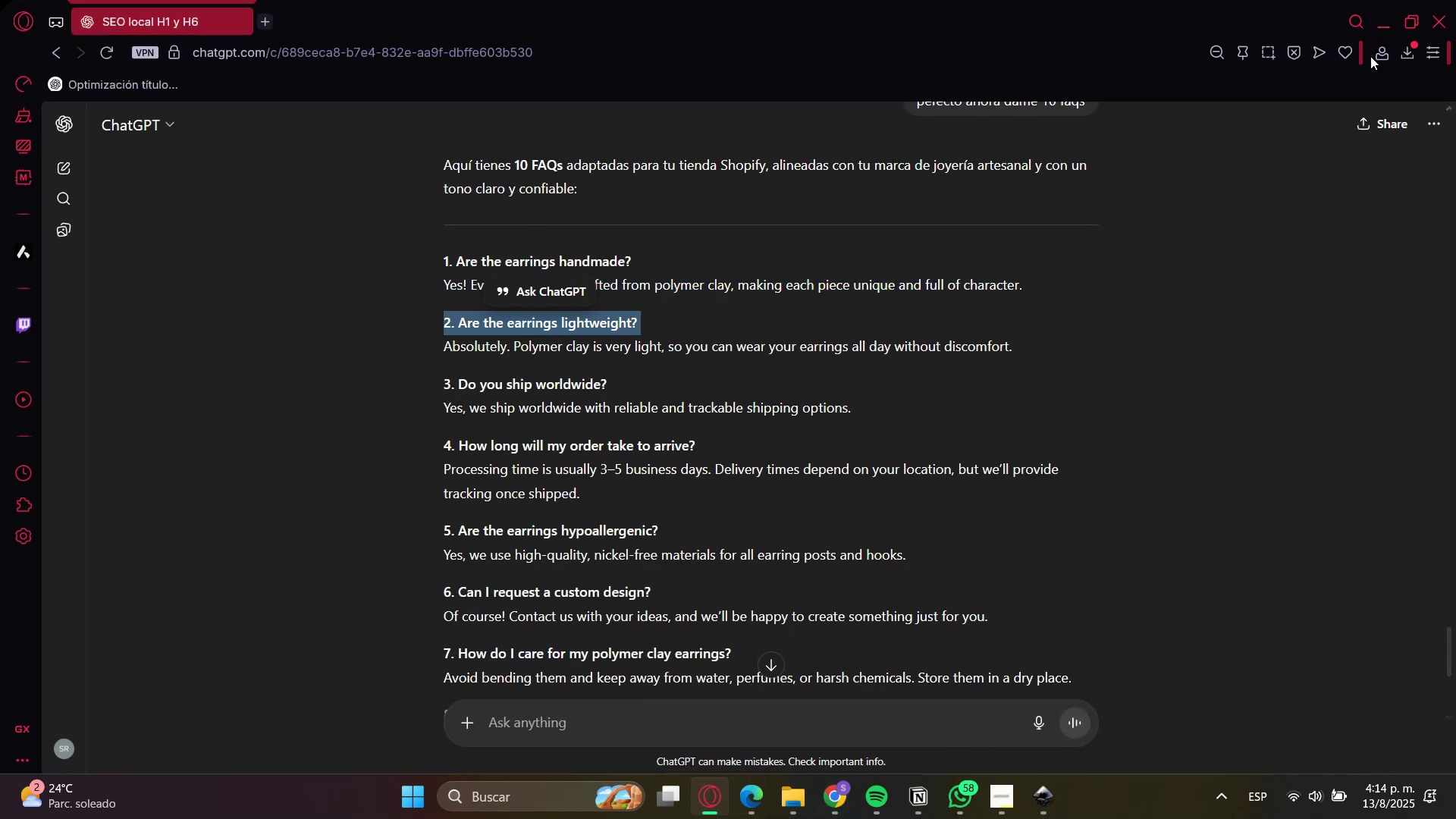 
left_click([1371, 24])
 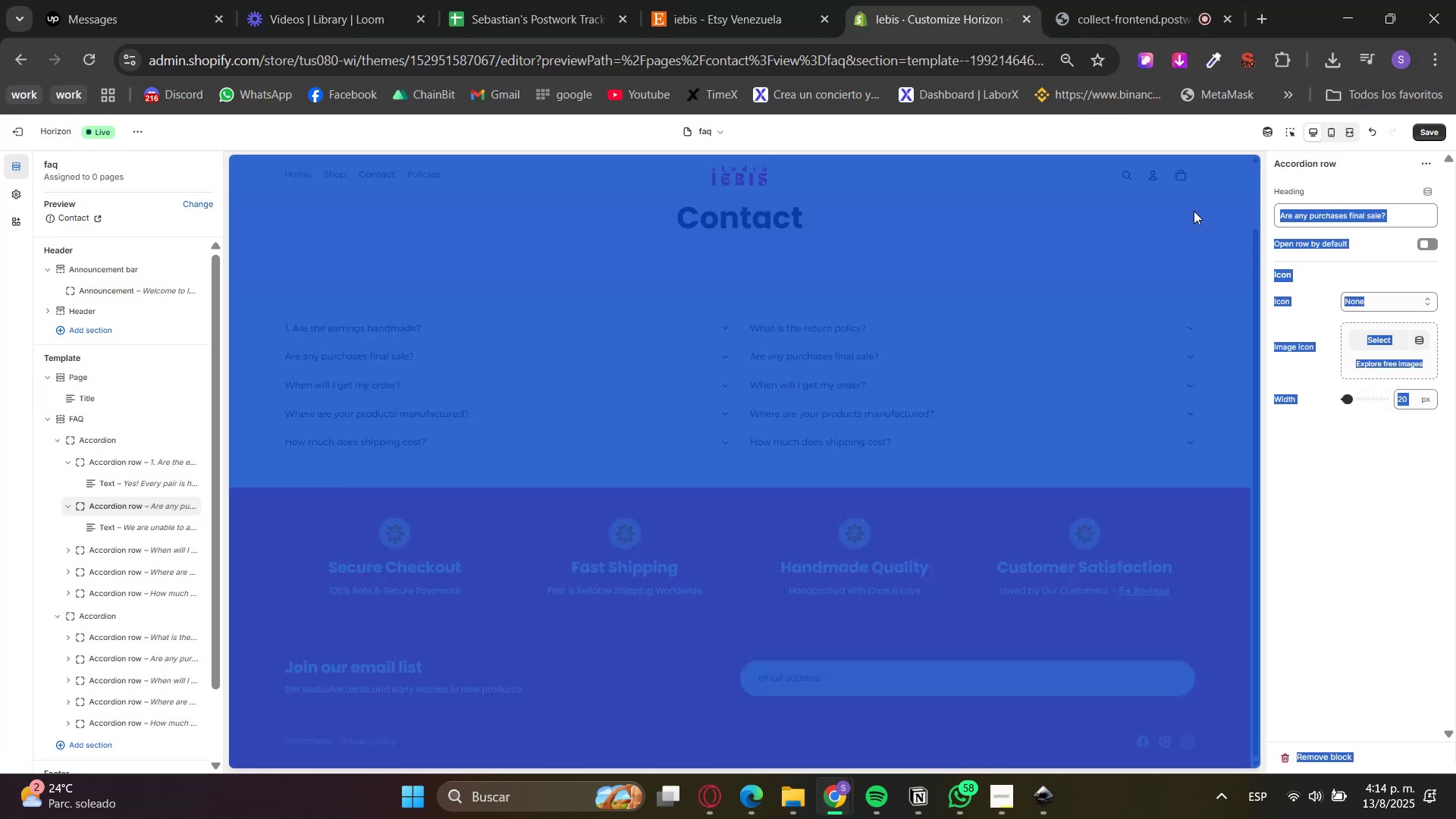 
double_click([1357, 215])
 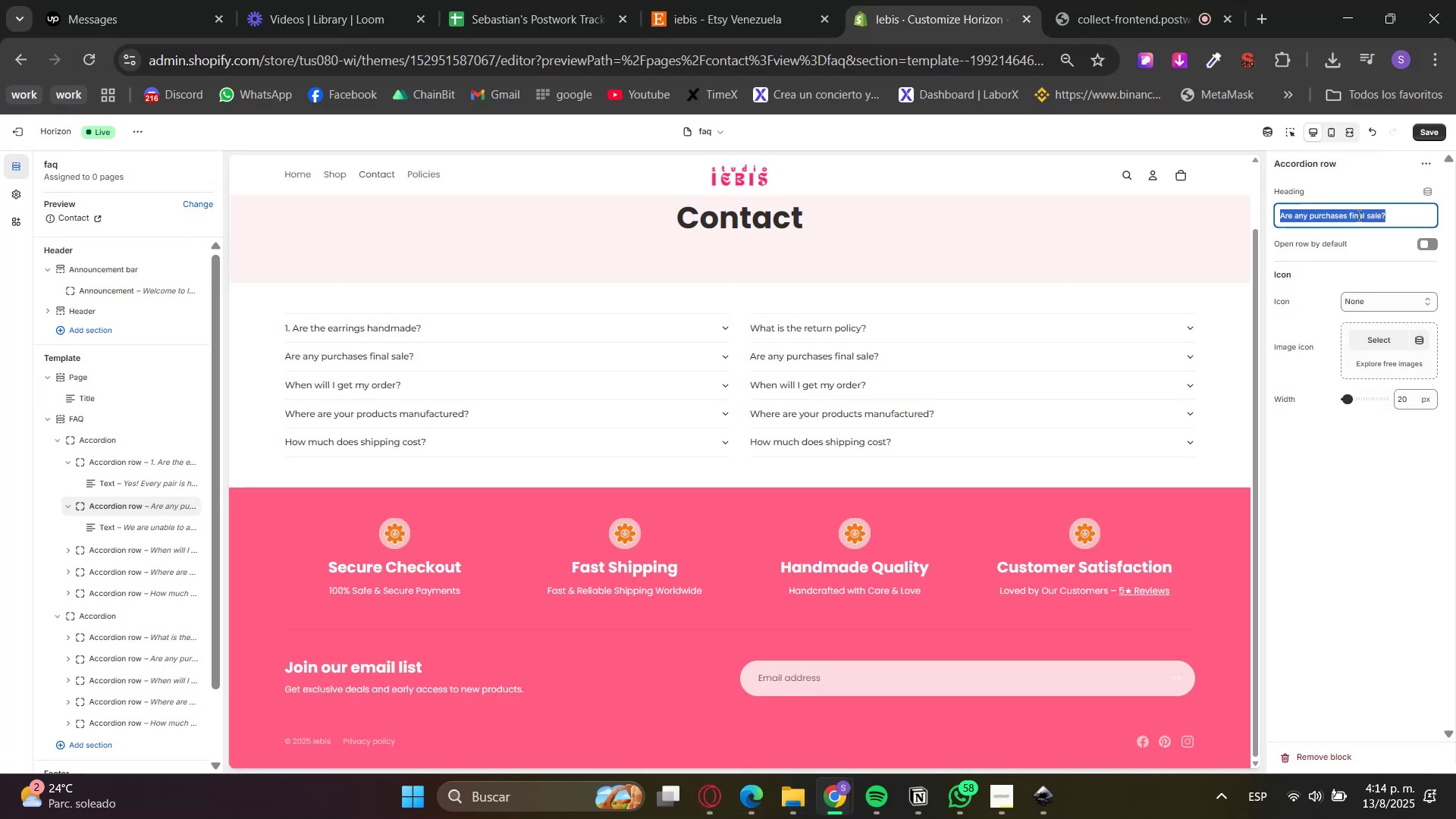 
triple_click([1357, 215])
 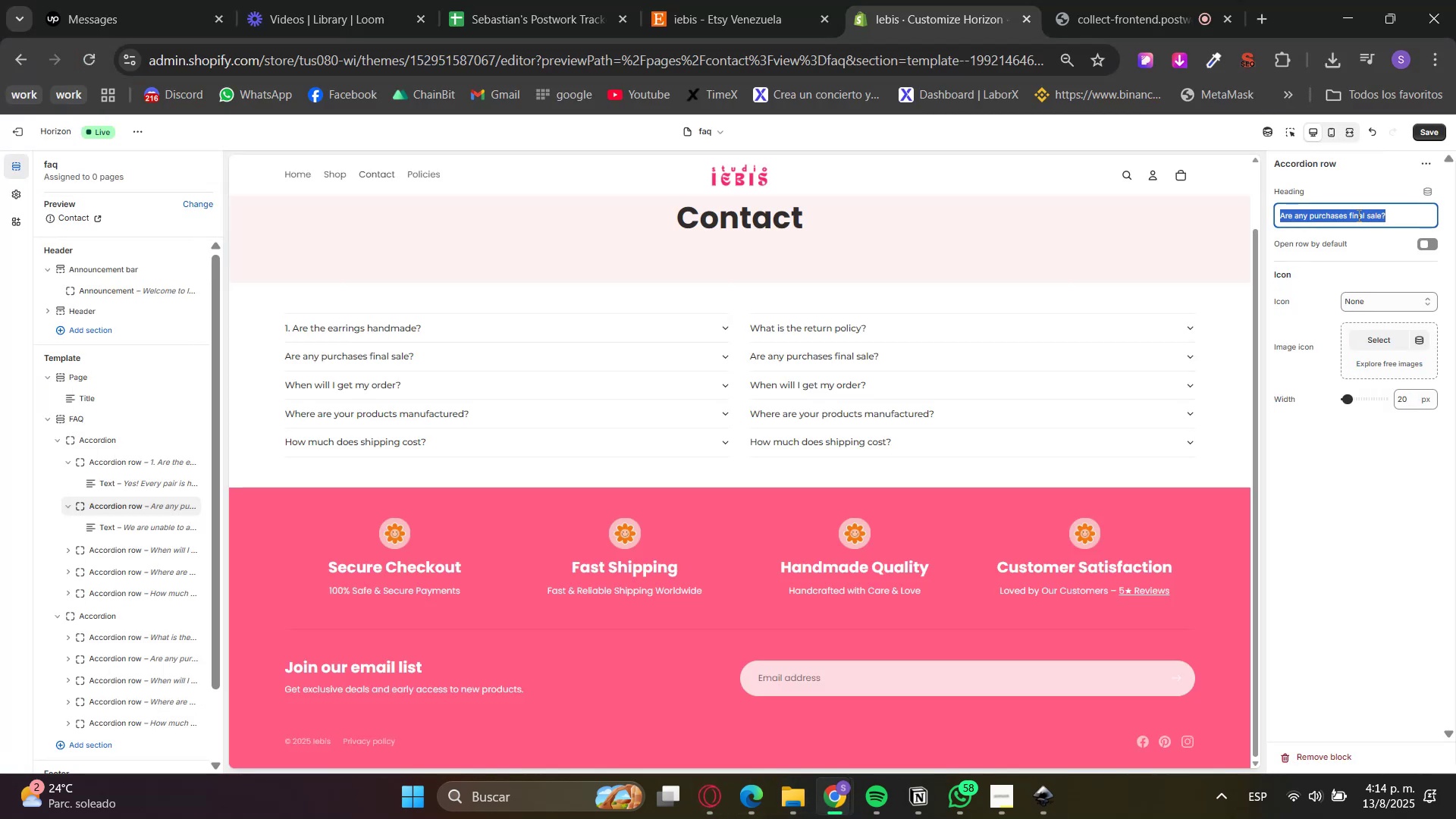 
key(Control+ControlLeft)
 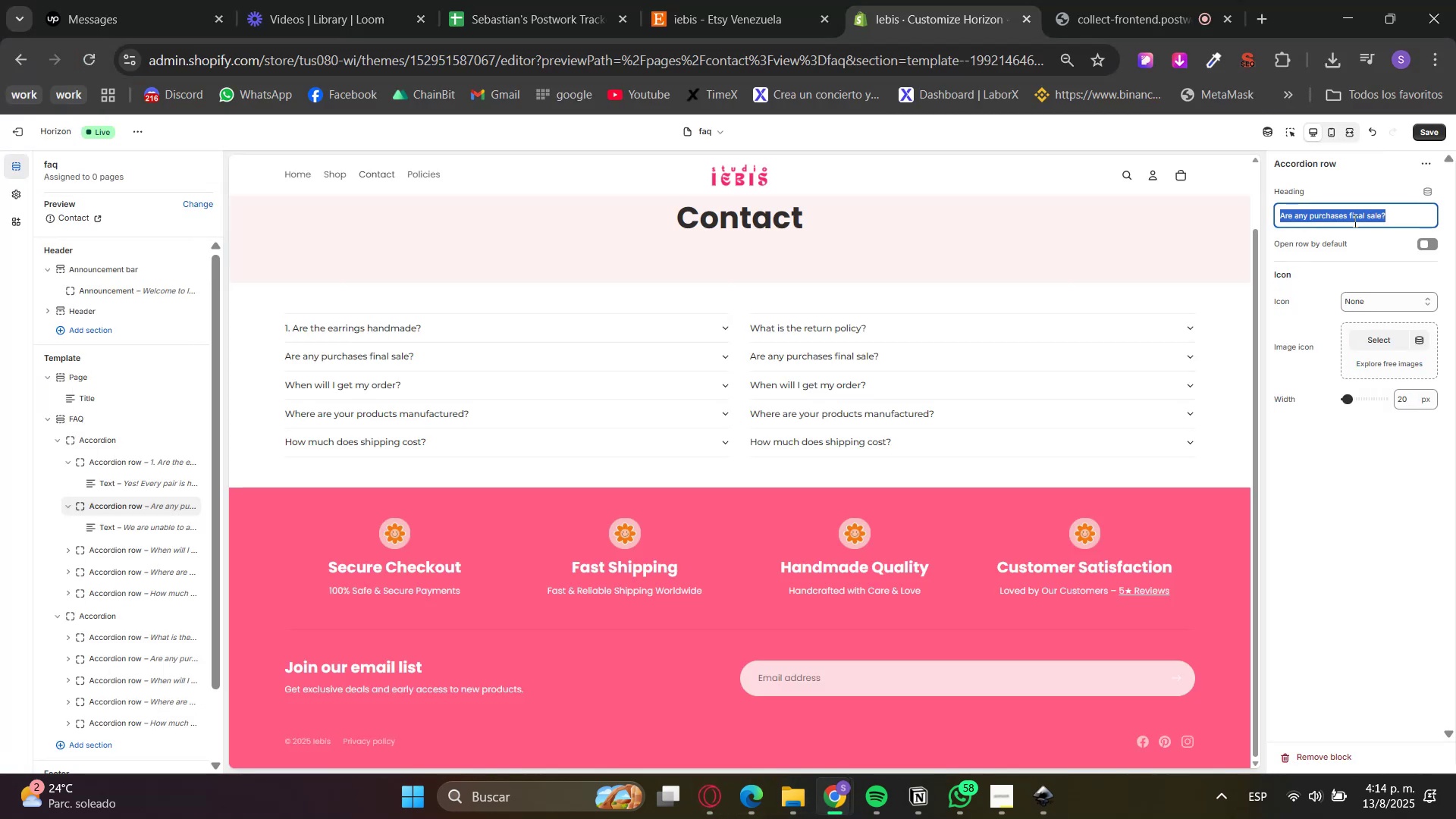 
key(Control+V)
 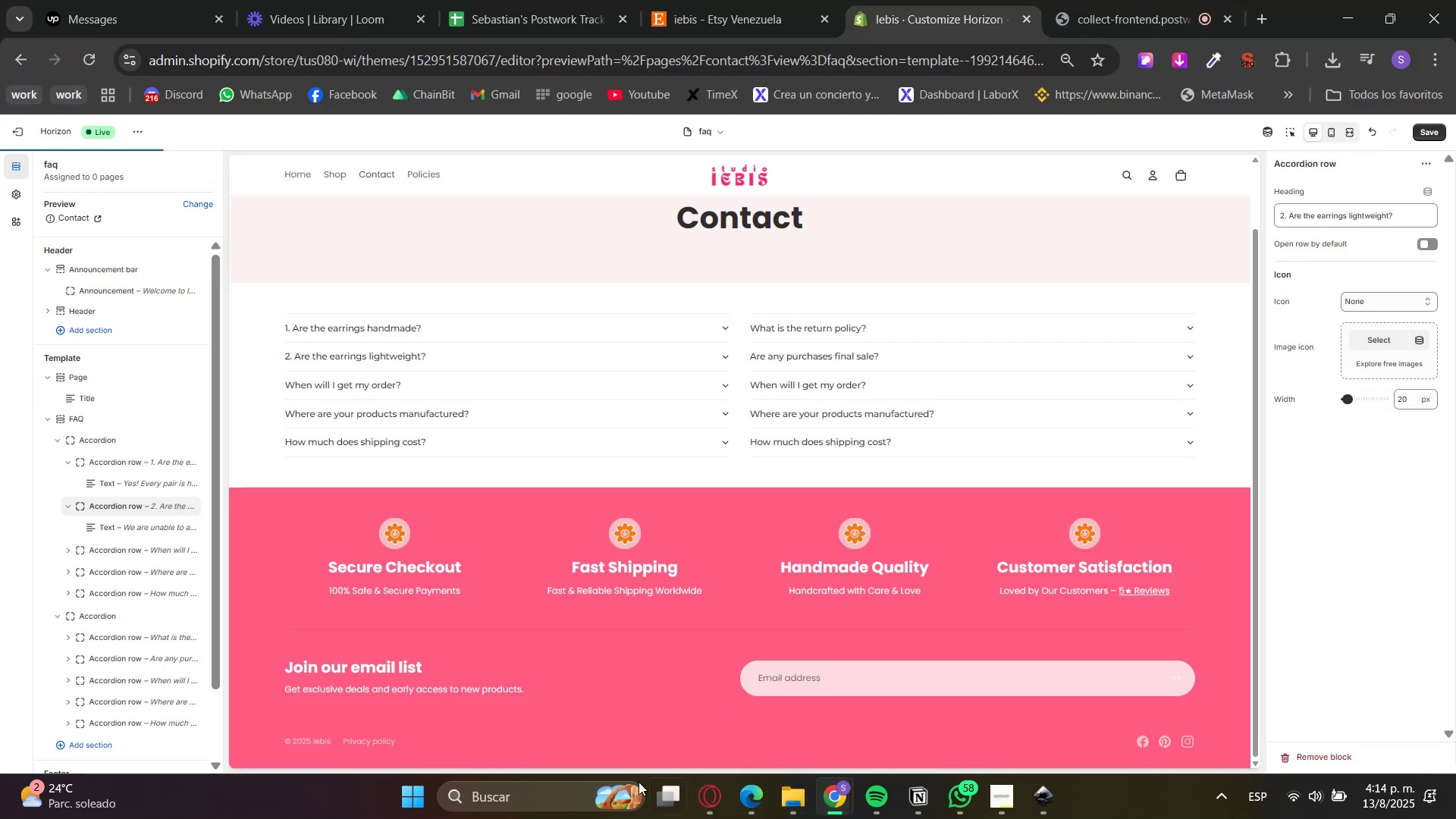 
left_click([712, 799])
 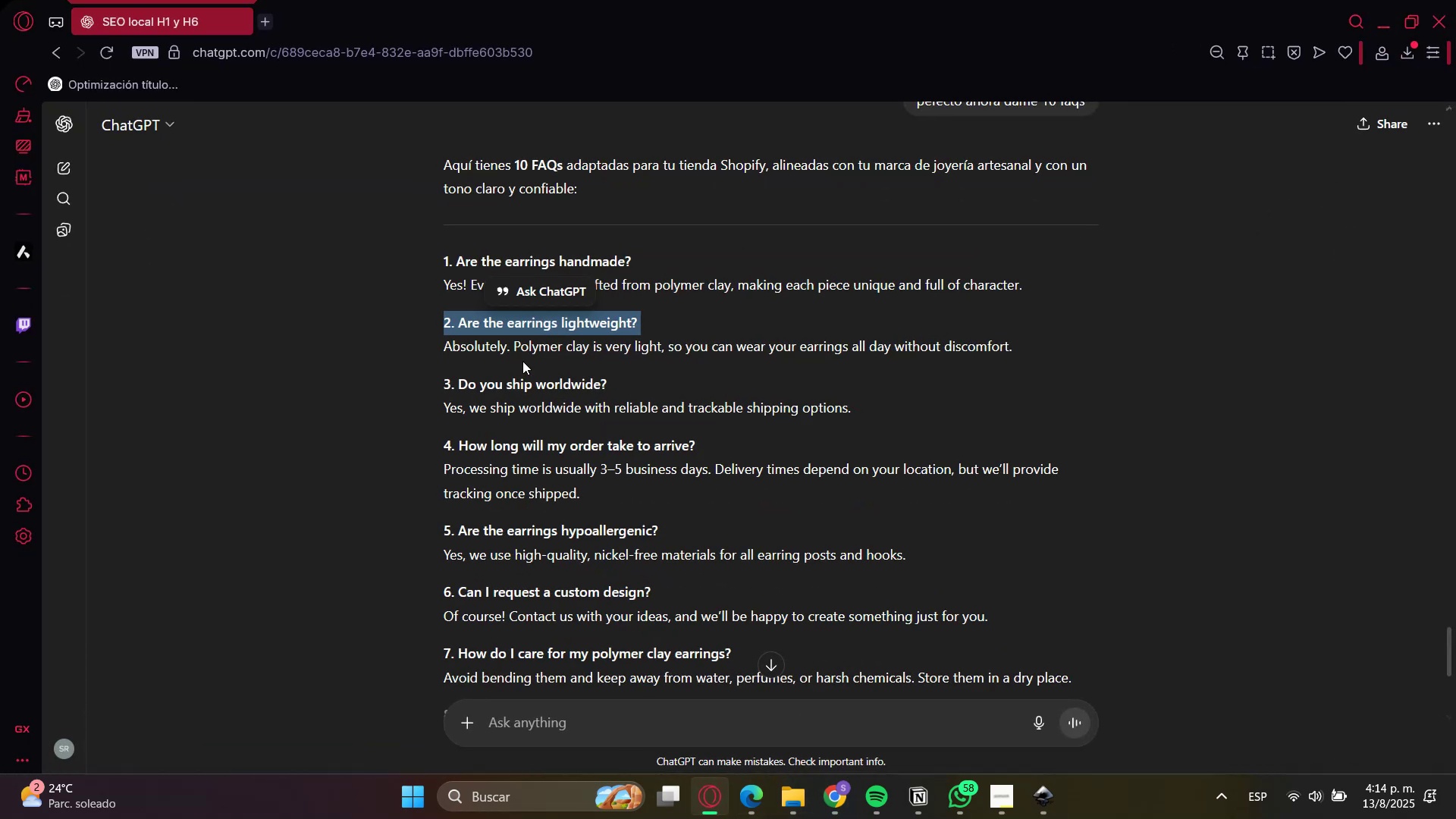 
double_click([522, 356])
 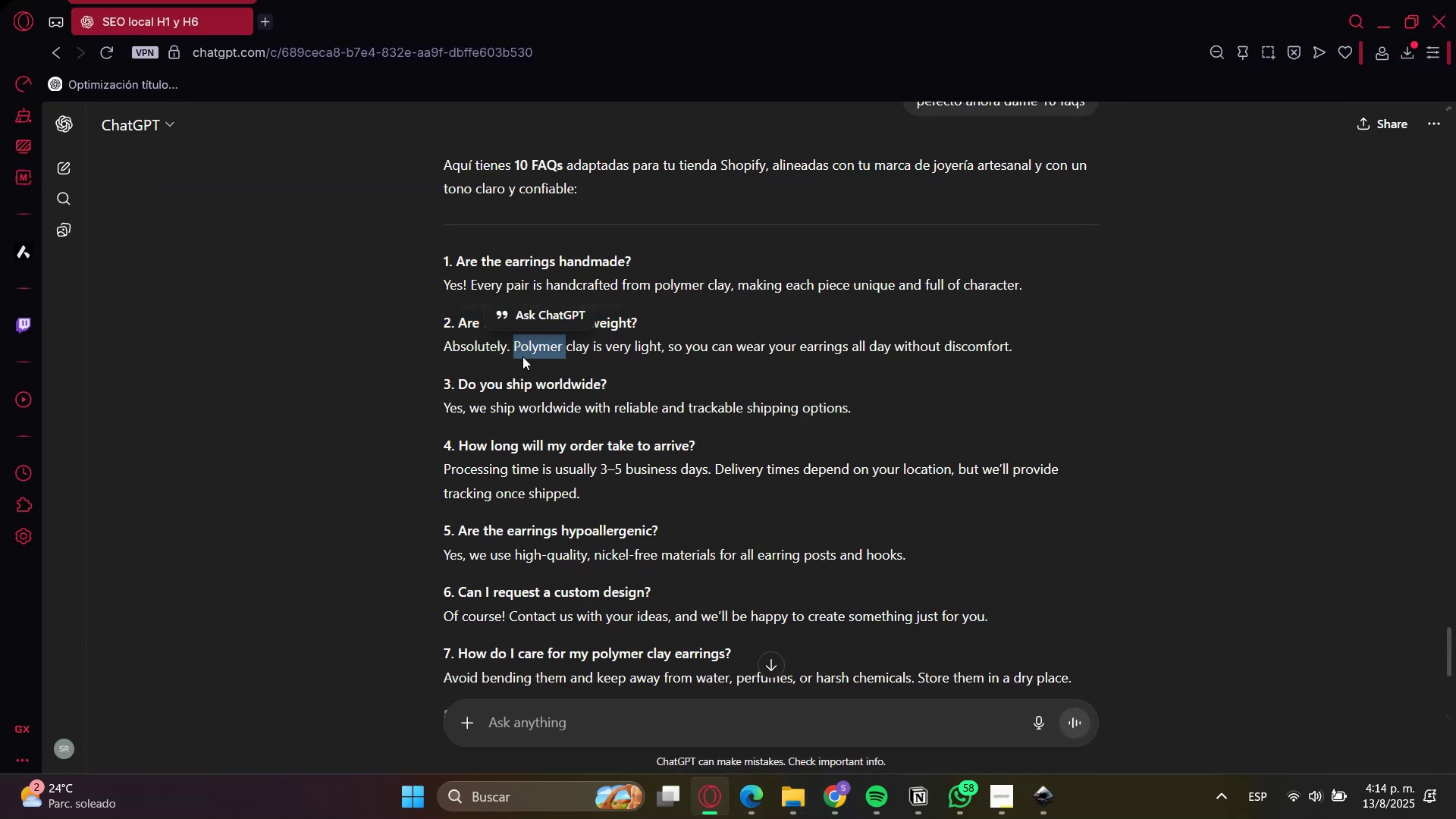 
triple_click([522, 356])
 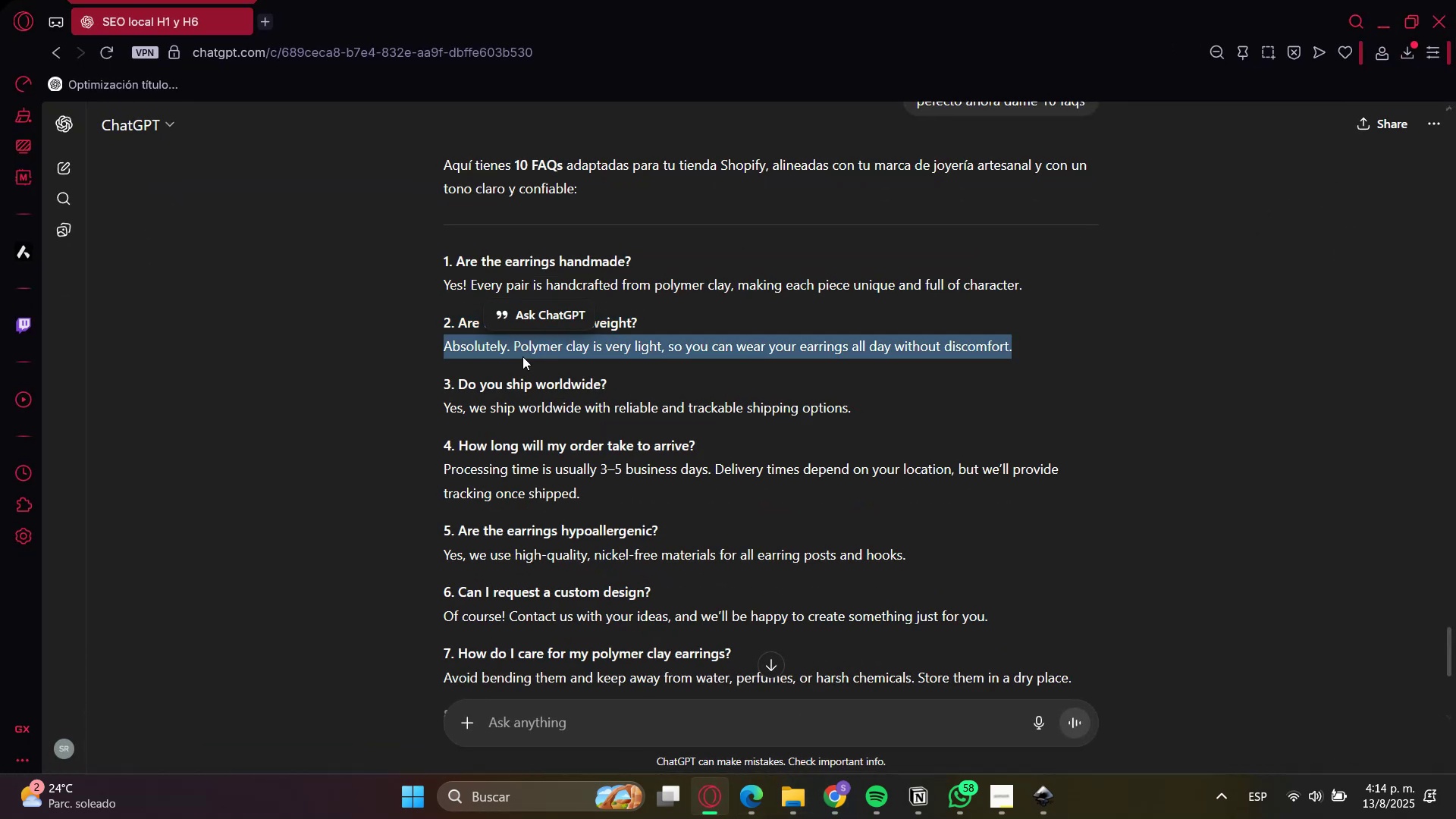 
key(Control+C)
 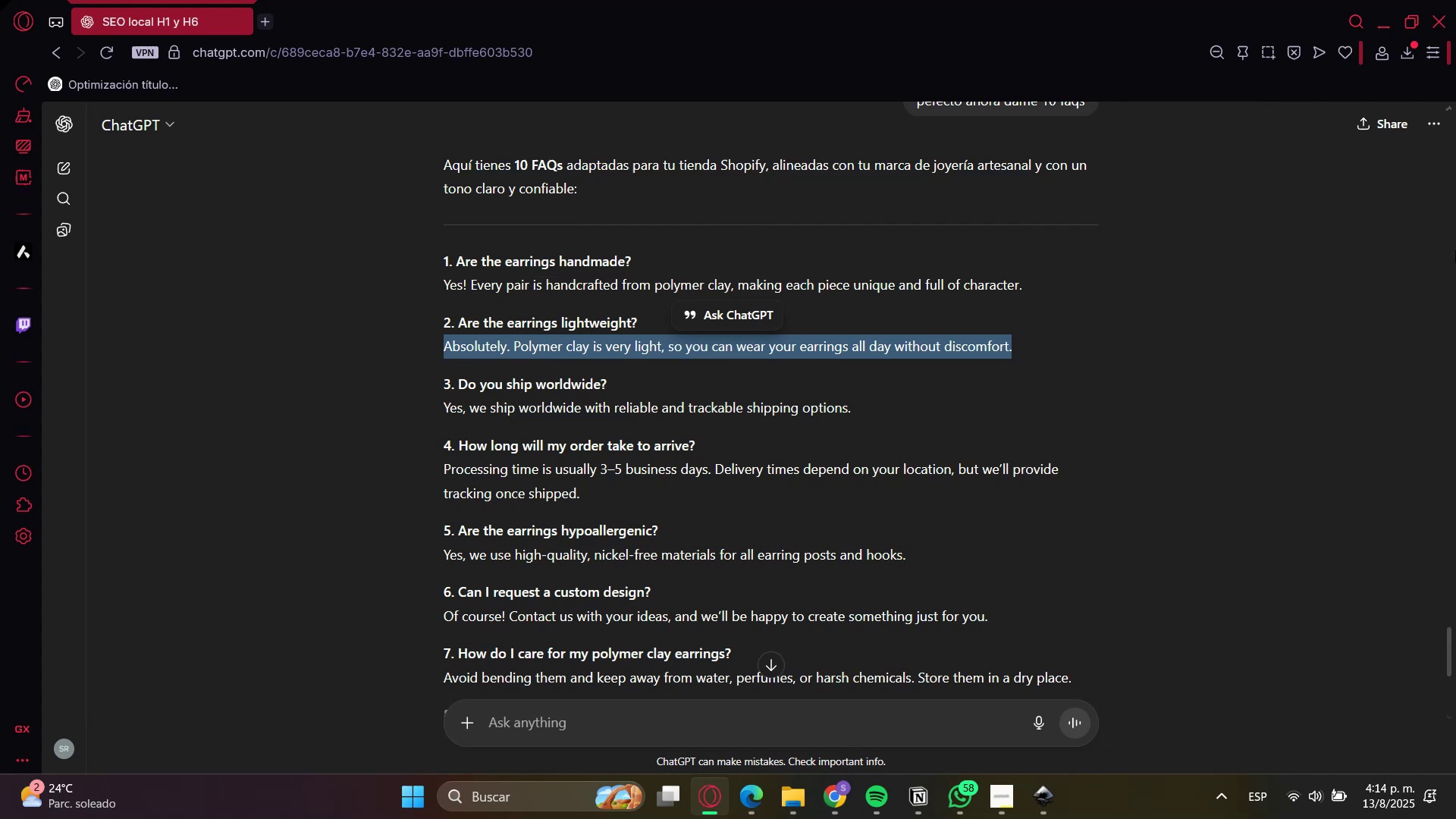 
key(Control+C)
 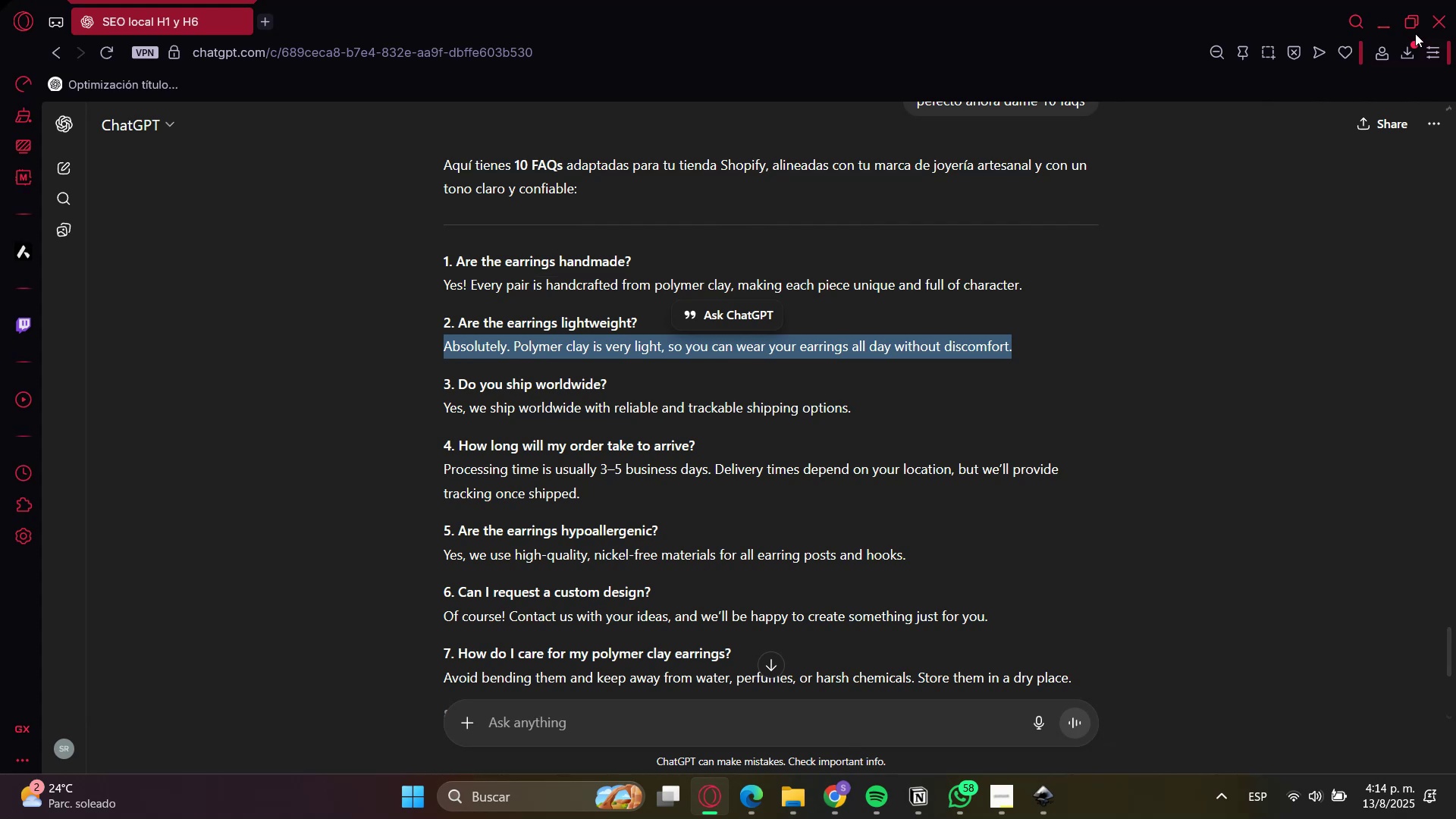 
left_click([1380, 27])
 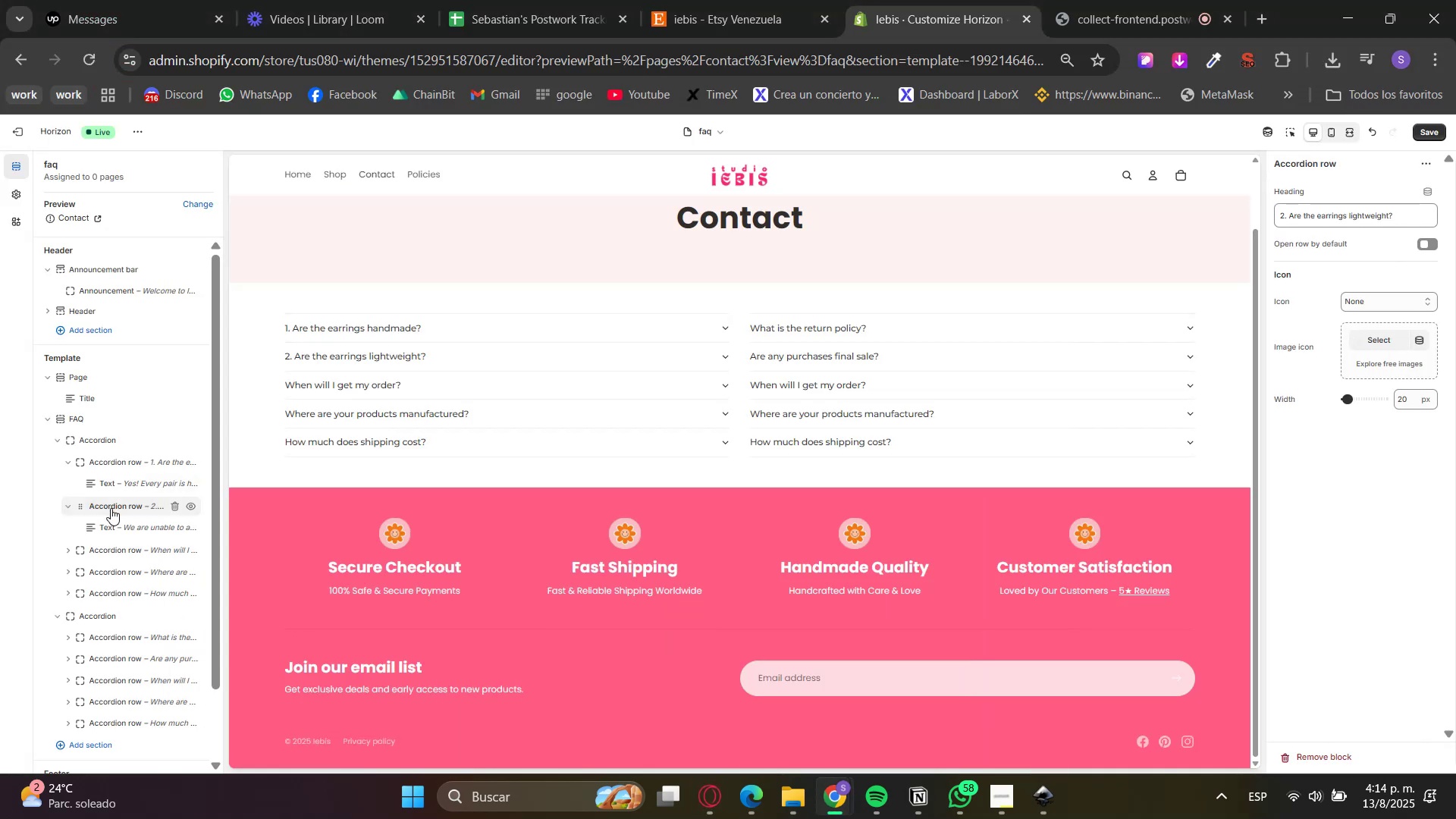 
left_click([110, 532])
 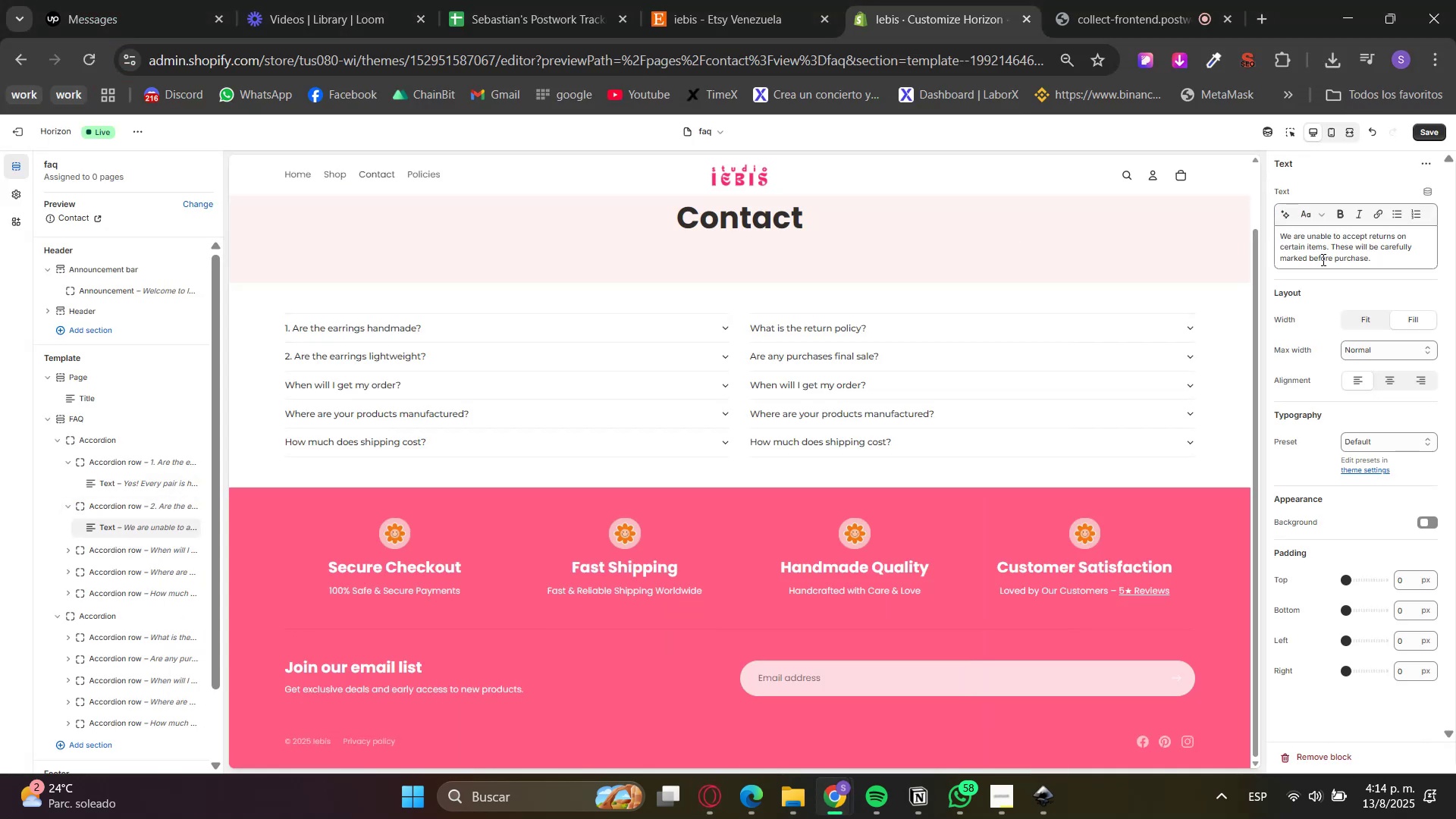 
key(Control+ControlLeft)
 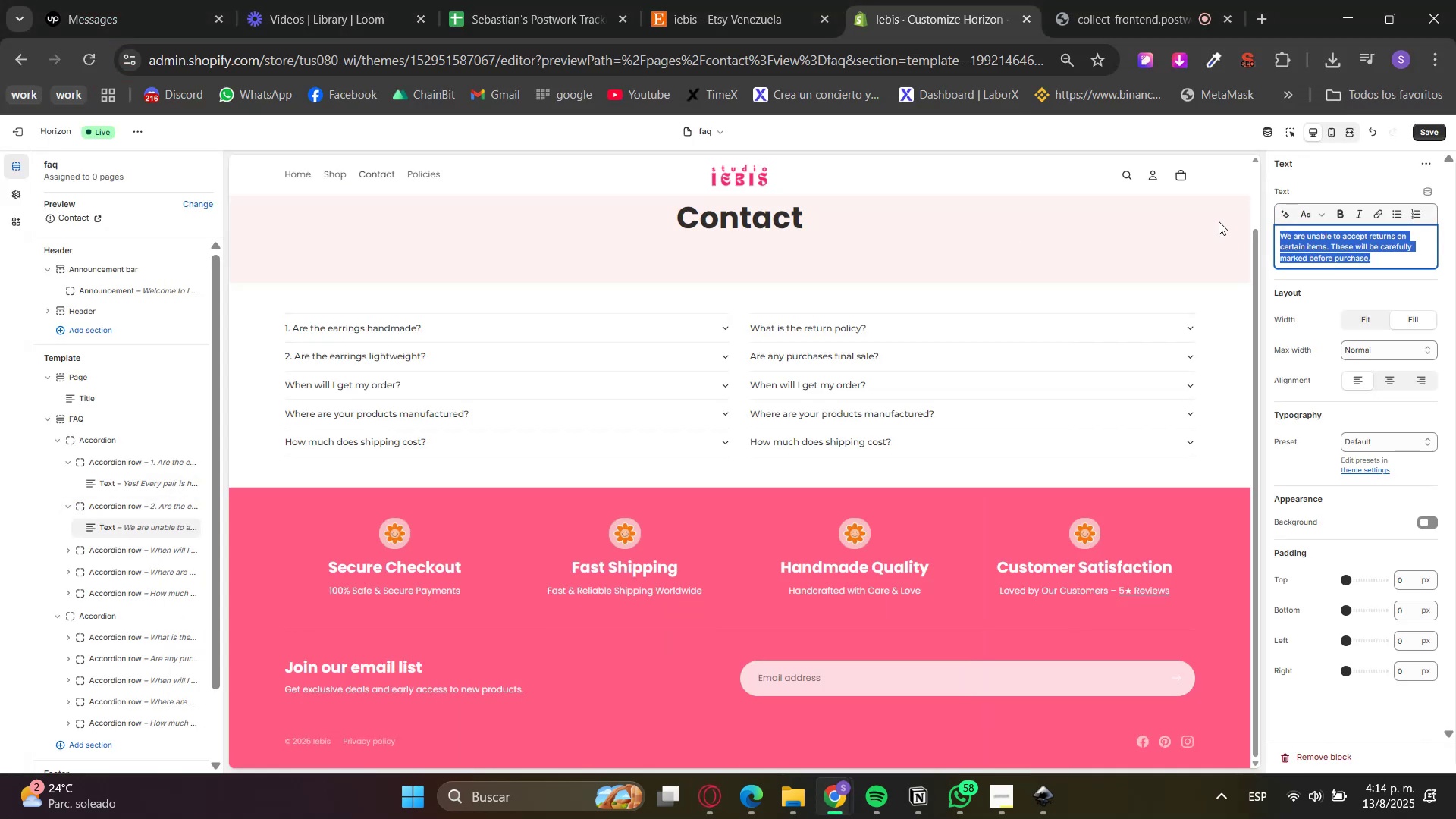 
key(Control+V)
 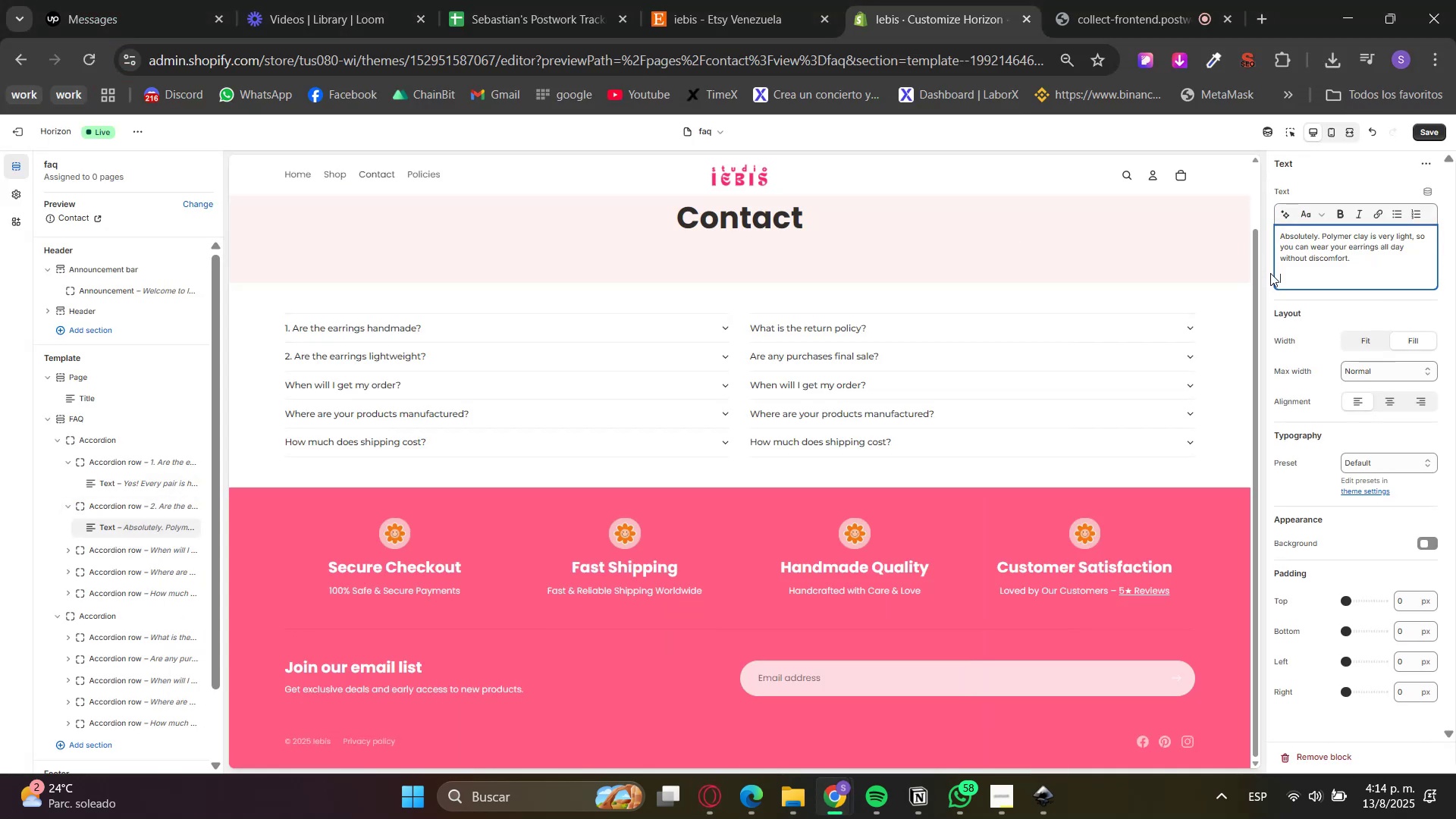 
key(Backspace)
 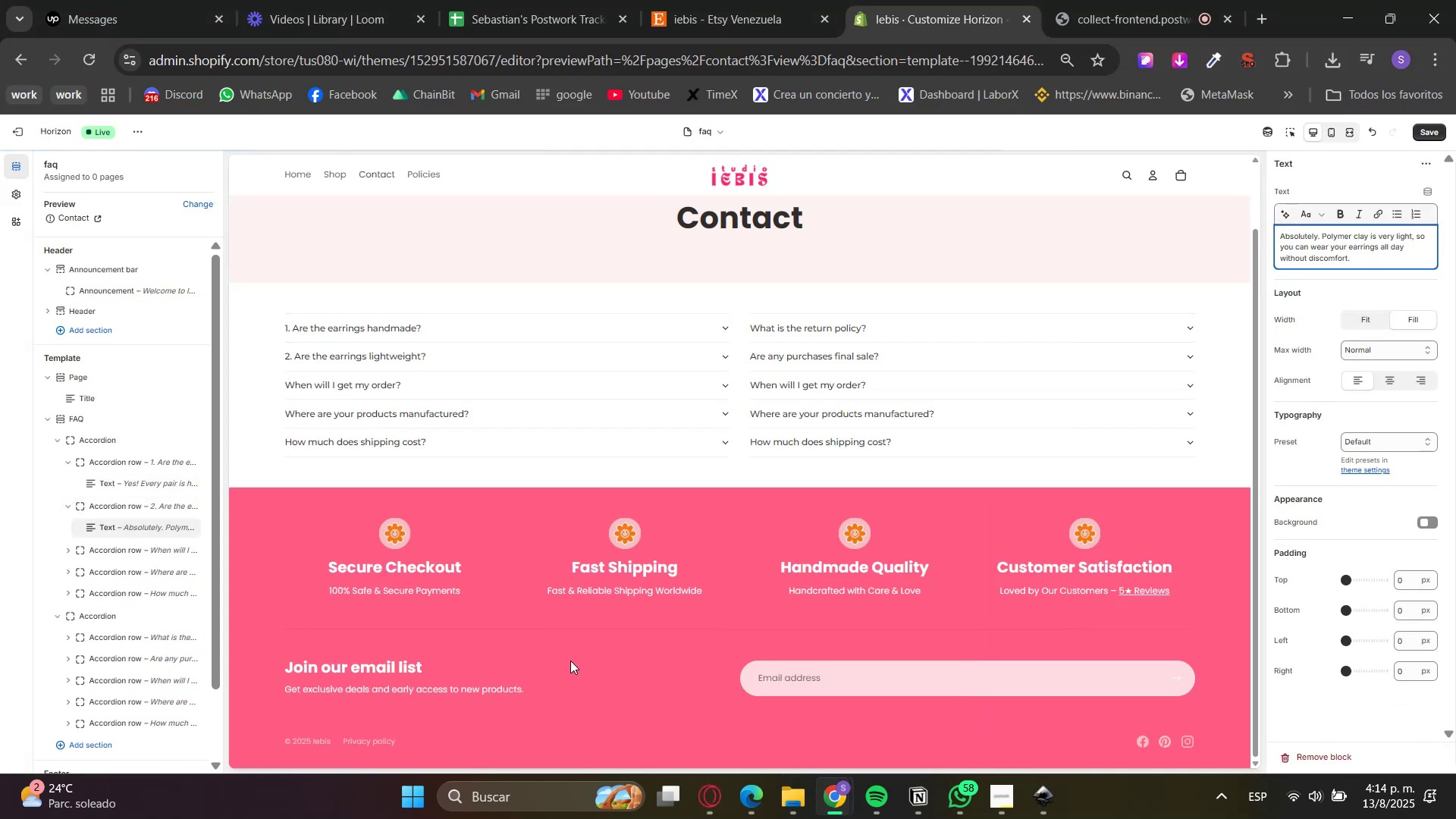 
left_click([708, 796])
 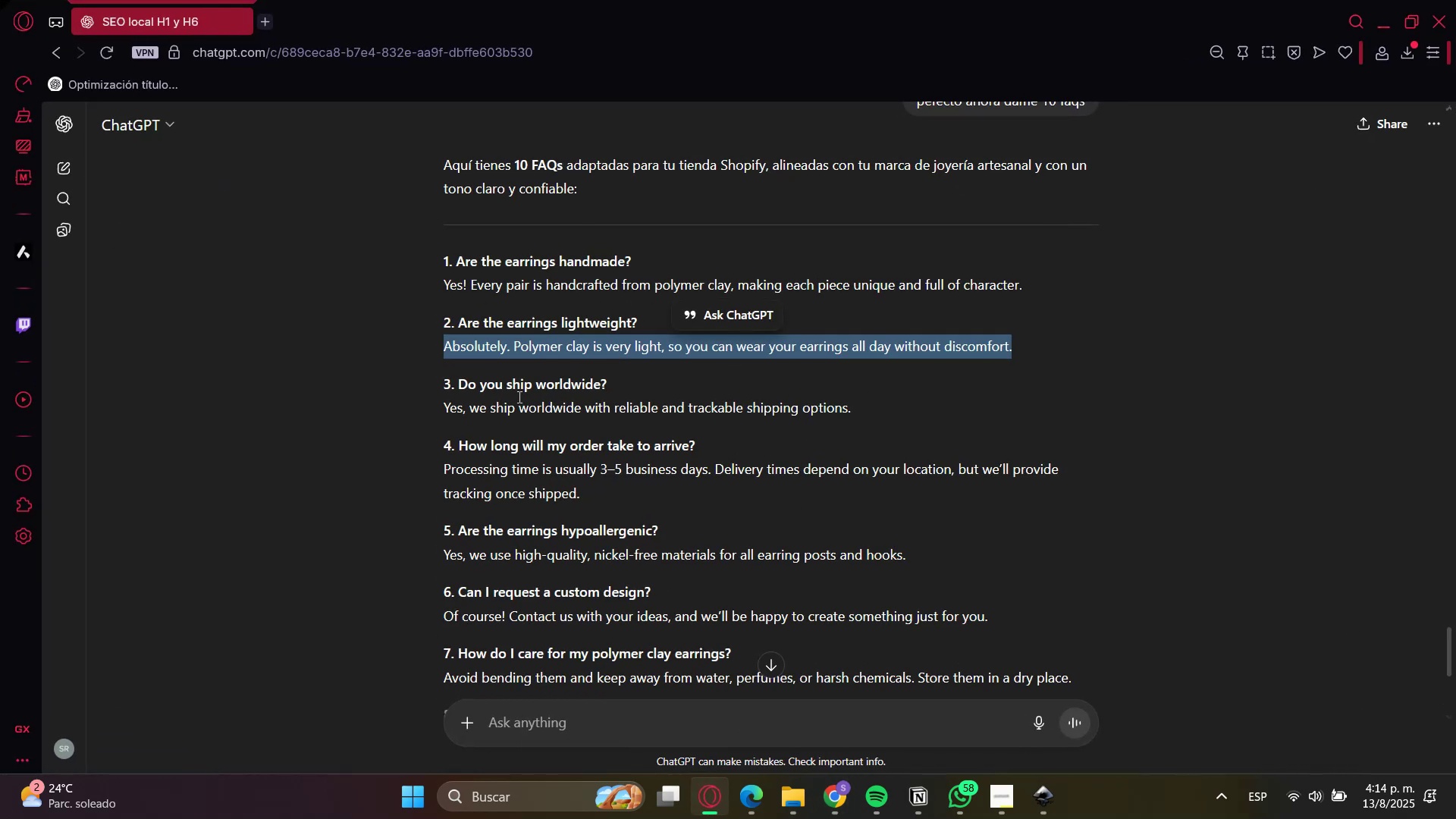 
double_click([512, 384])
 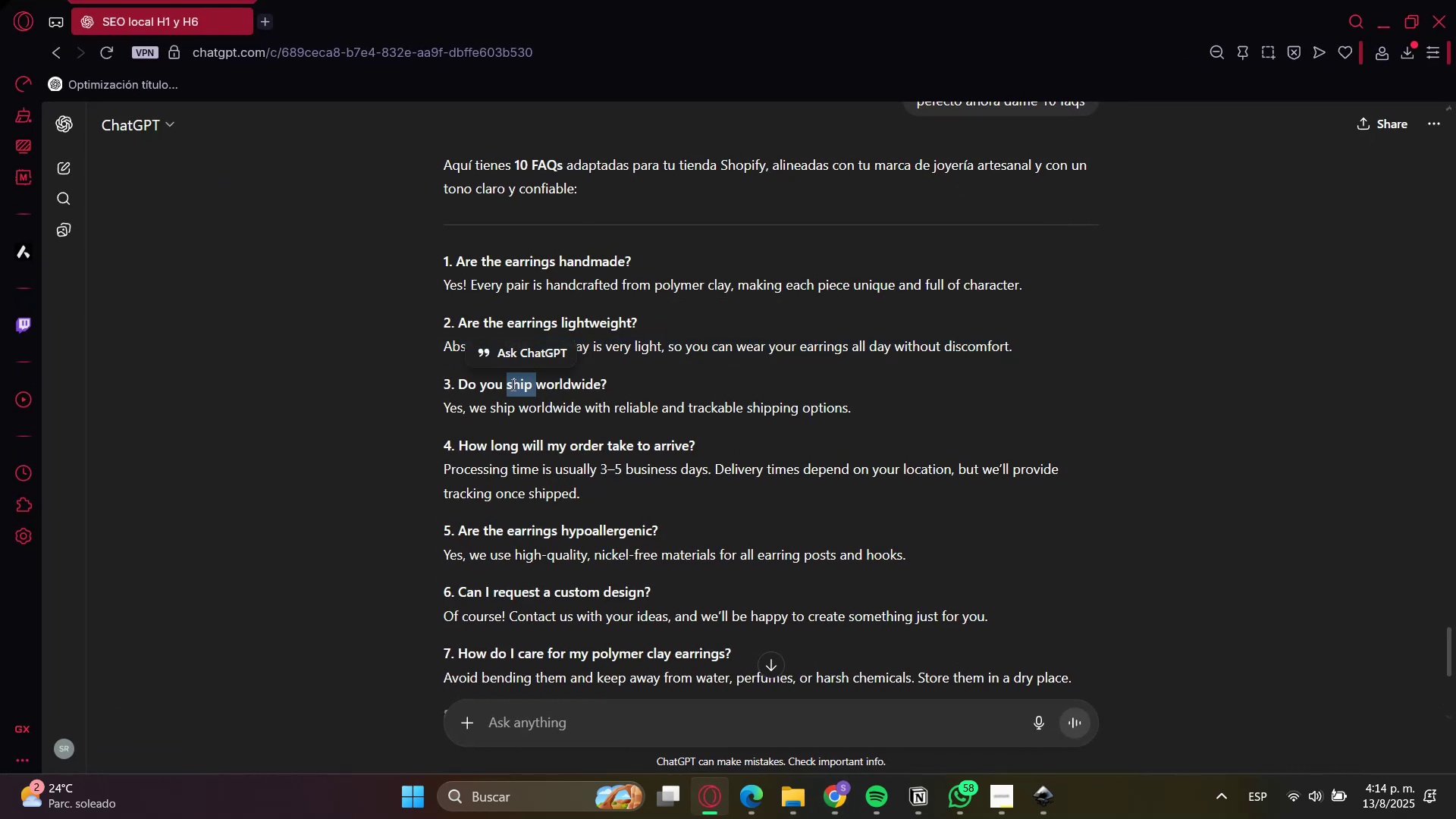 
triple_click([512, 384])
 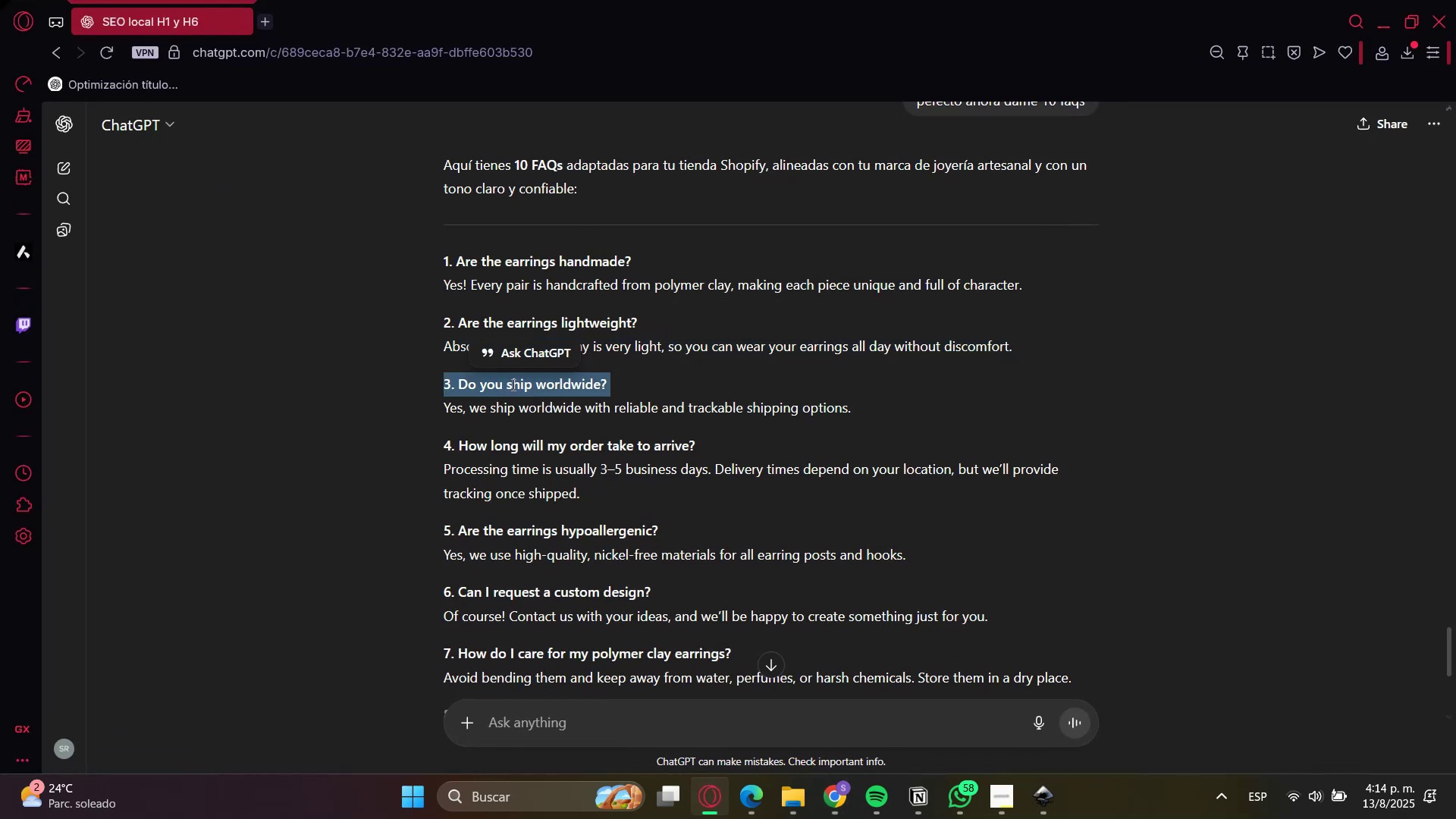 
key(Control+C)
 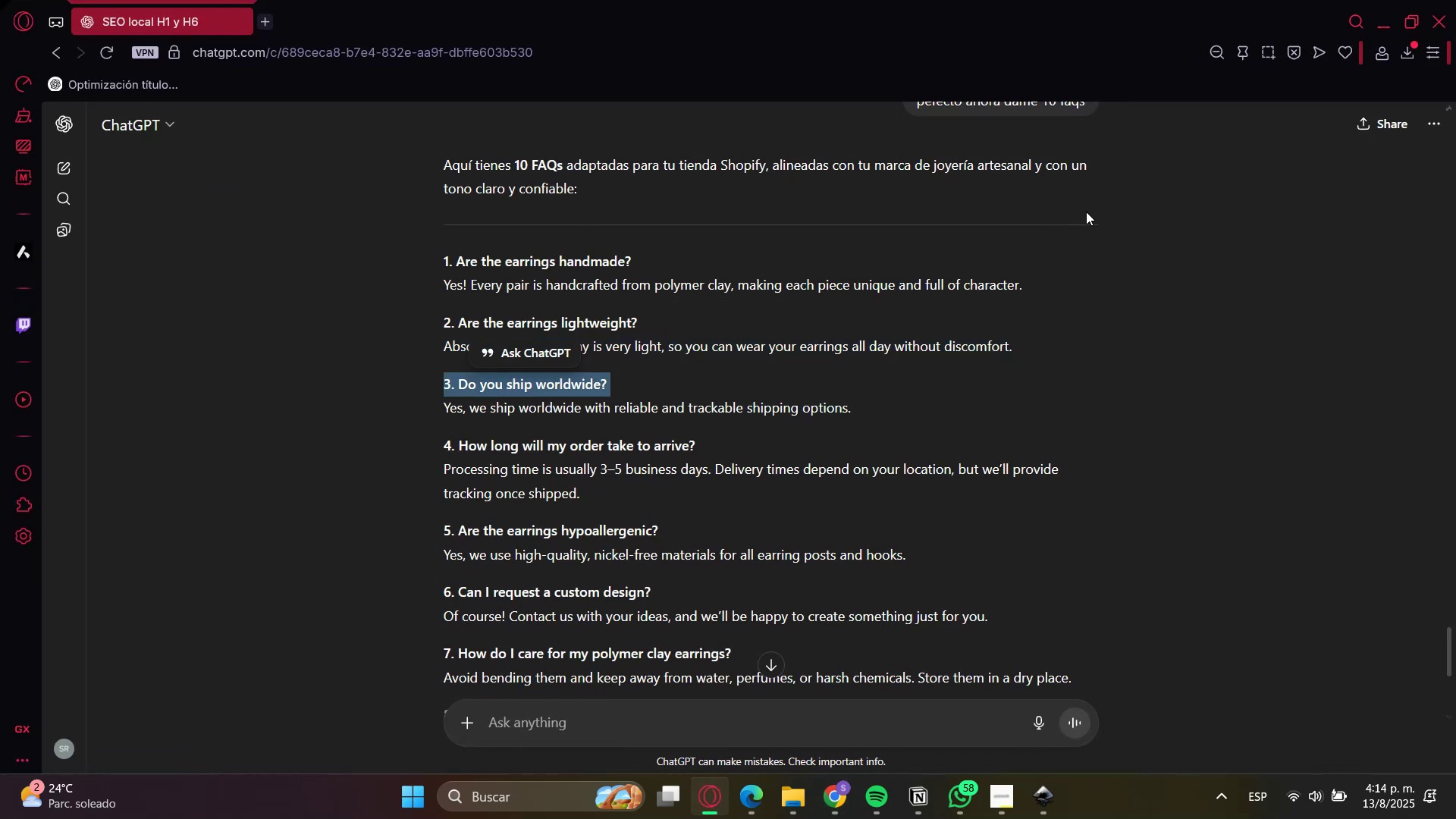 
key(Control+C)
 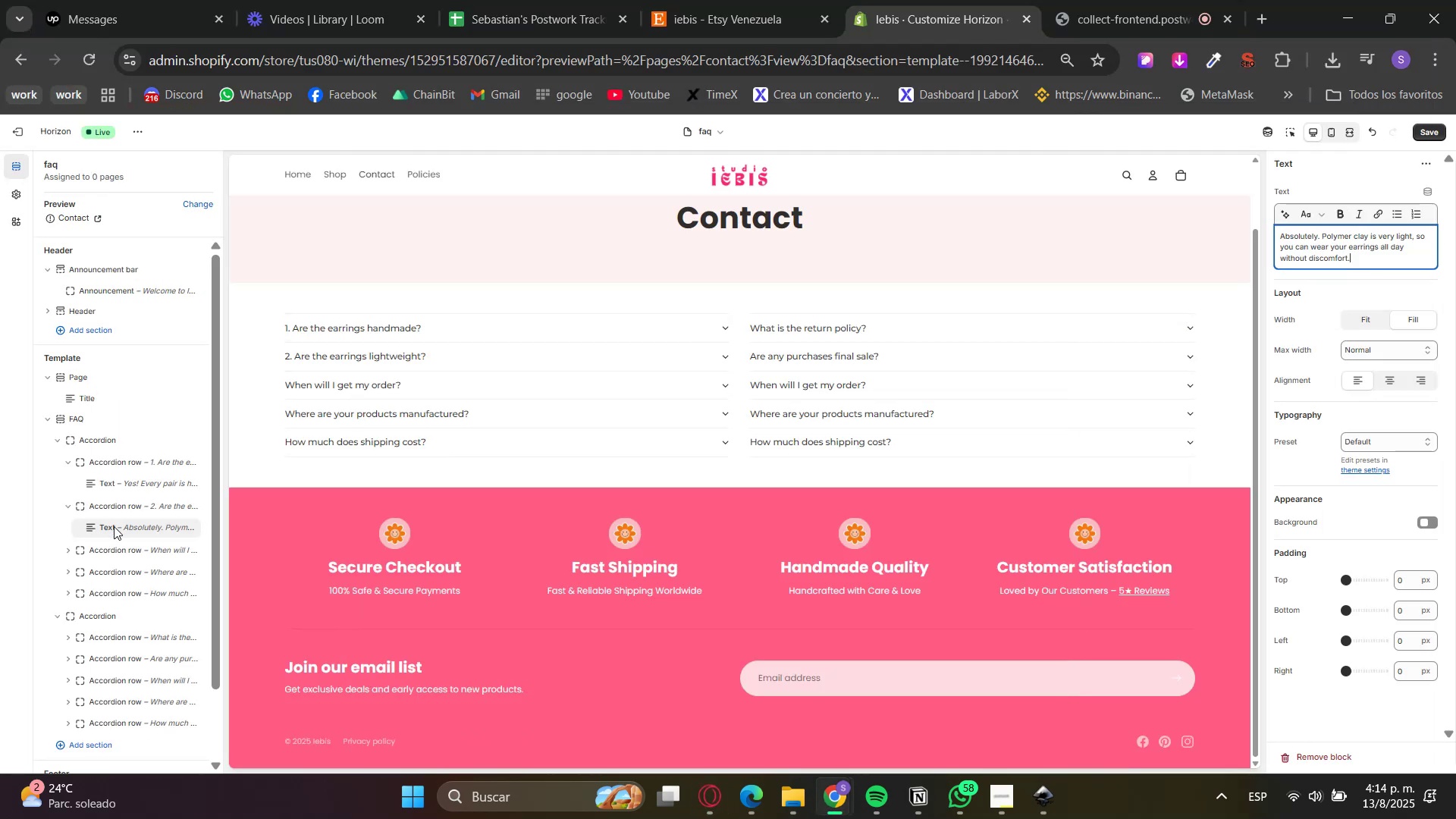 
left_click([109, 548])
 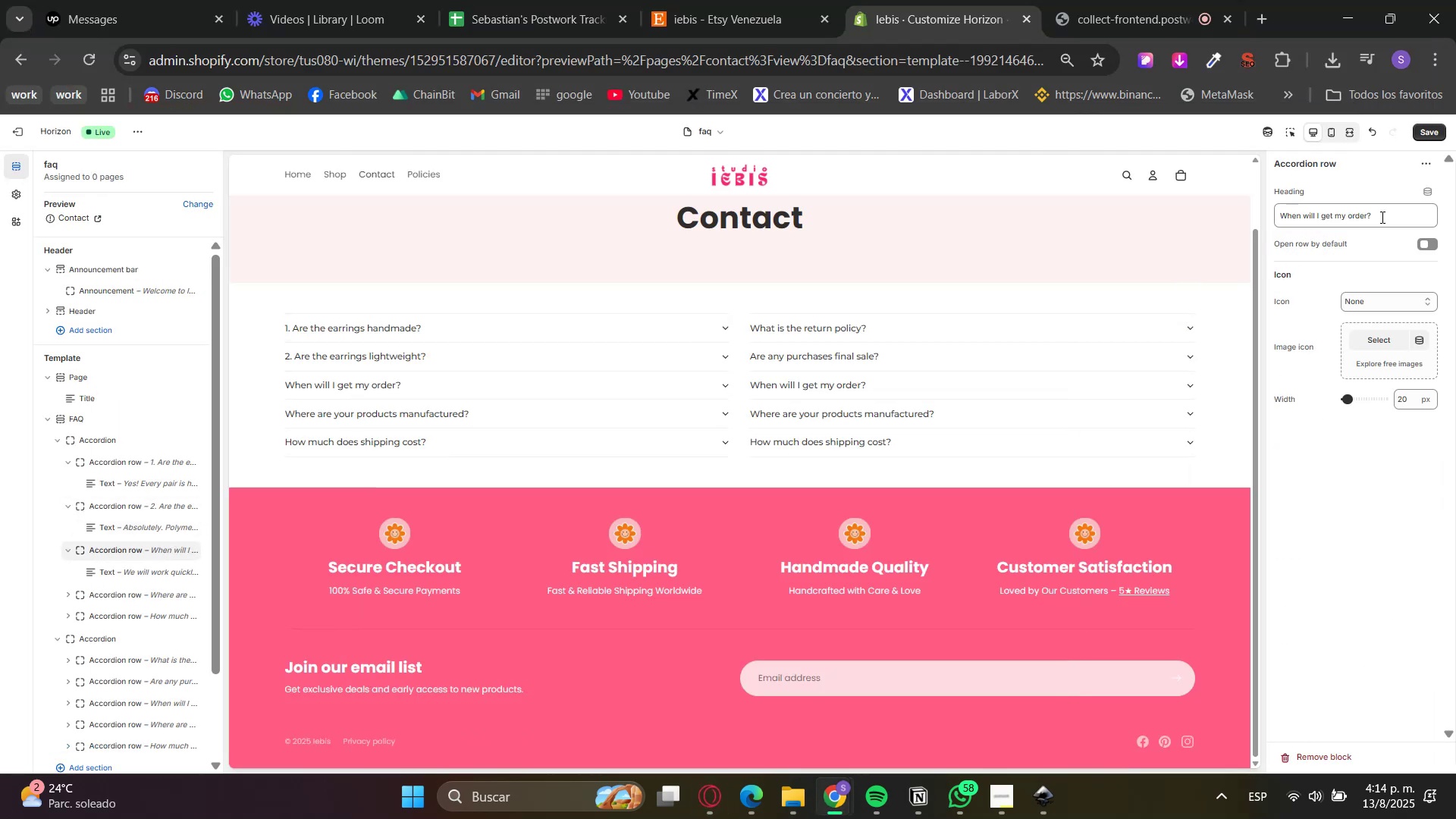 
key(Control+ControlLeft)
 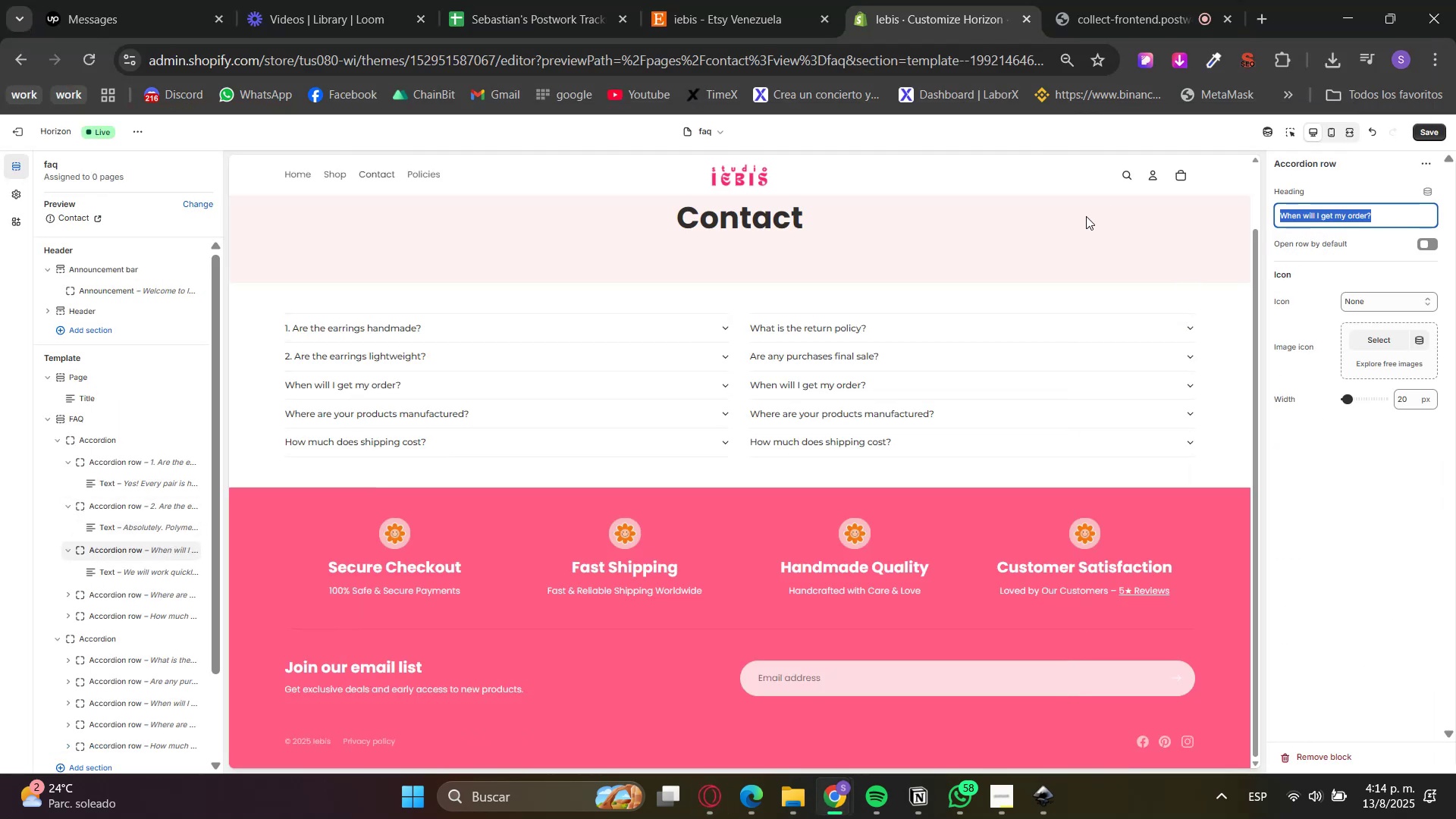 
key(Control+V)
 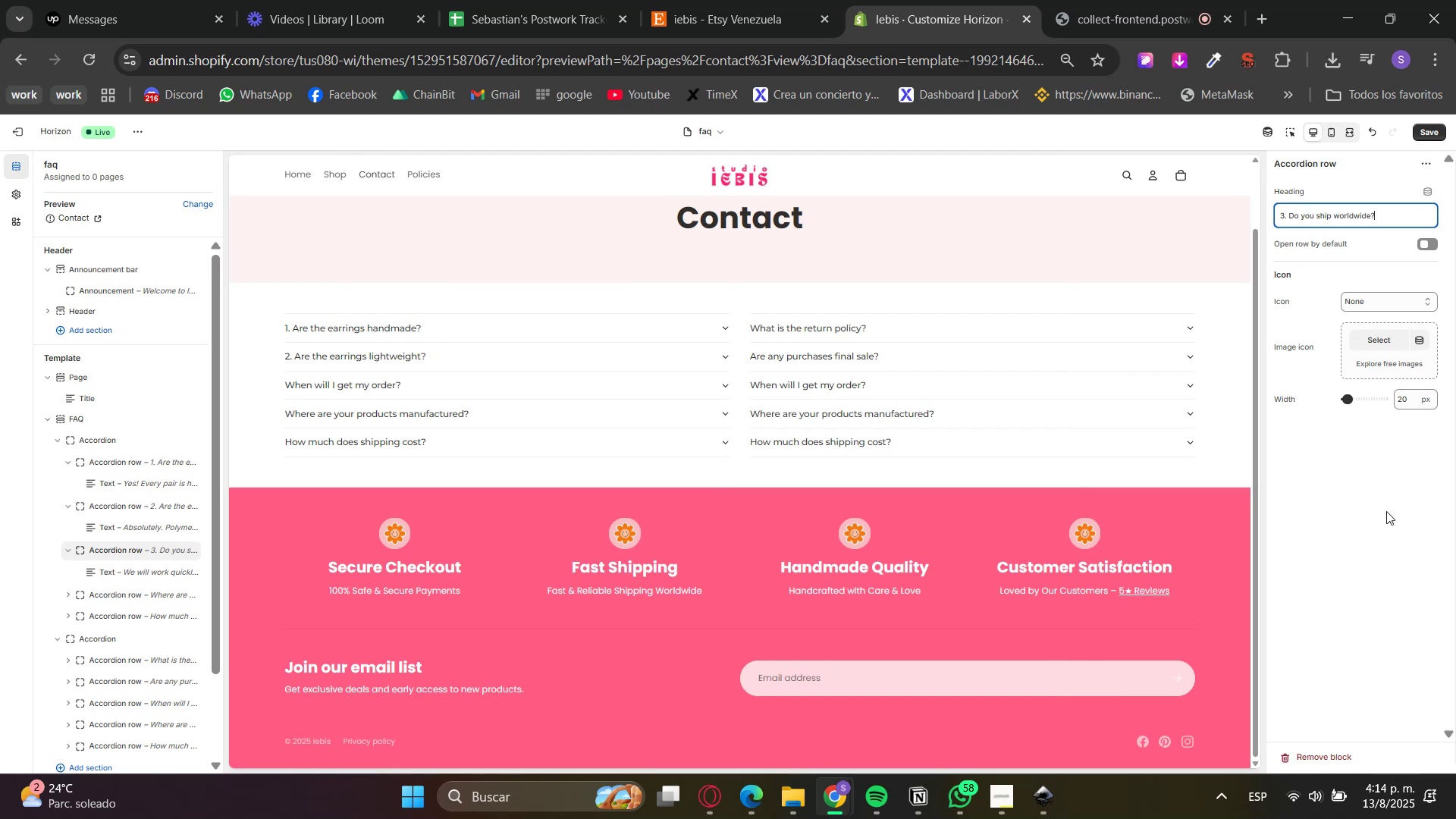 
left_click([1351, 569])
 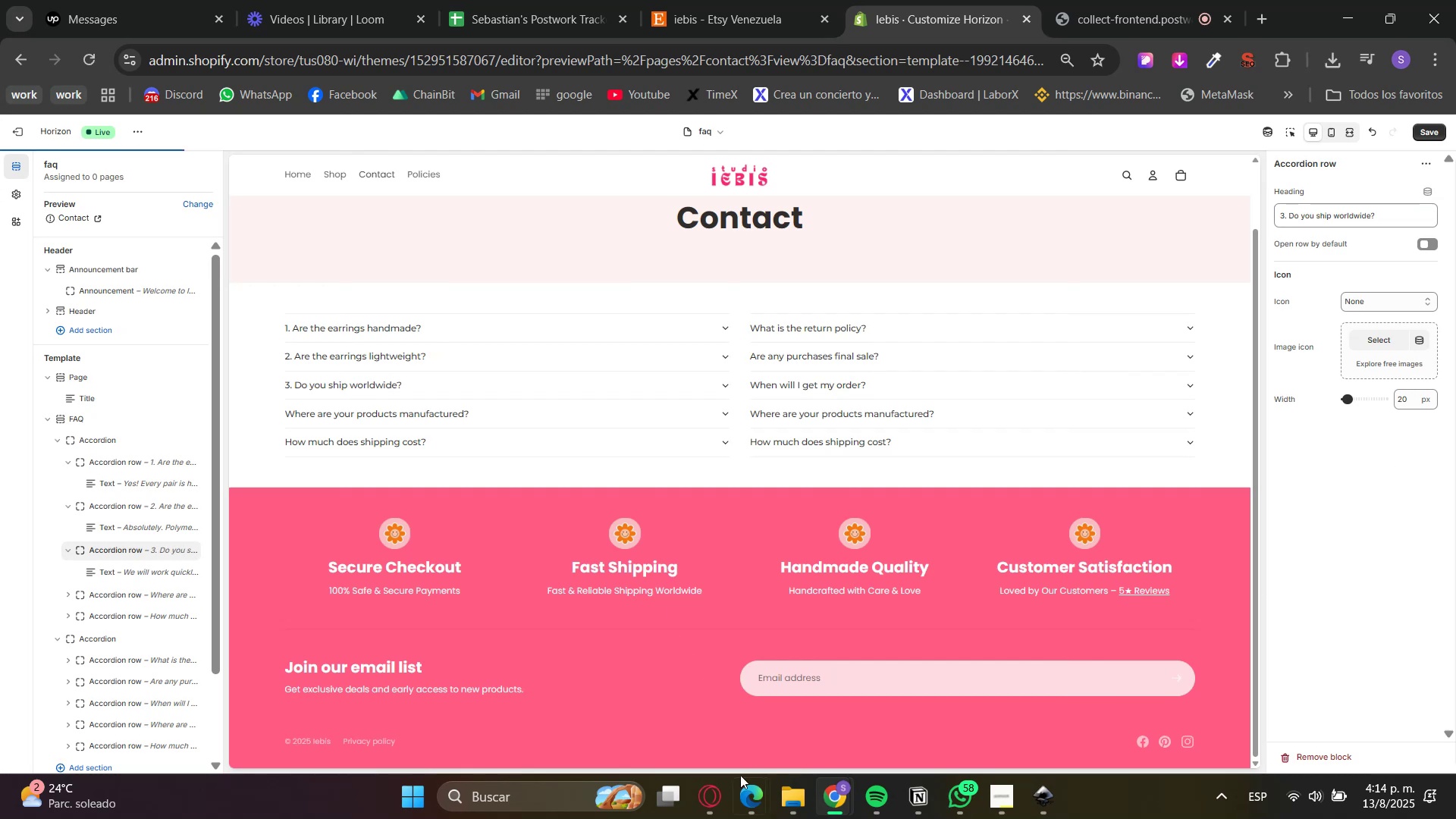 
left_click([705, 800])
 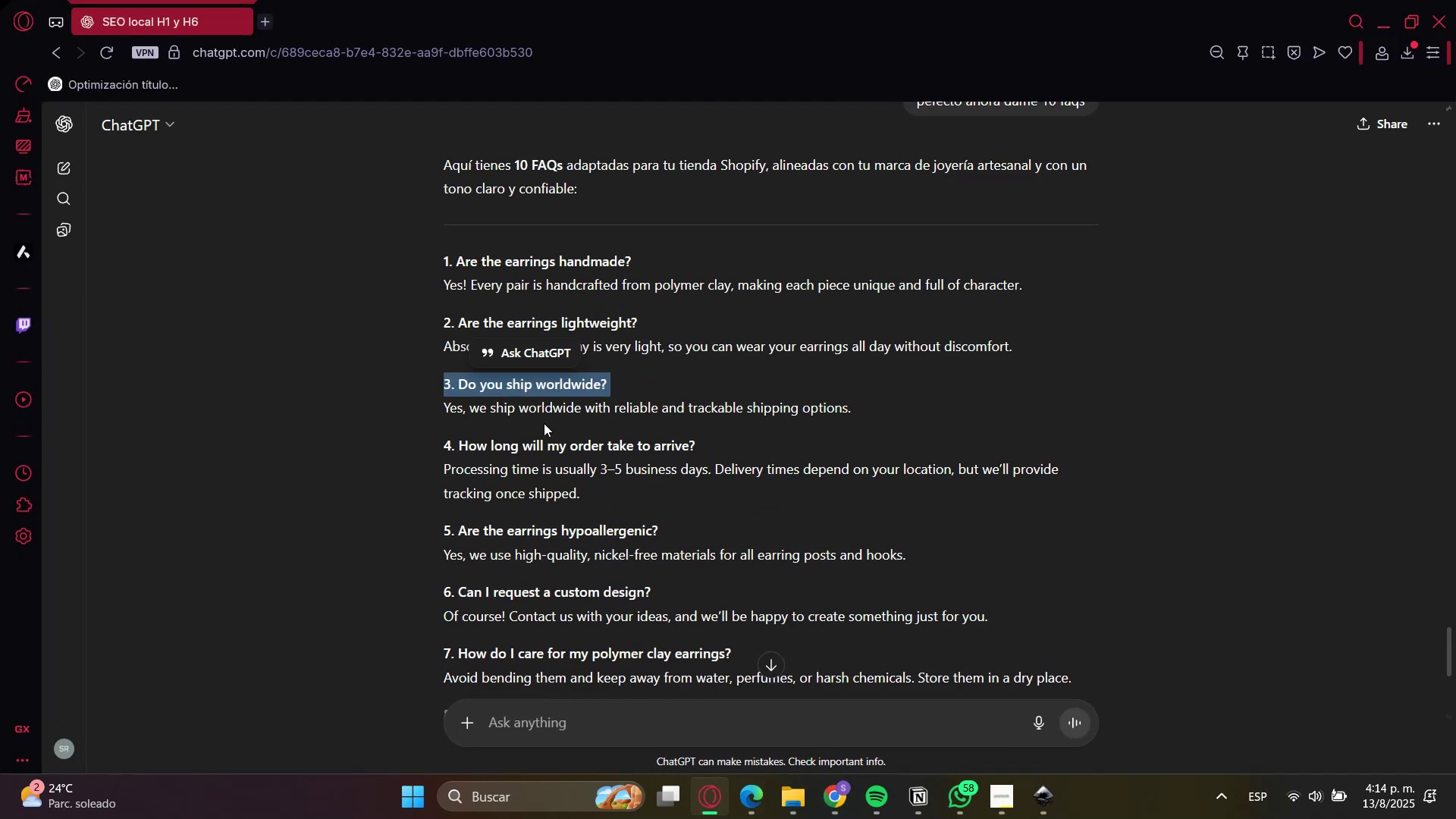 
double_click([540, 410])
 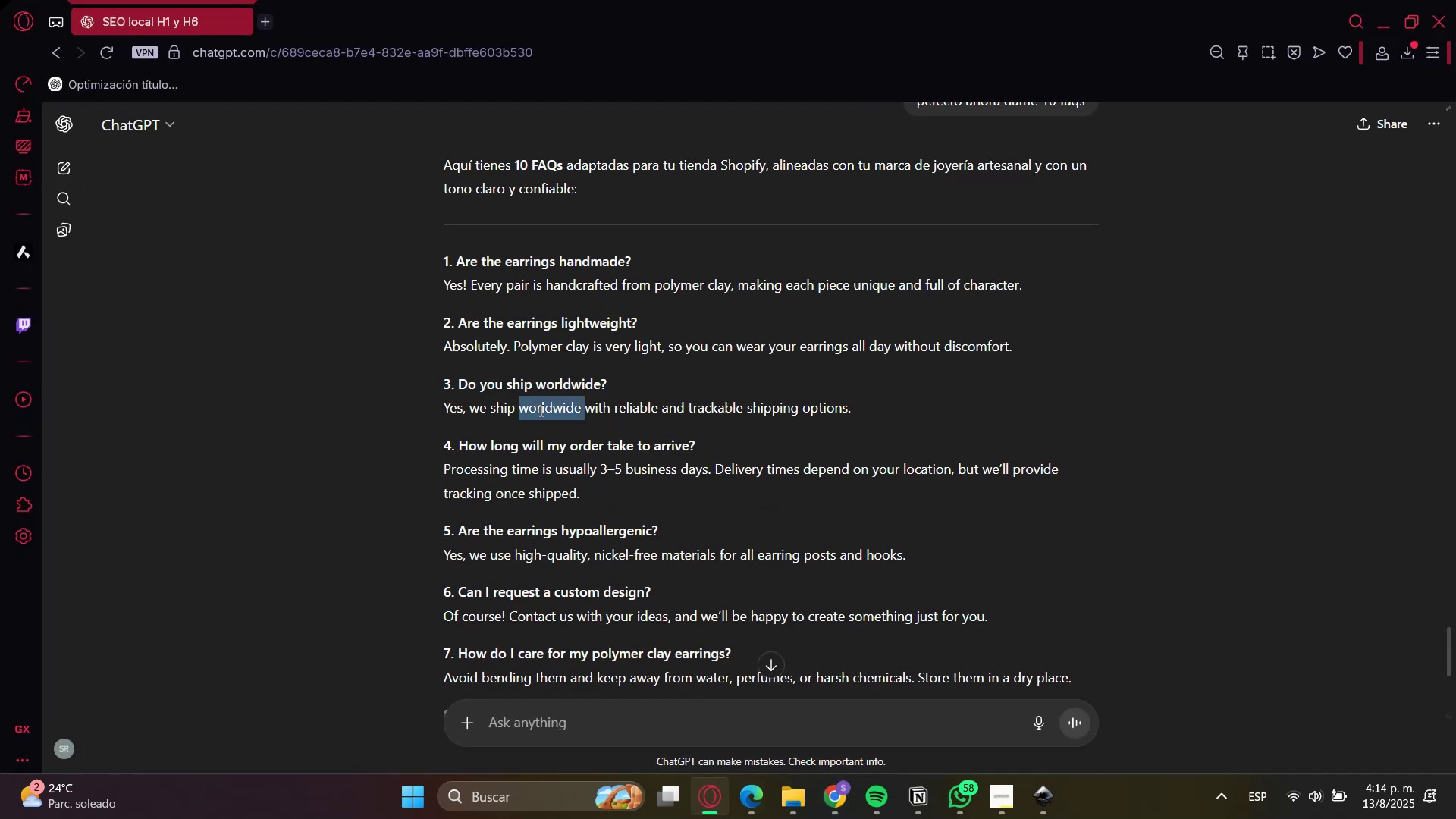 
triple_click([540, 410])
 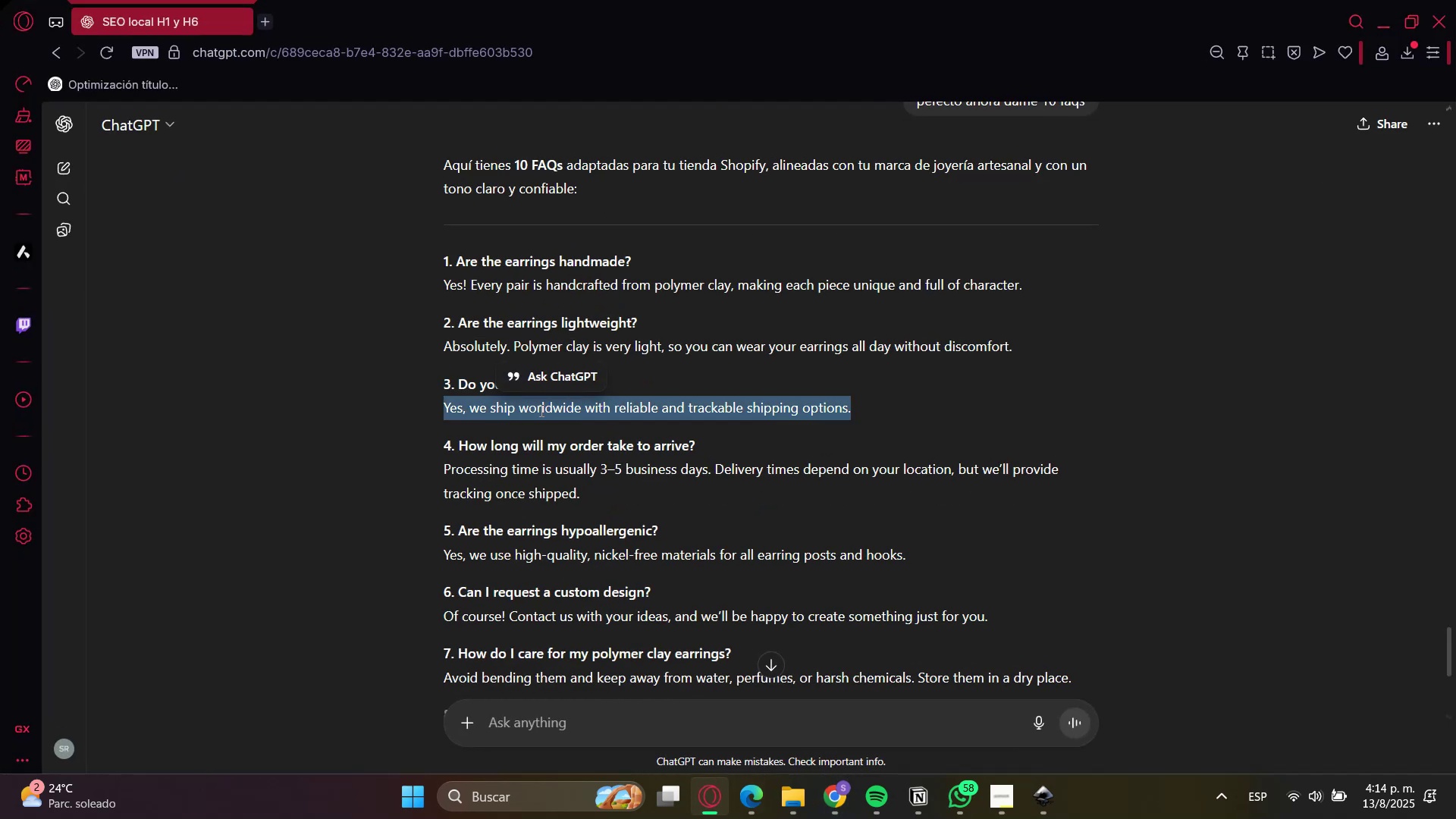 
key(Control+C)
 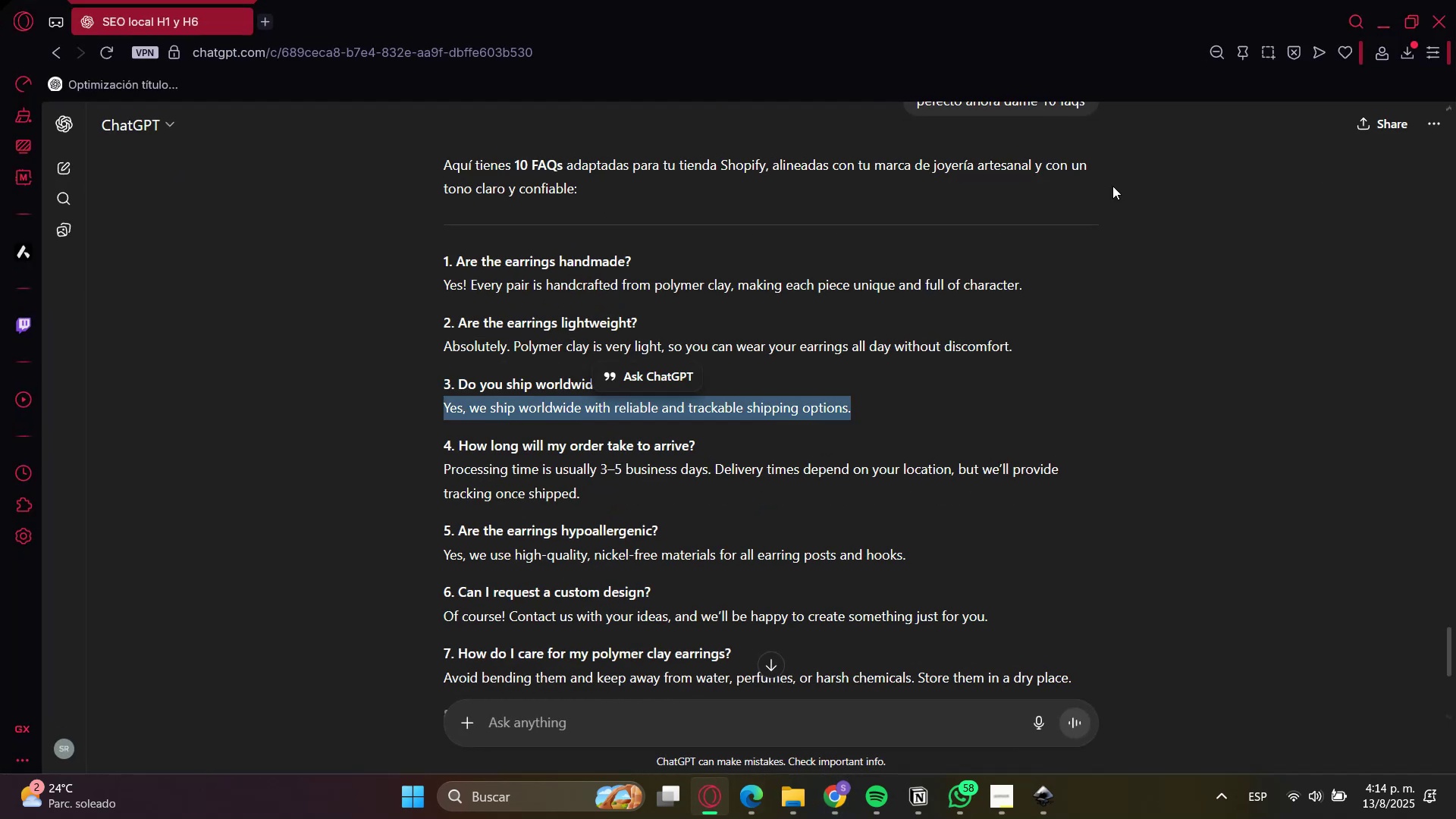 
key(Control+C)
 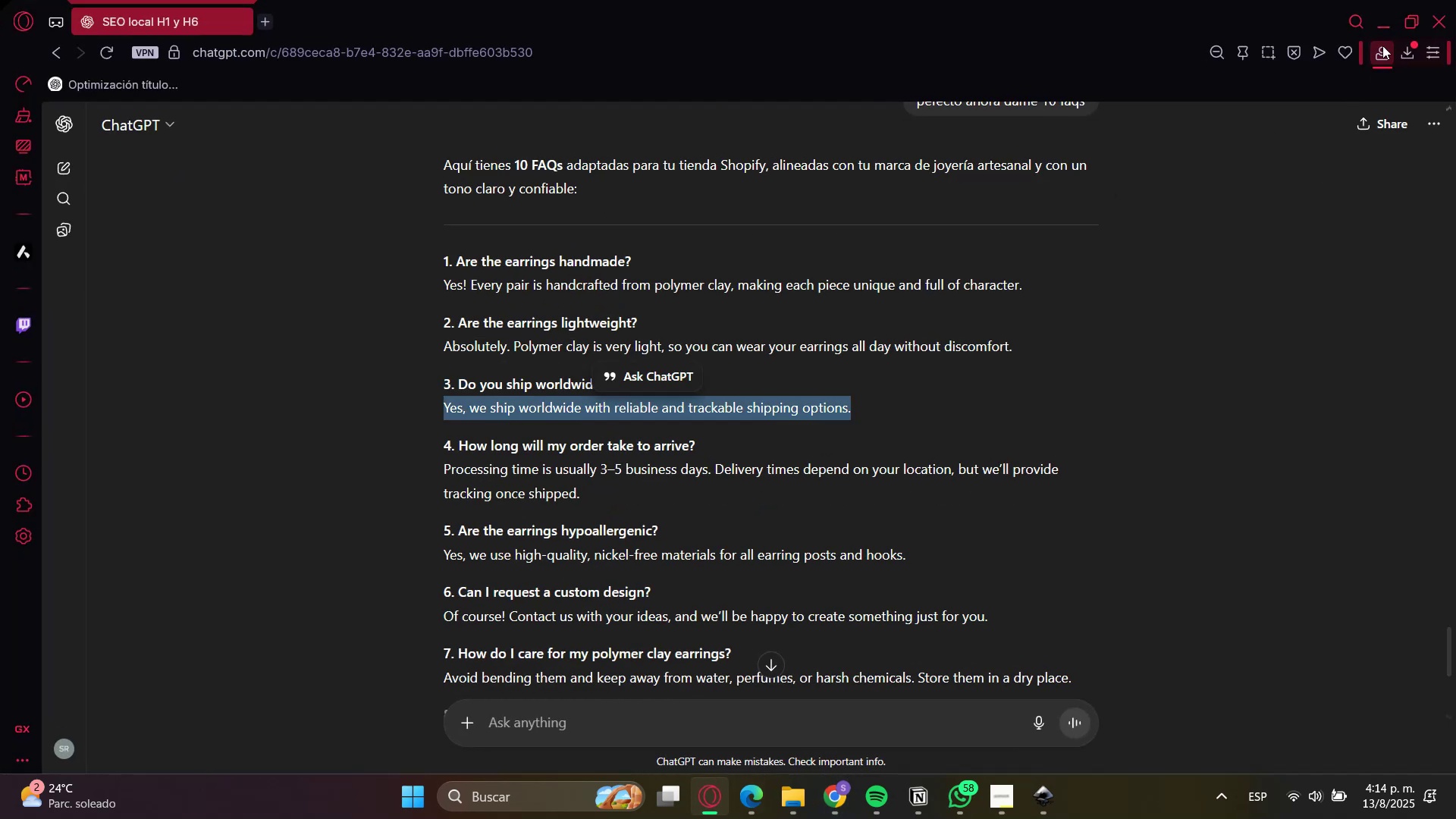 
left_click([1381, 24])
 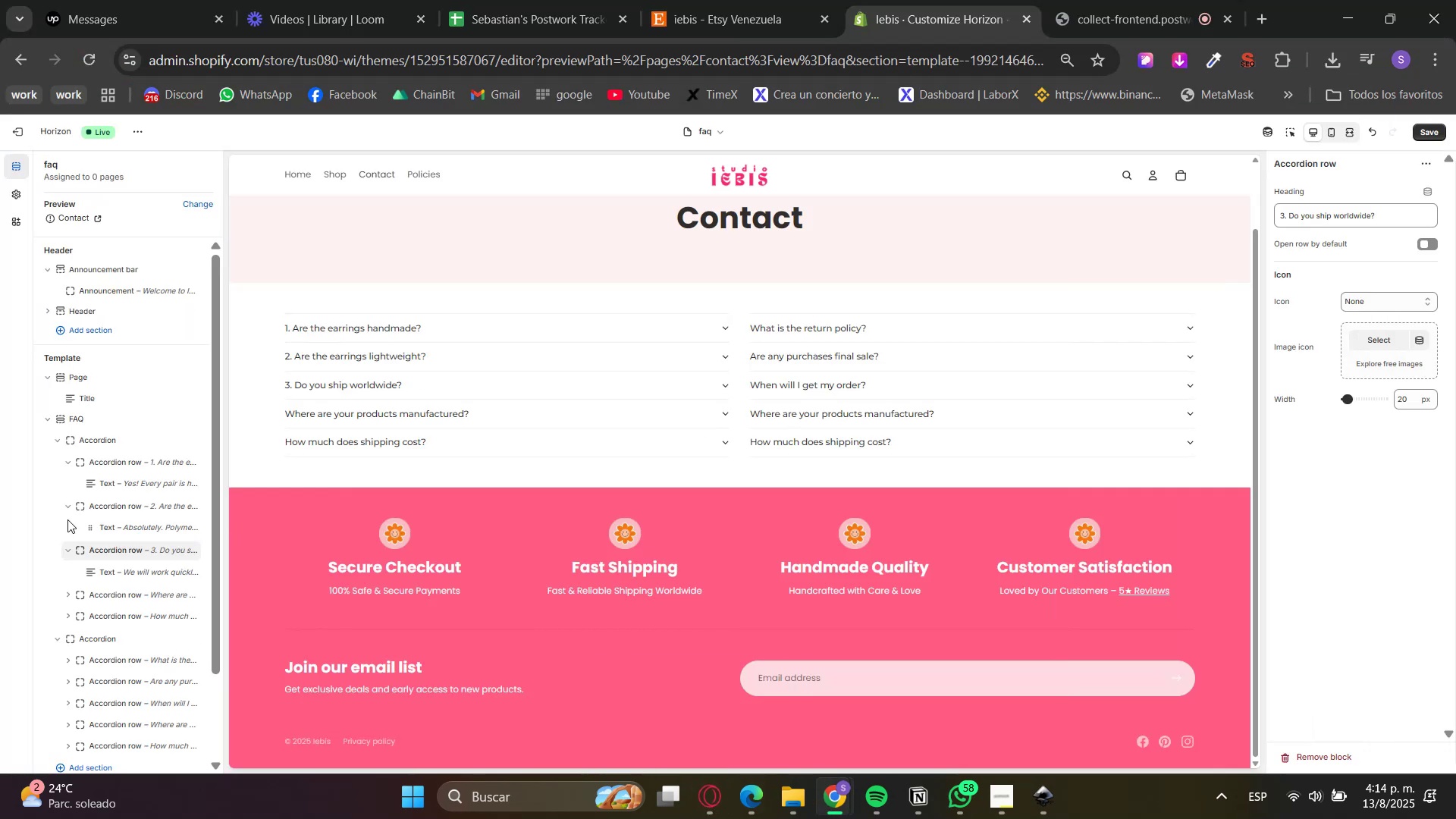 
left_click([108, 570])
 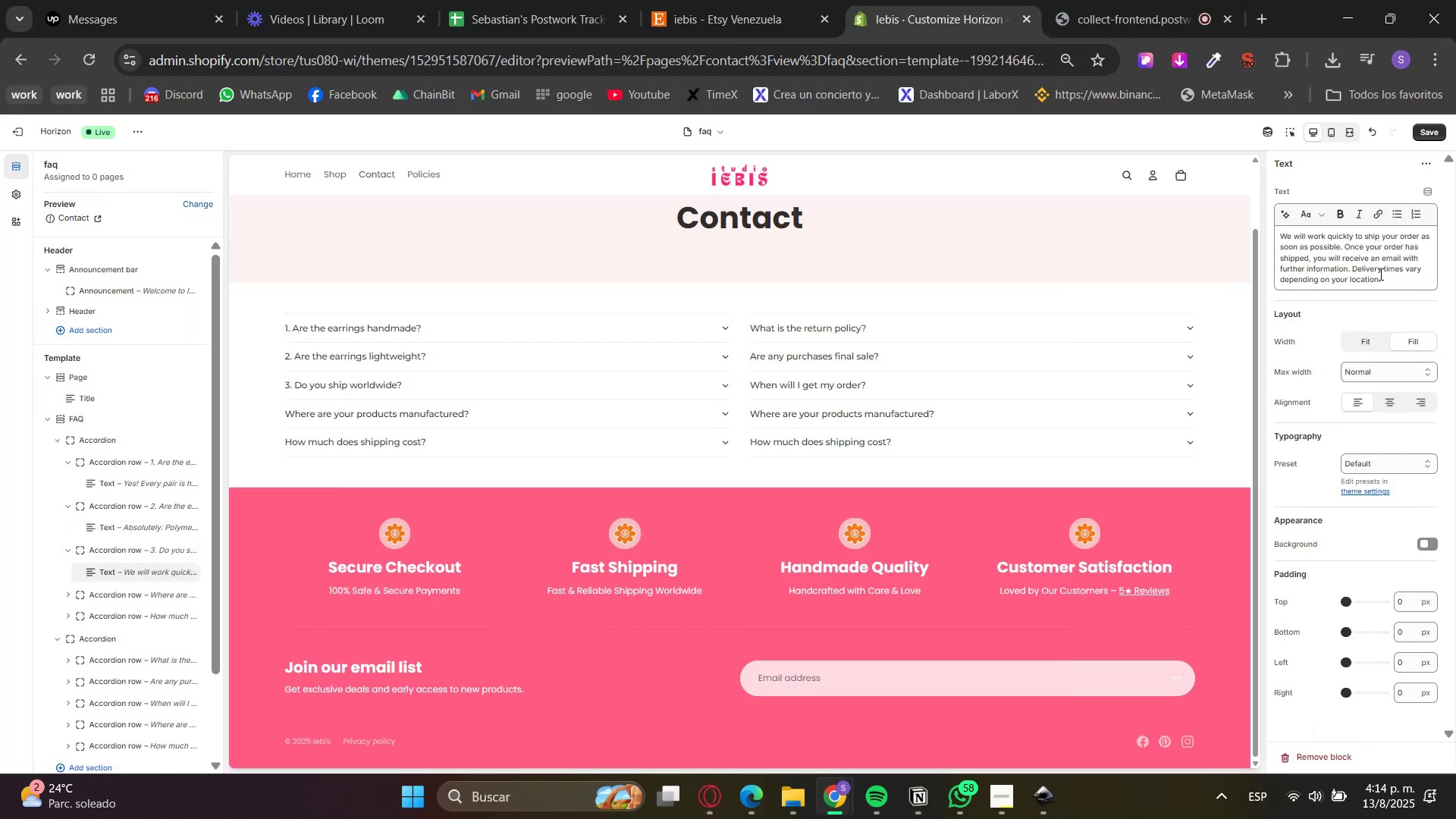 
key(Control+ControlLeft)
 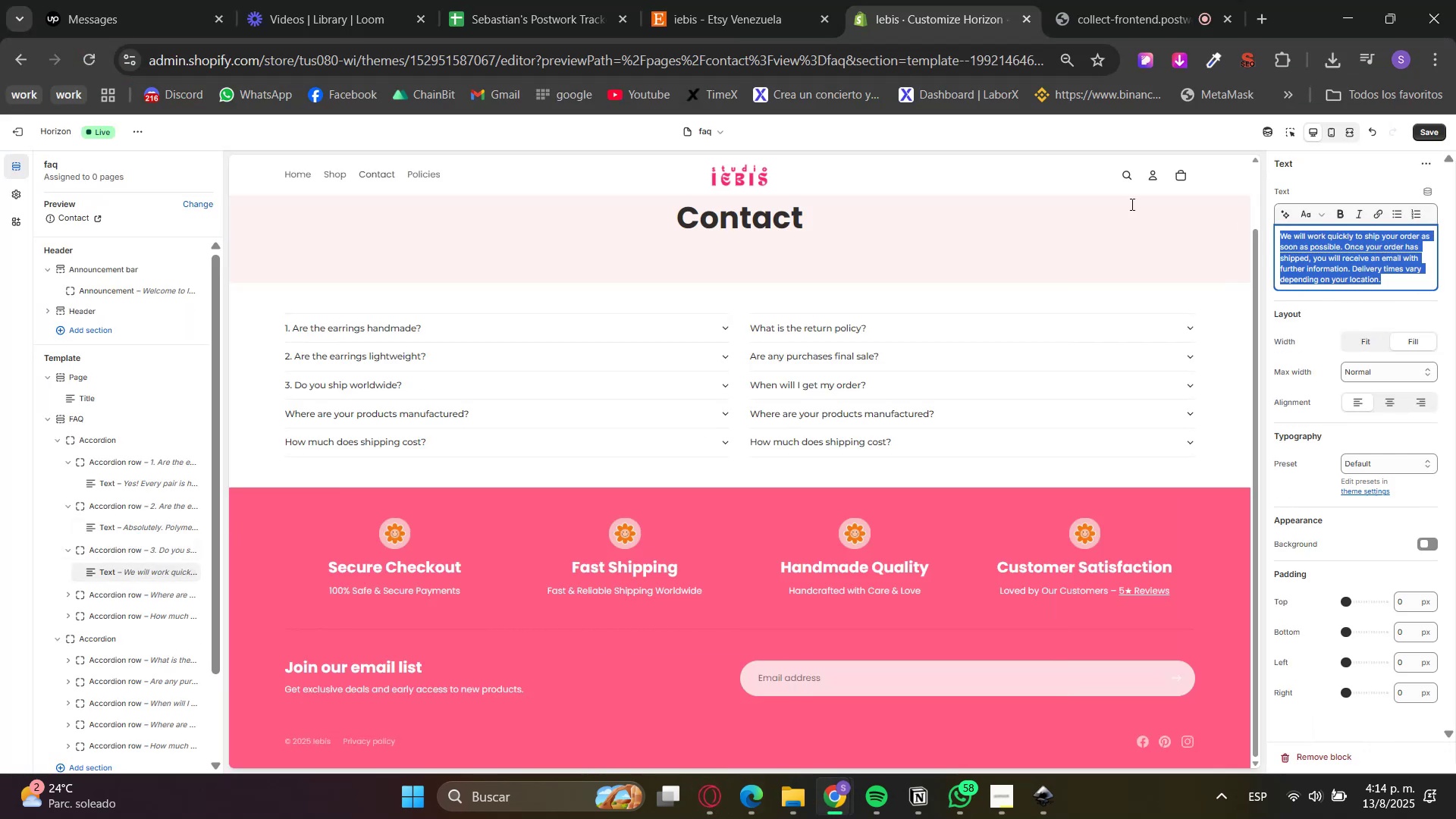 
key(Control+V)
 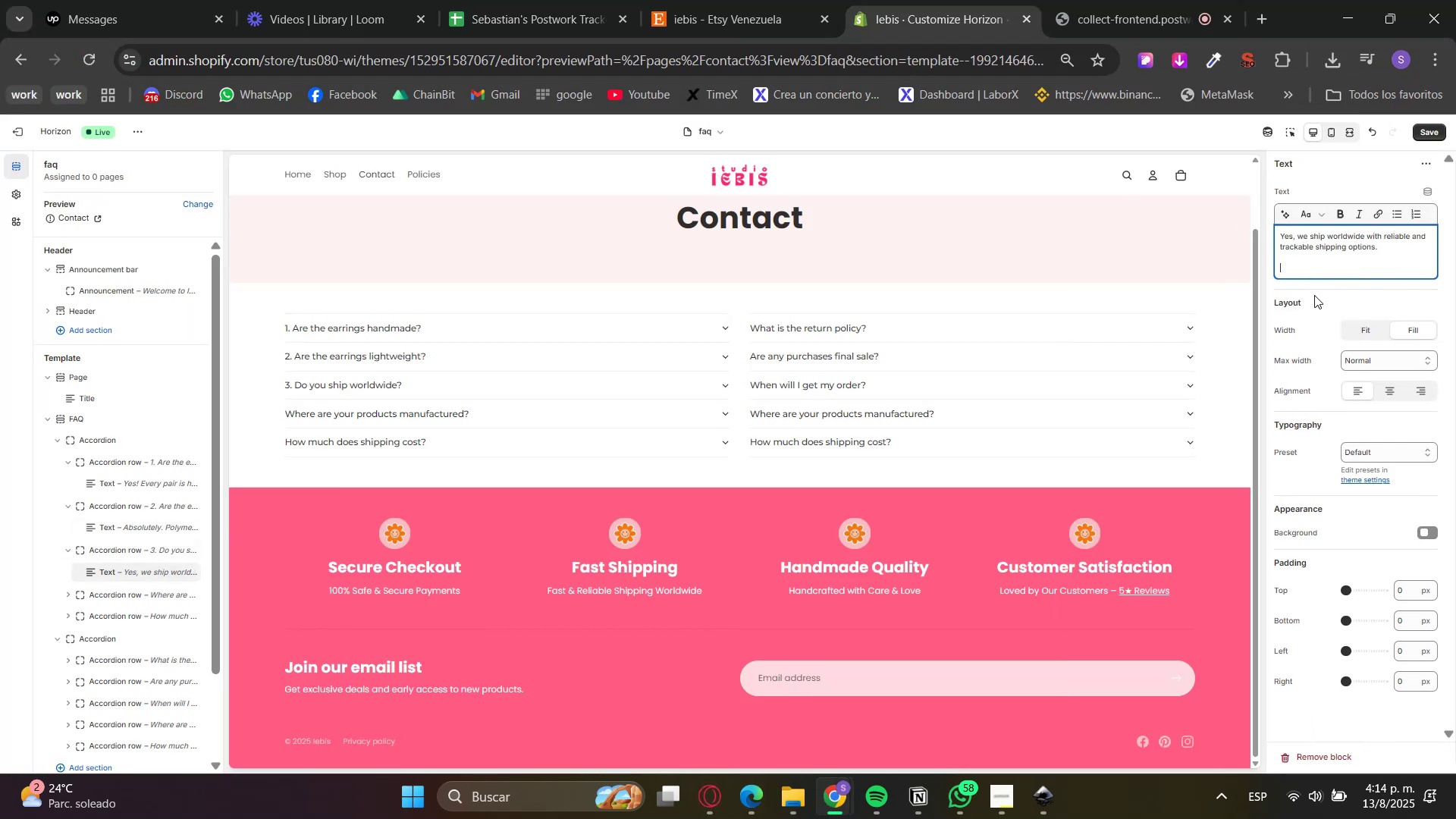 
key(Backspace)
 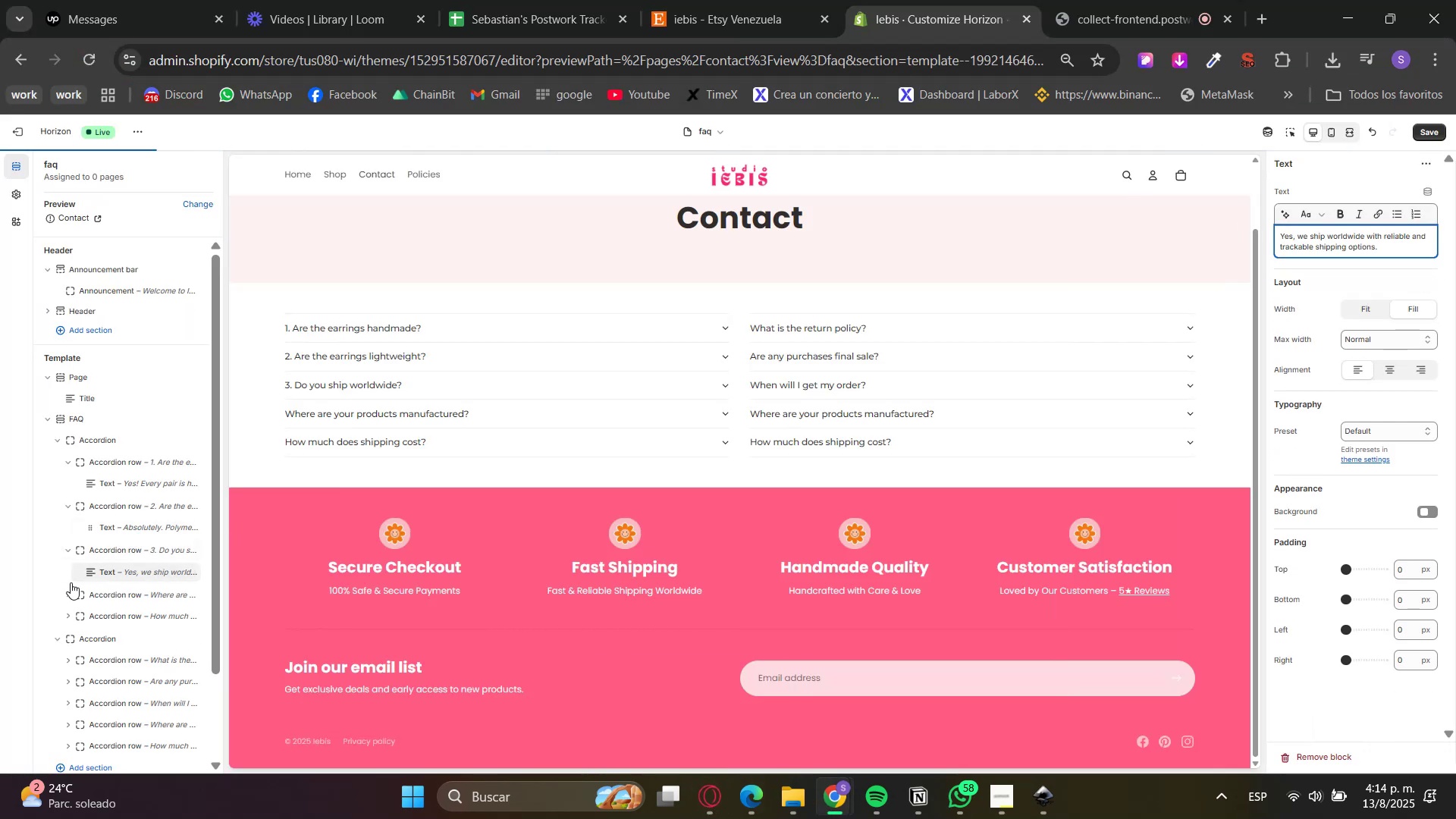 
left_click([94, 589])
 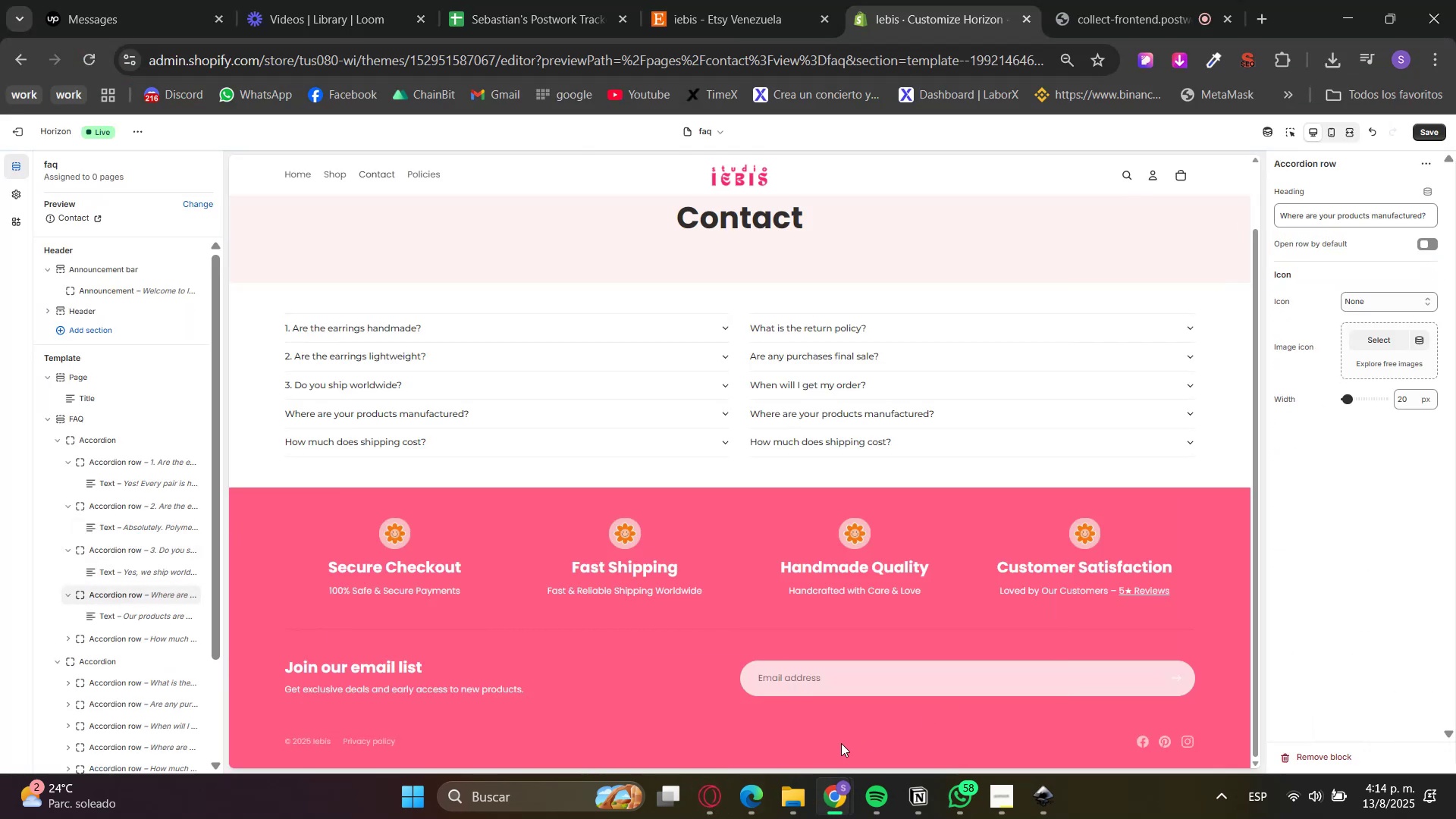 
left_click([720, 795])
 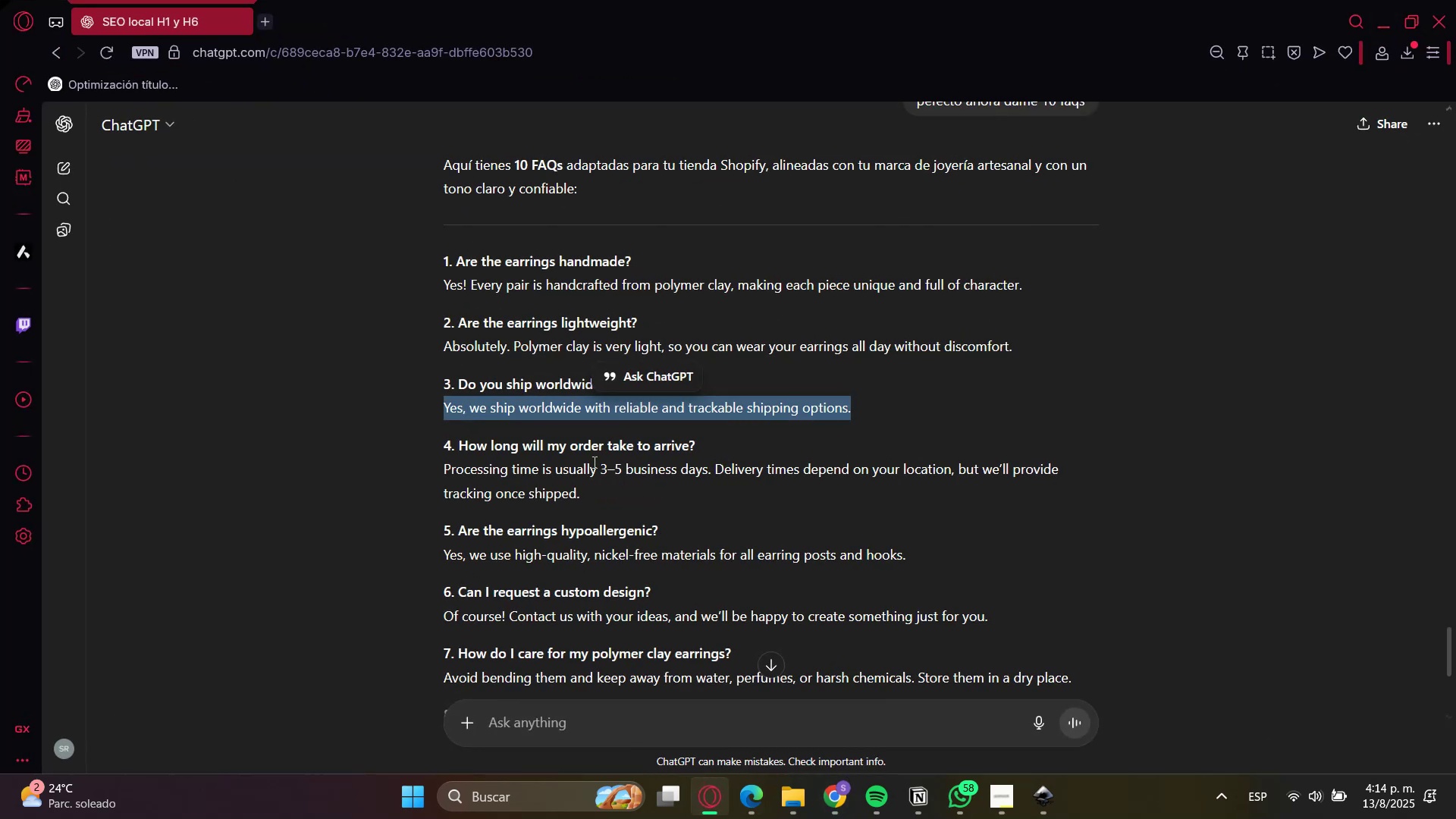 
double_click([582, 453])
 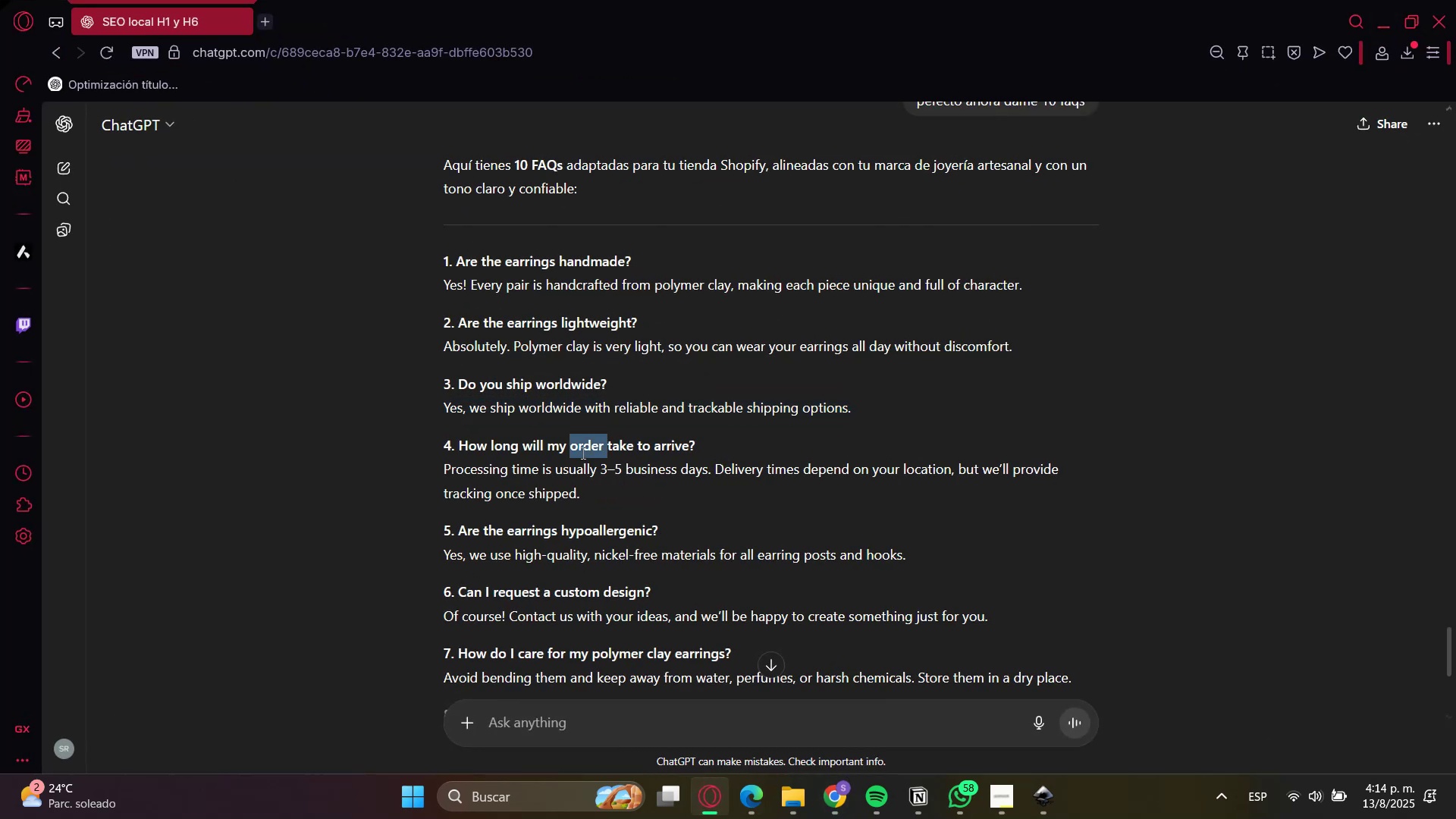 
triple_click([582, 453])
 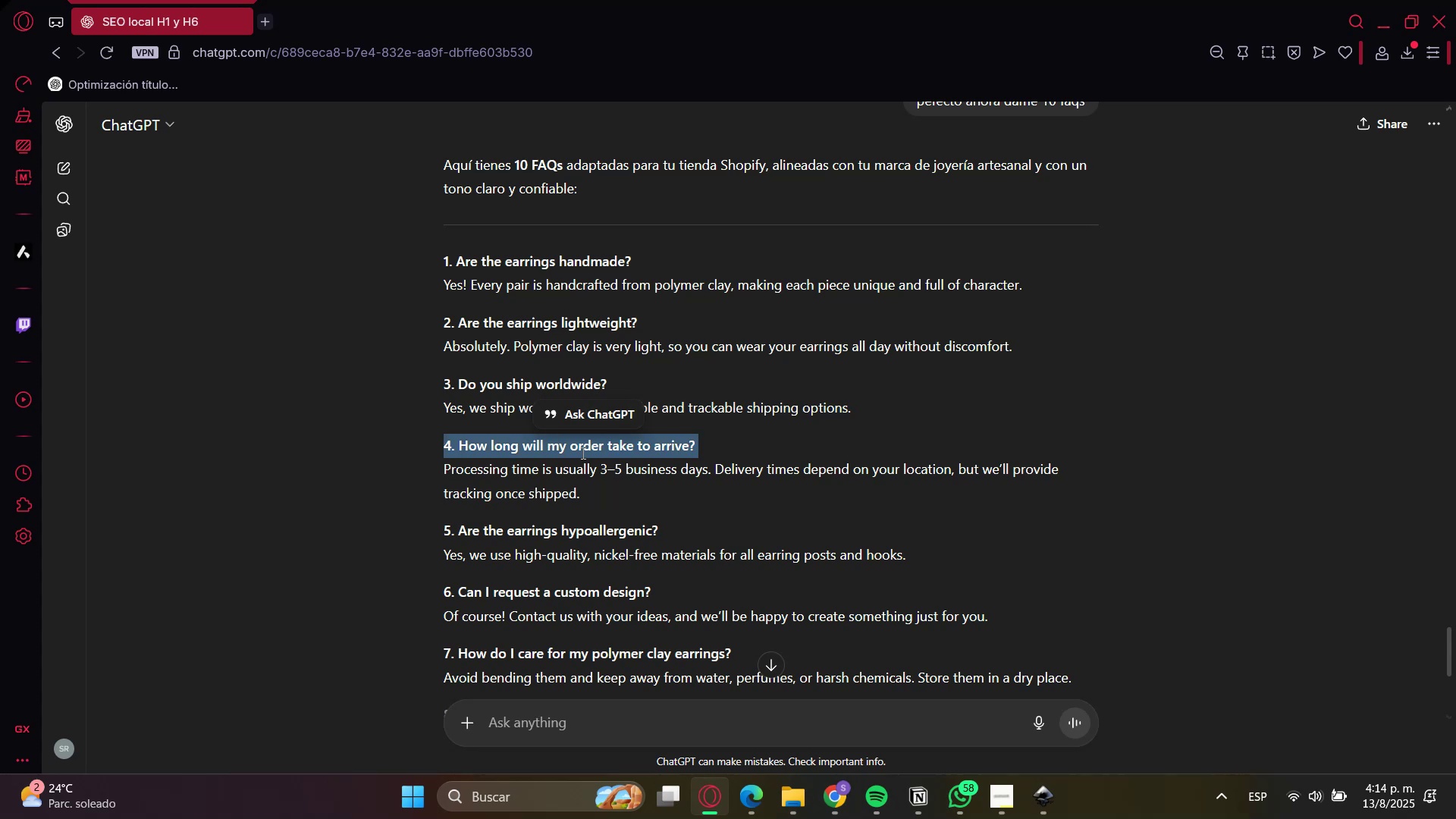 
key(Control+C)
 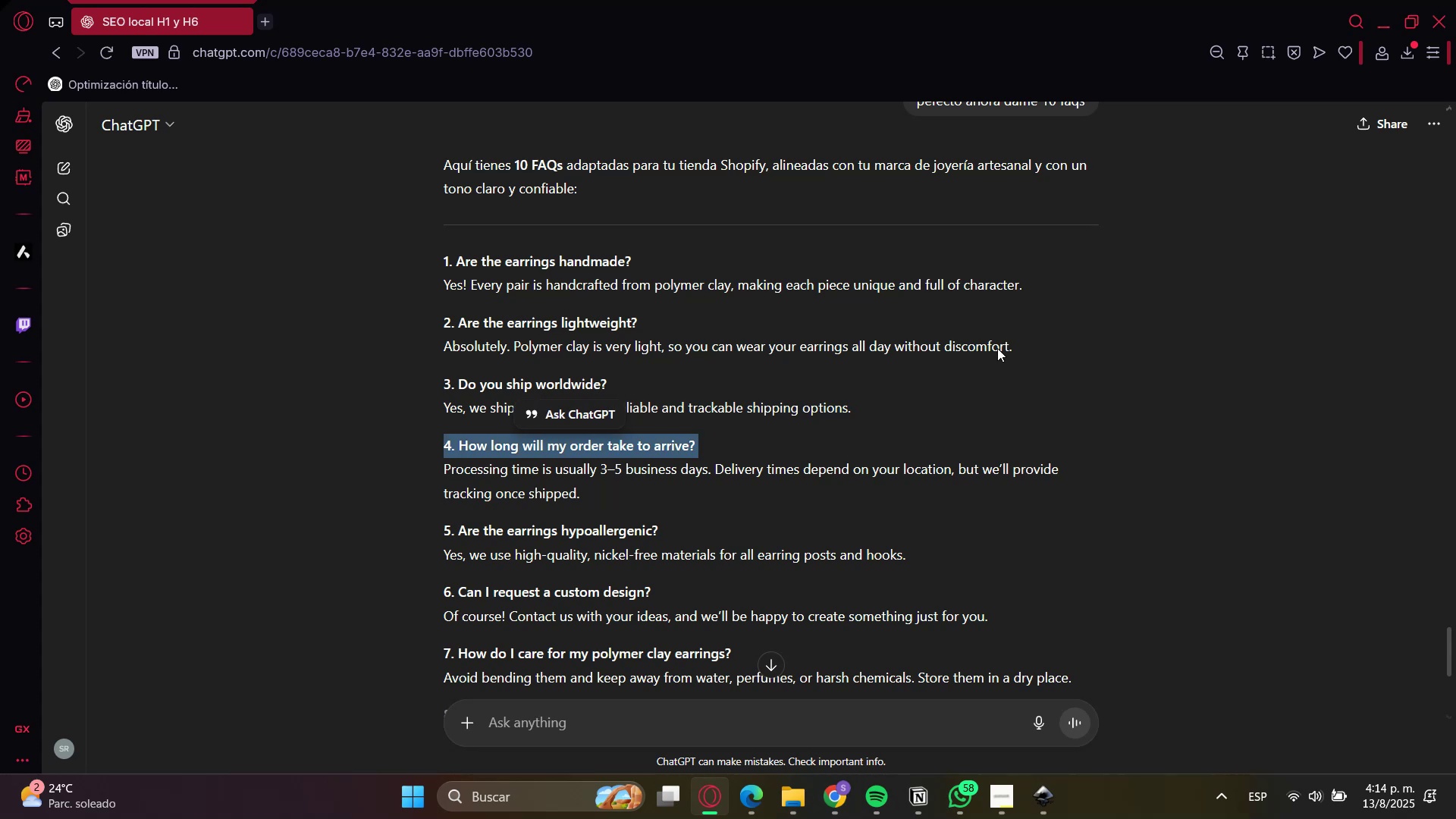 
key(Control+C)
 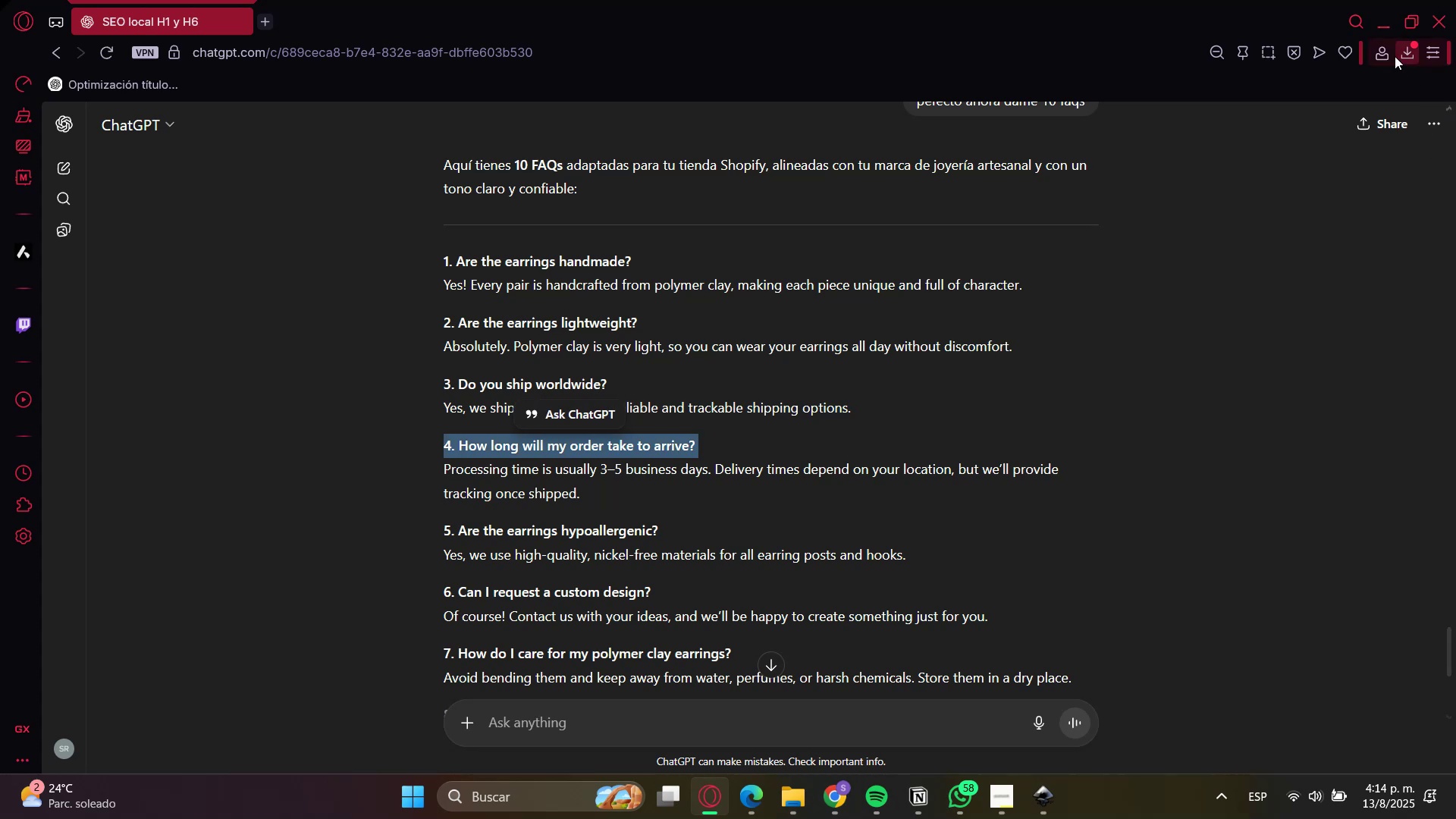 
left_click([1382, 30])
 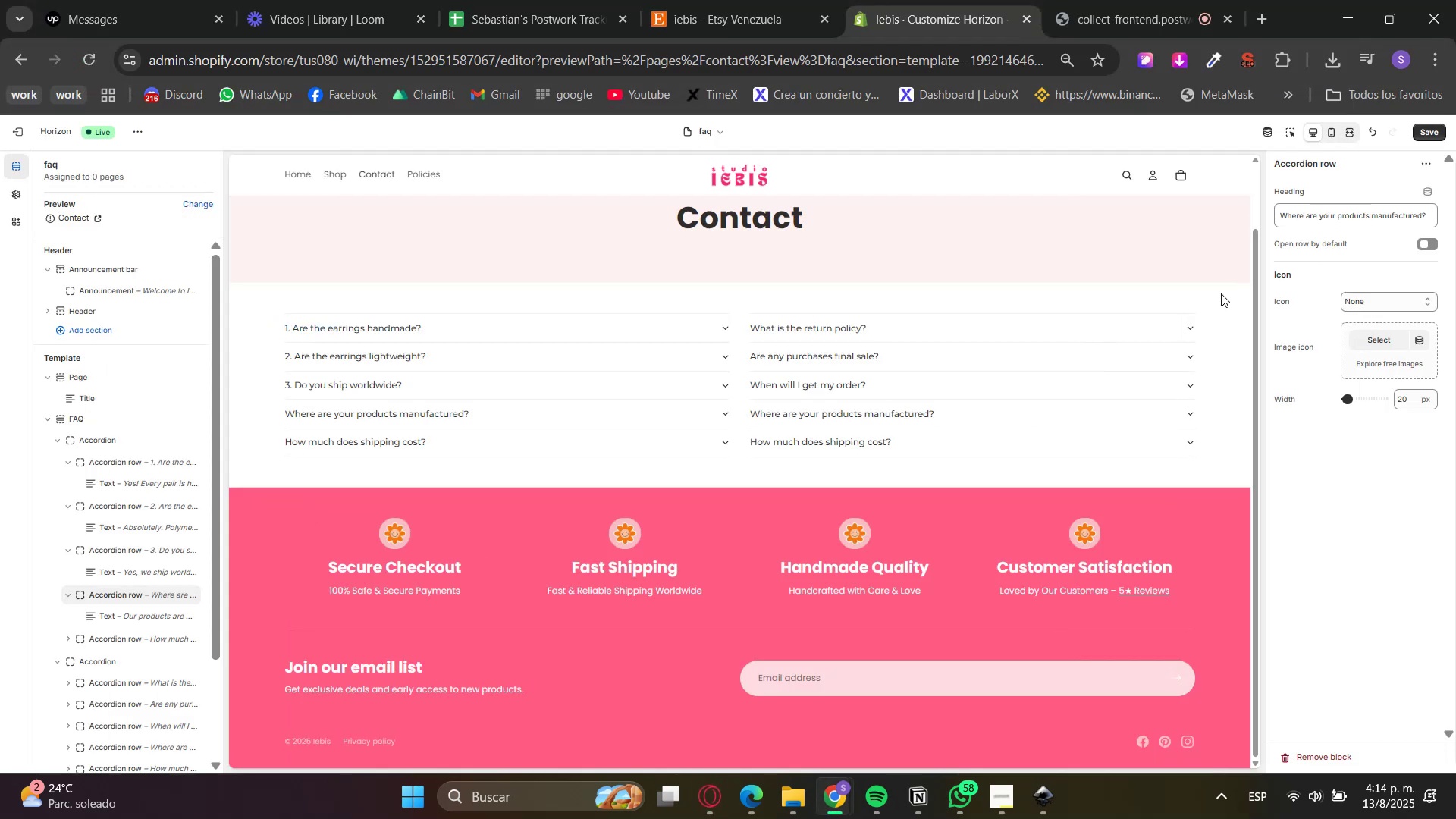 
left_click([1365, 231])
 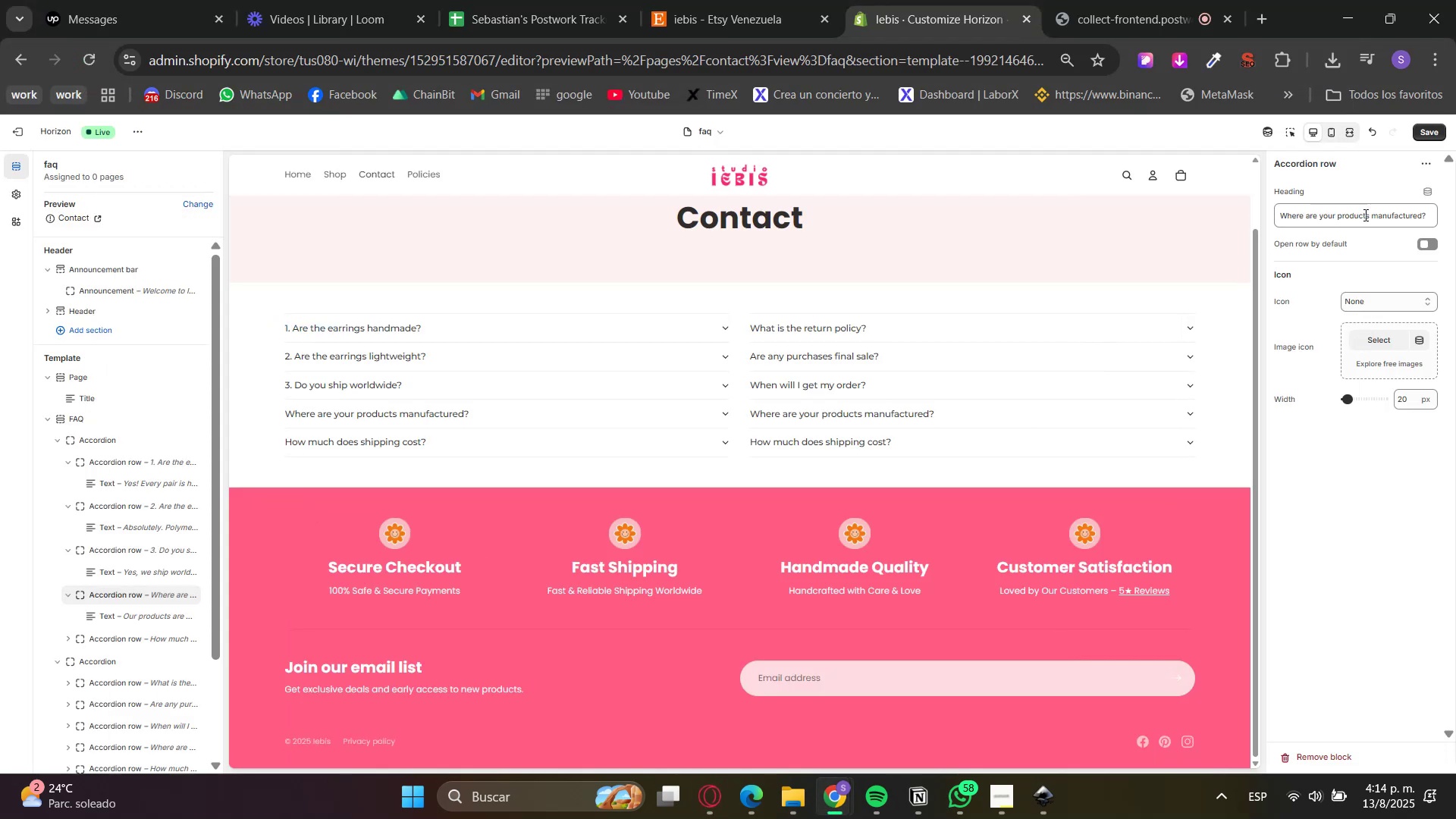 
triple_click([1363, 215])
 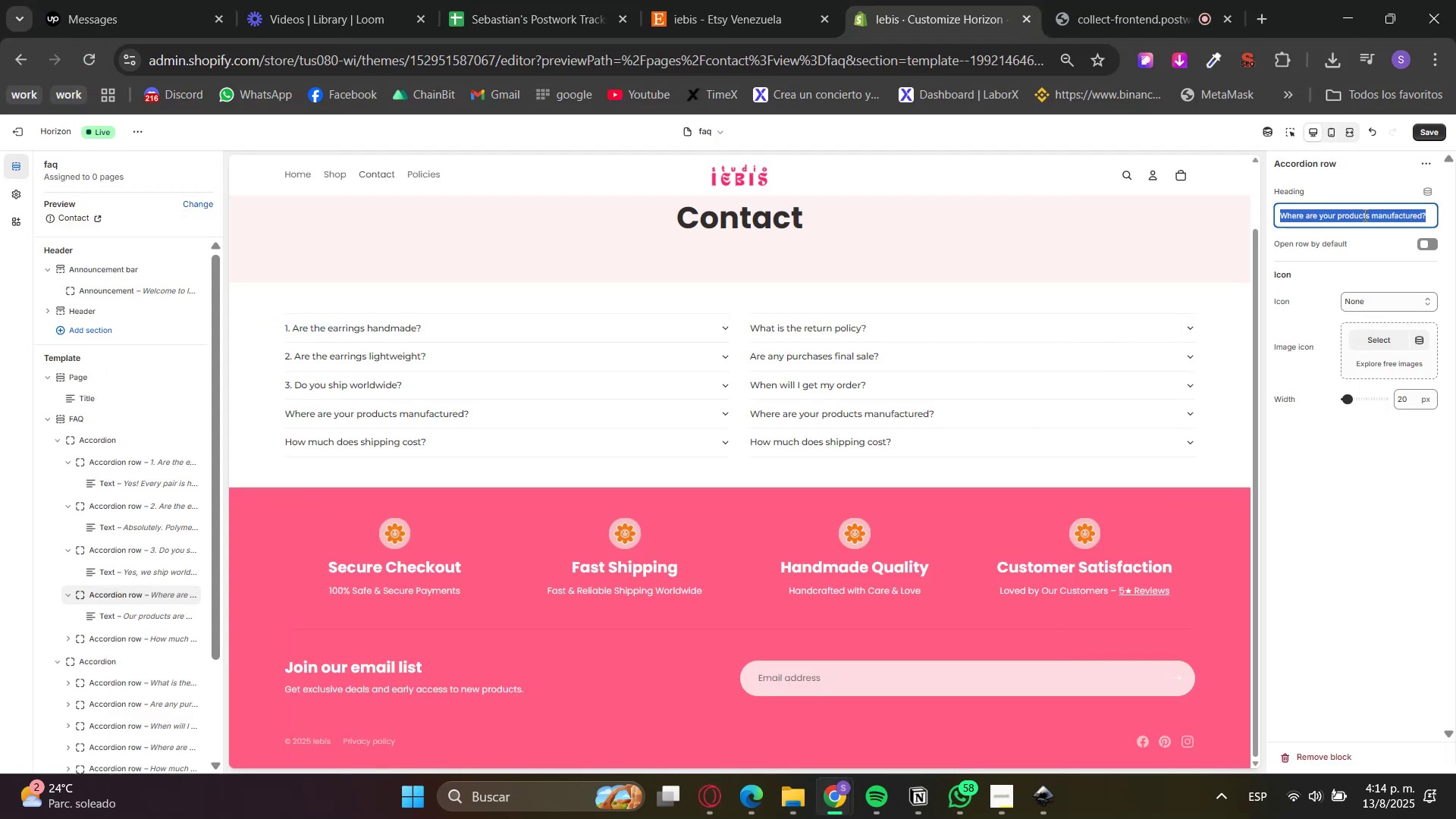 
triple_click([1363, 215])
 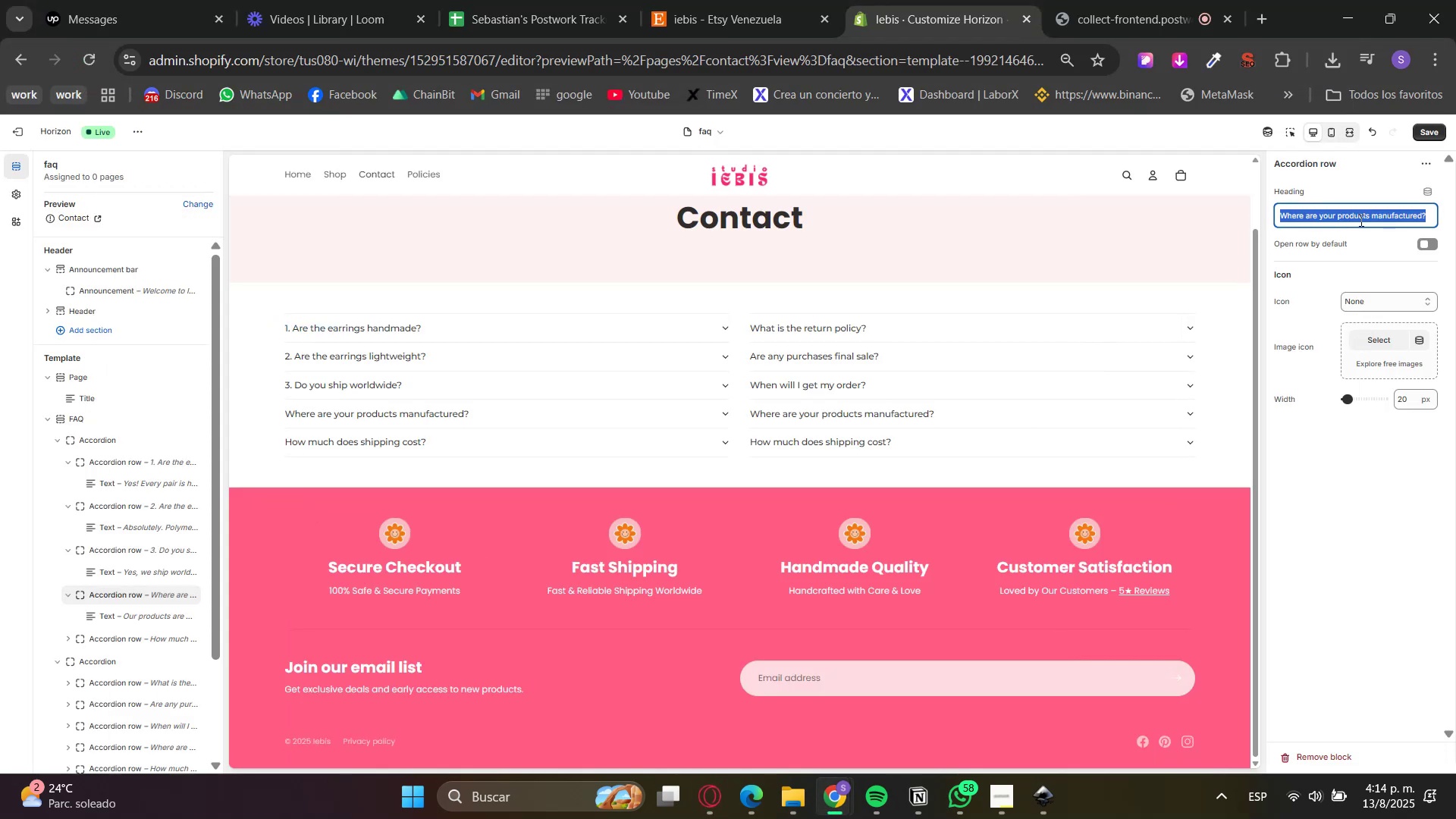 
key(Control+V)
 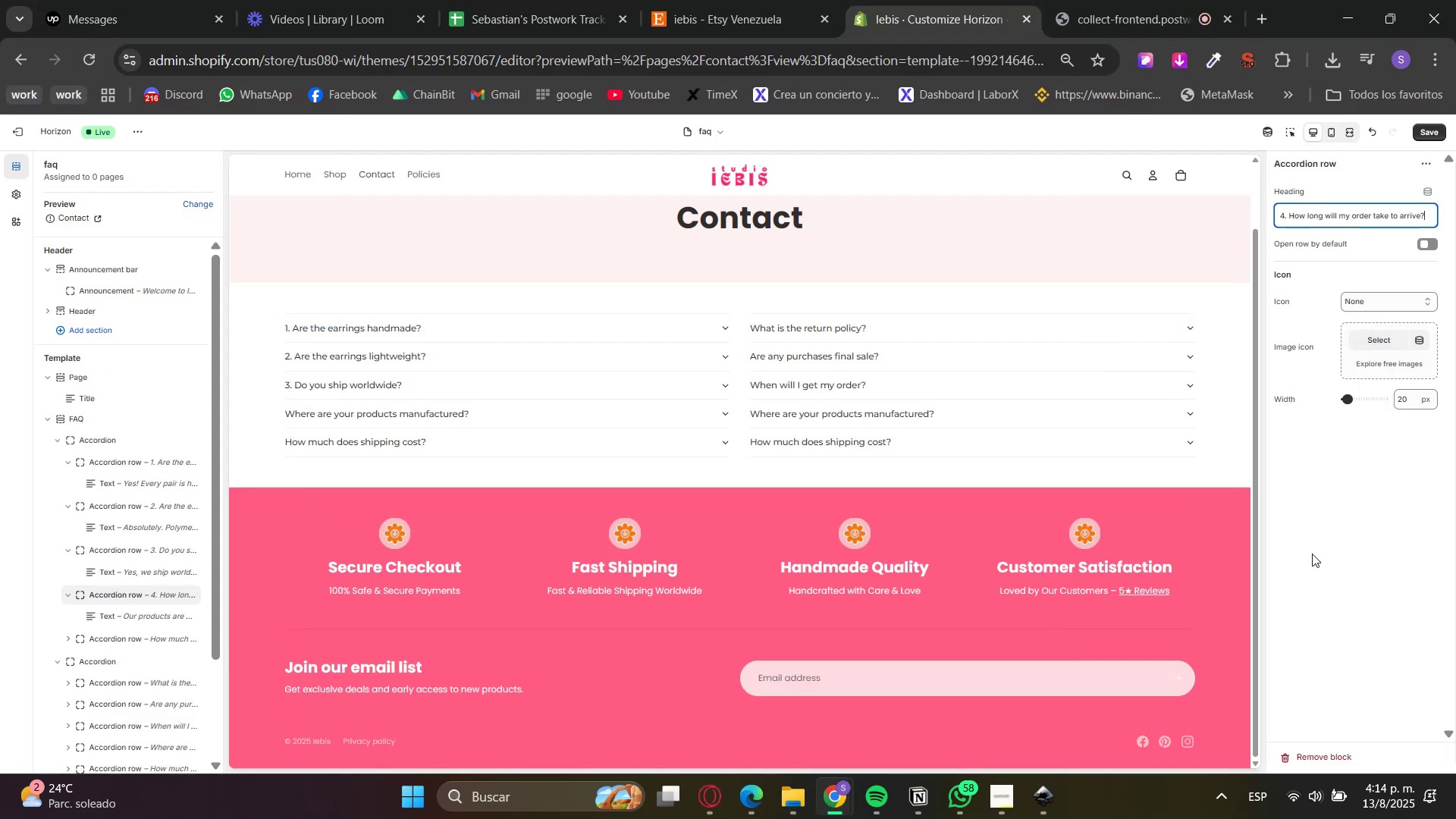 
left_click([1312, 557])
 